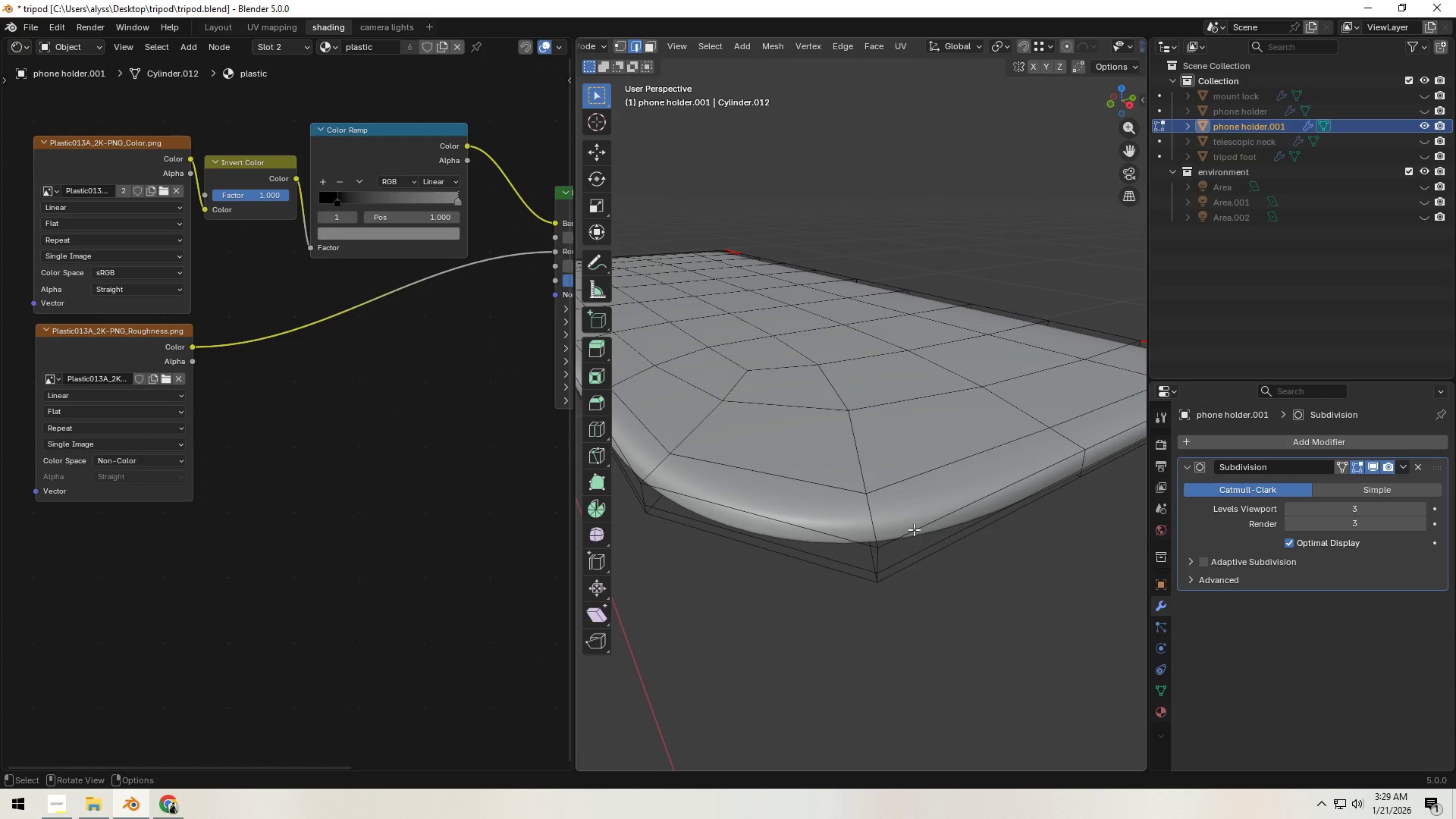 
hold_key(key=ShiftLeft, duration=1.53)
left_click([877, 559])
 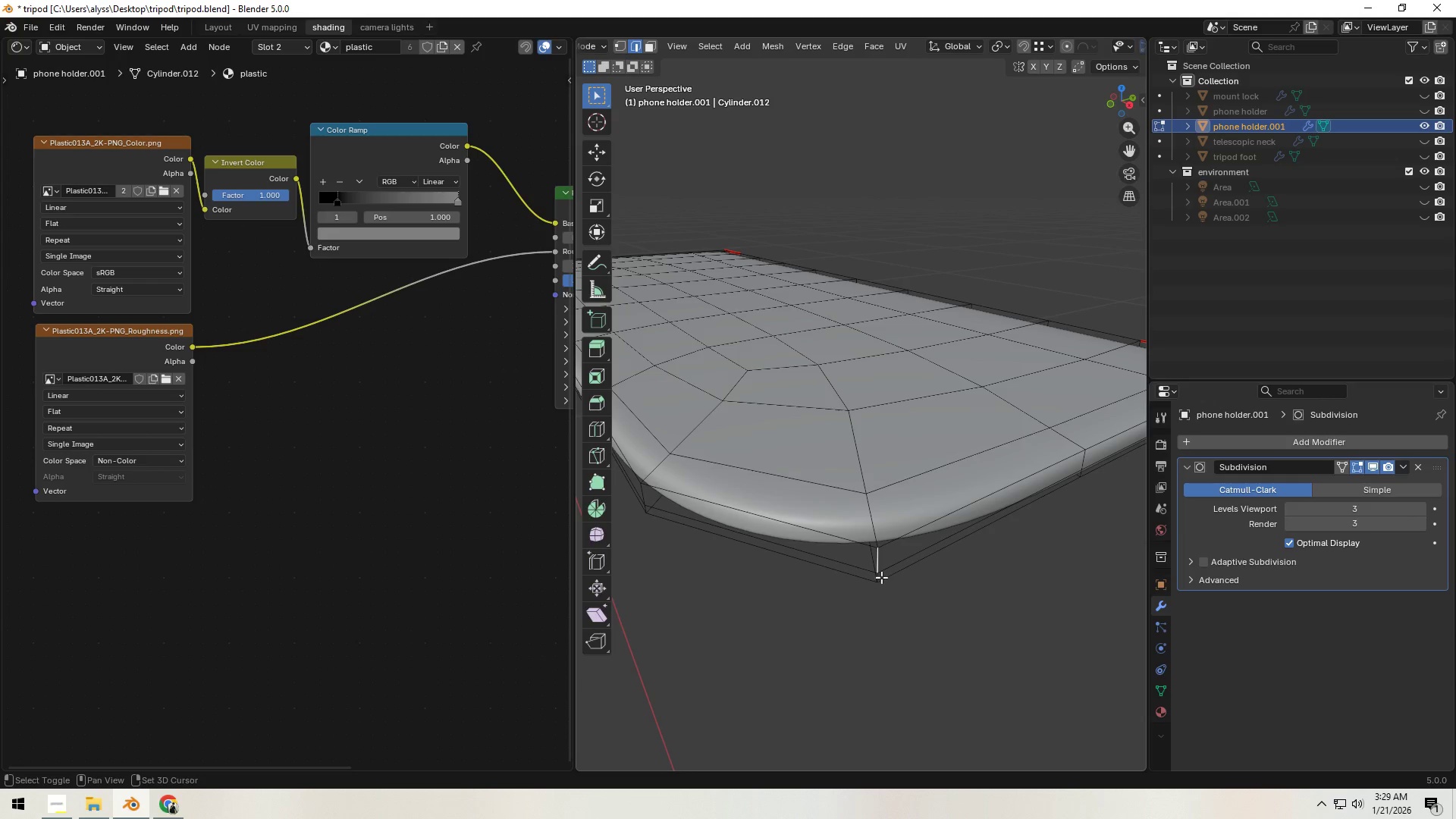 
left_click([881, 577])
 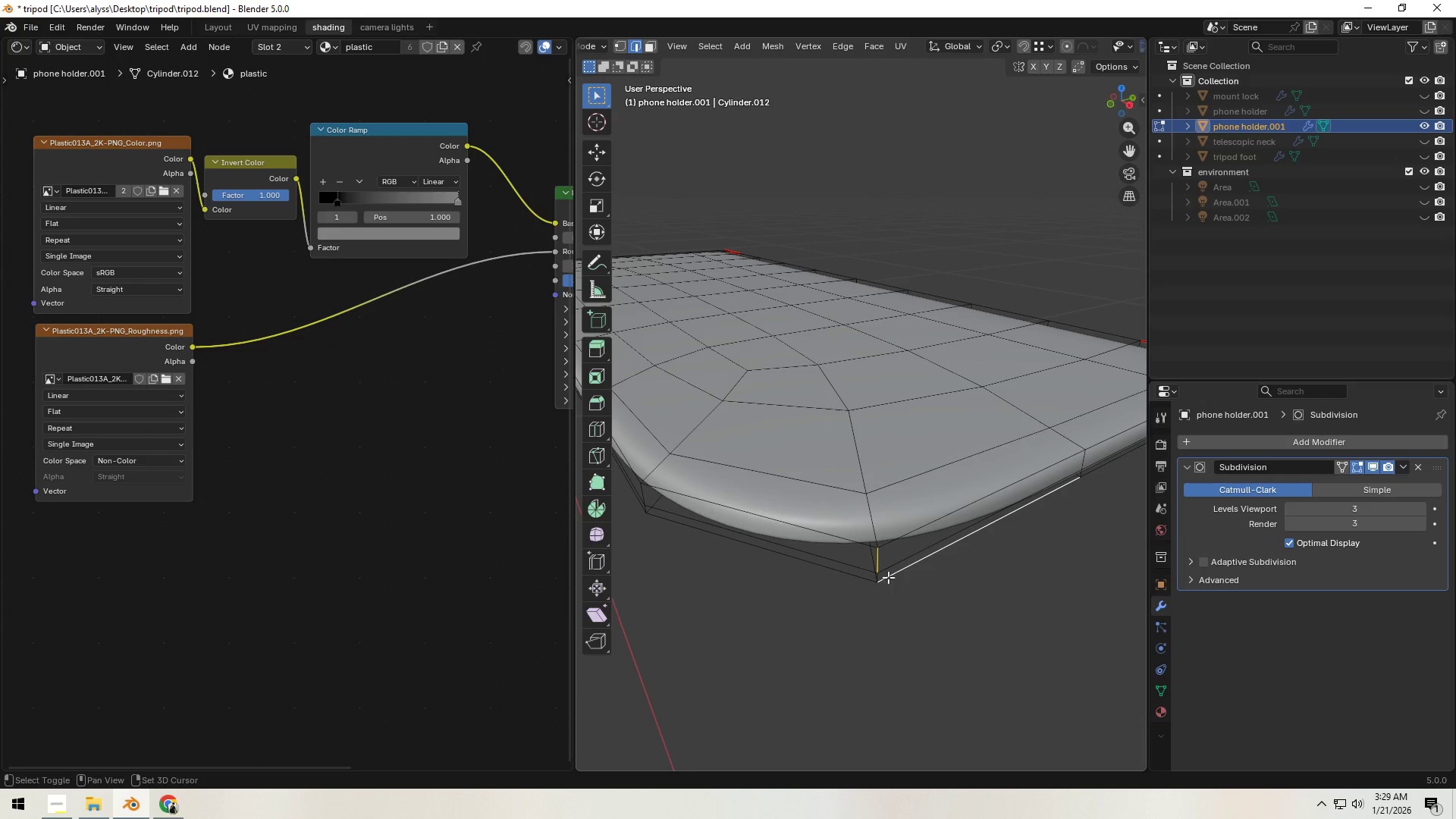 
left_click([888, 576])
 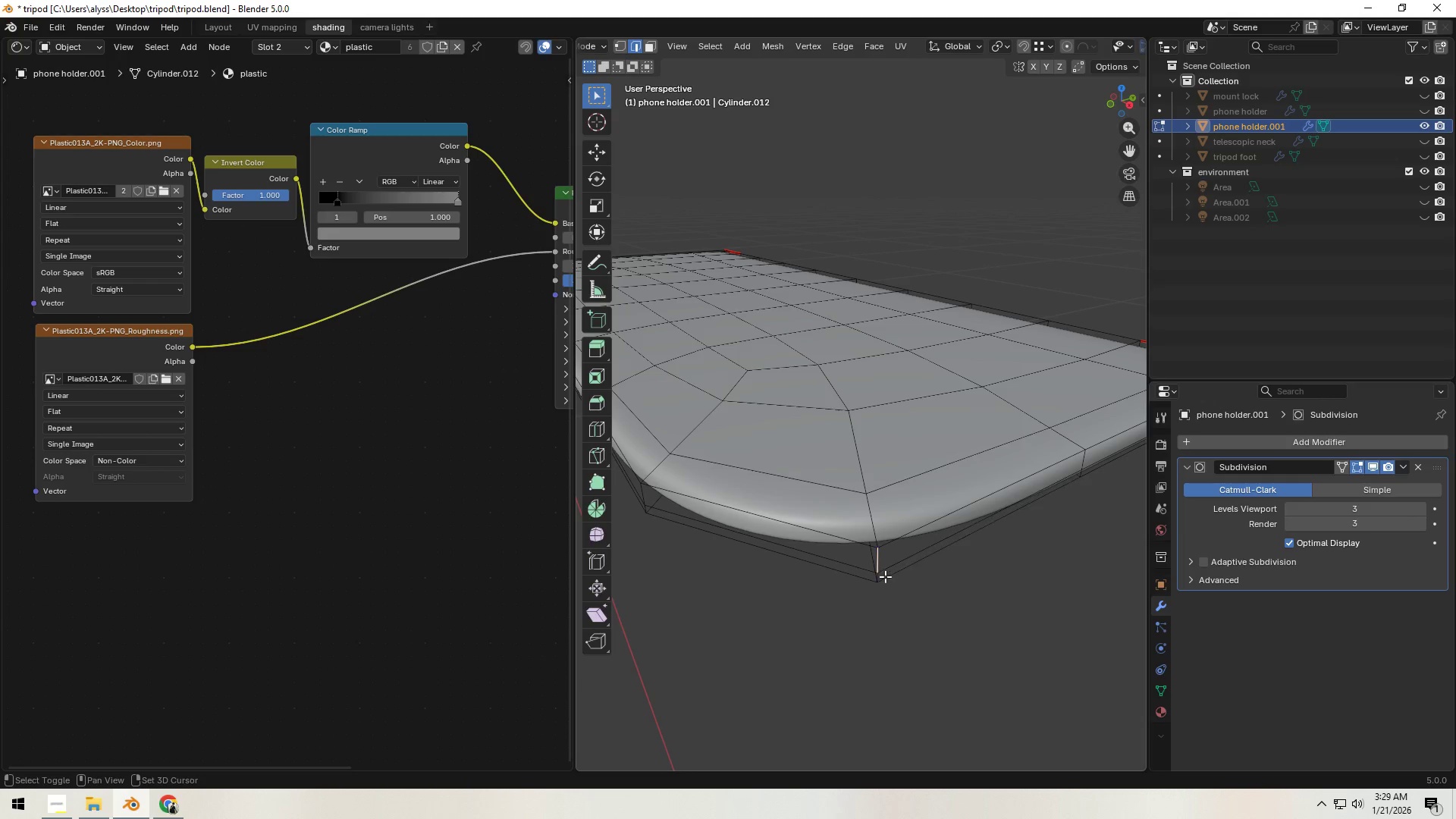 
hold_key(key=ShiftLeft, duration=0.86)
left_click([877, 576])
 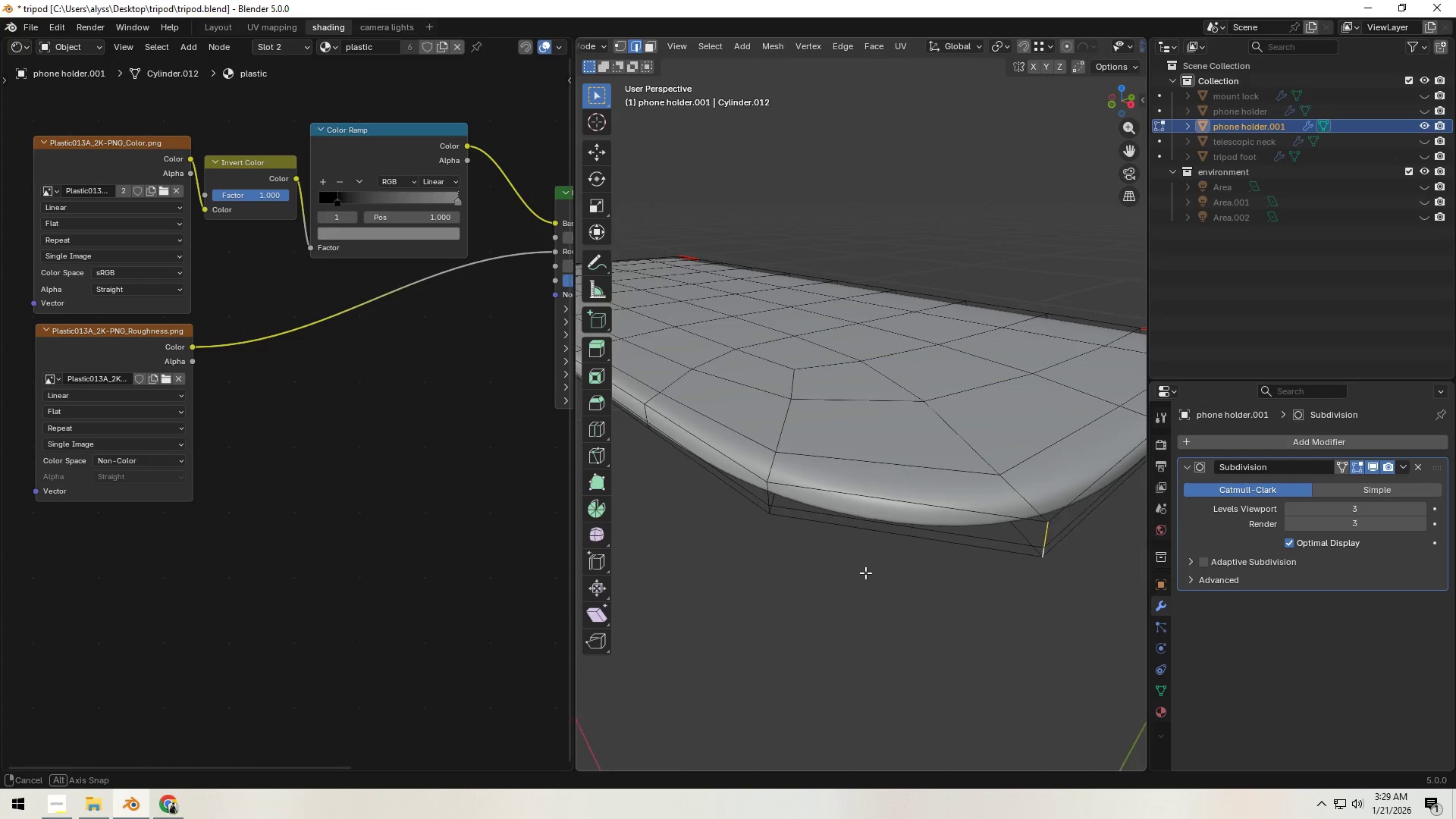 
hold_key(key=ShiftLeft, duration=1.5)
left_click([792, 494])
 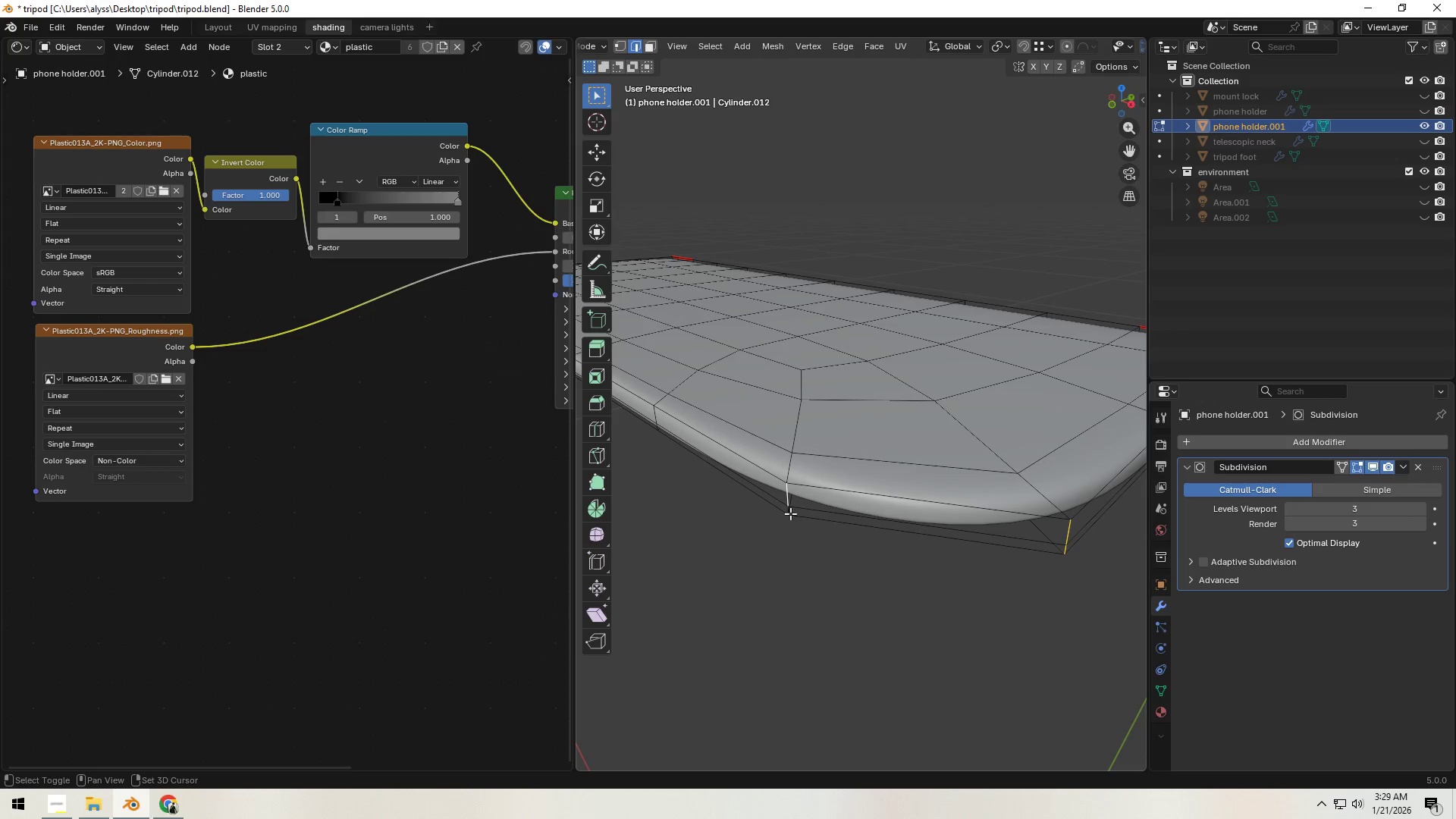 
left_click([789, 511])
 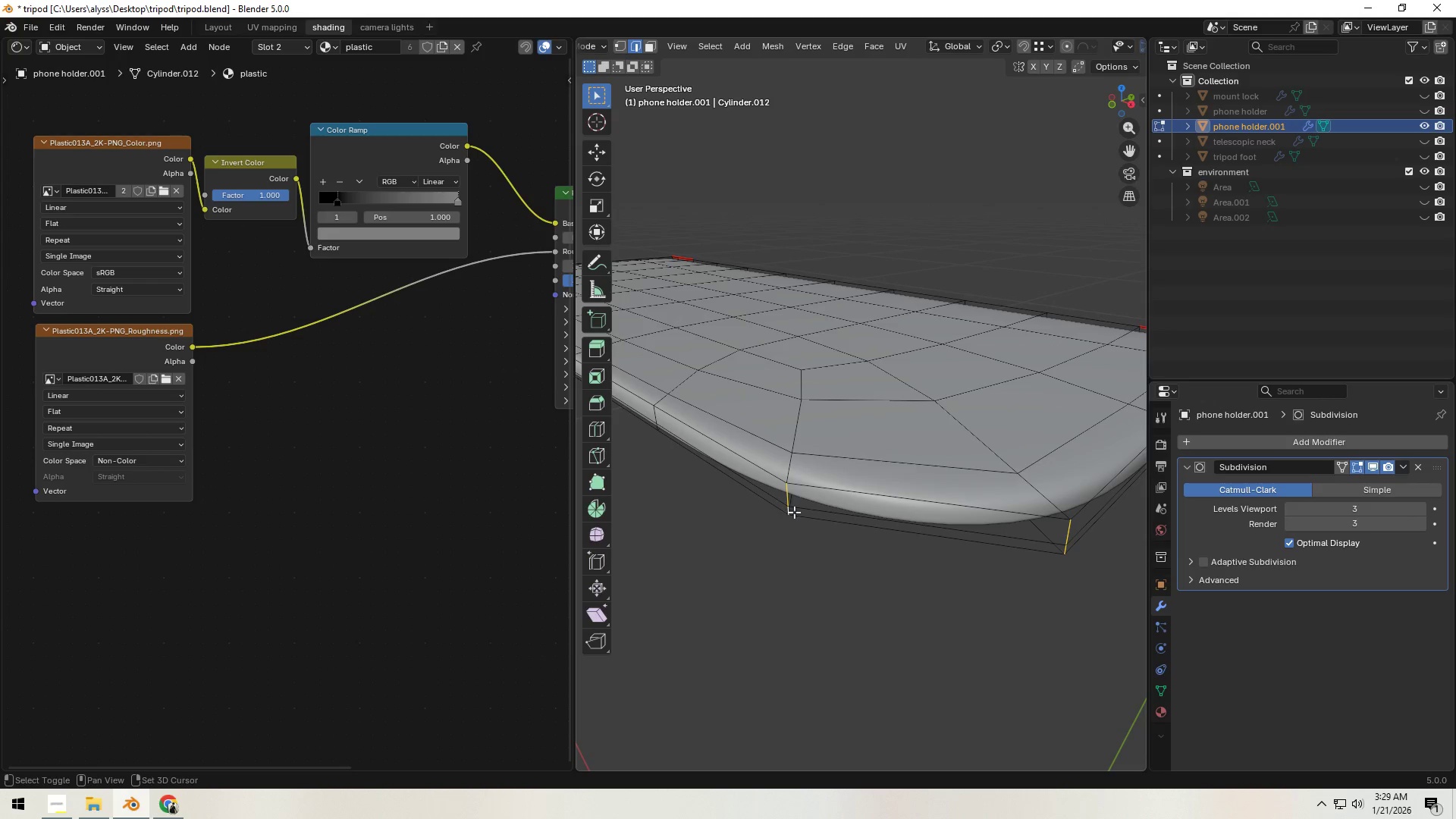 
key(Shift+ShiftLeft)
 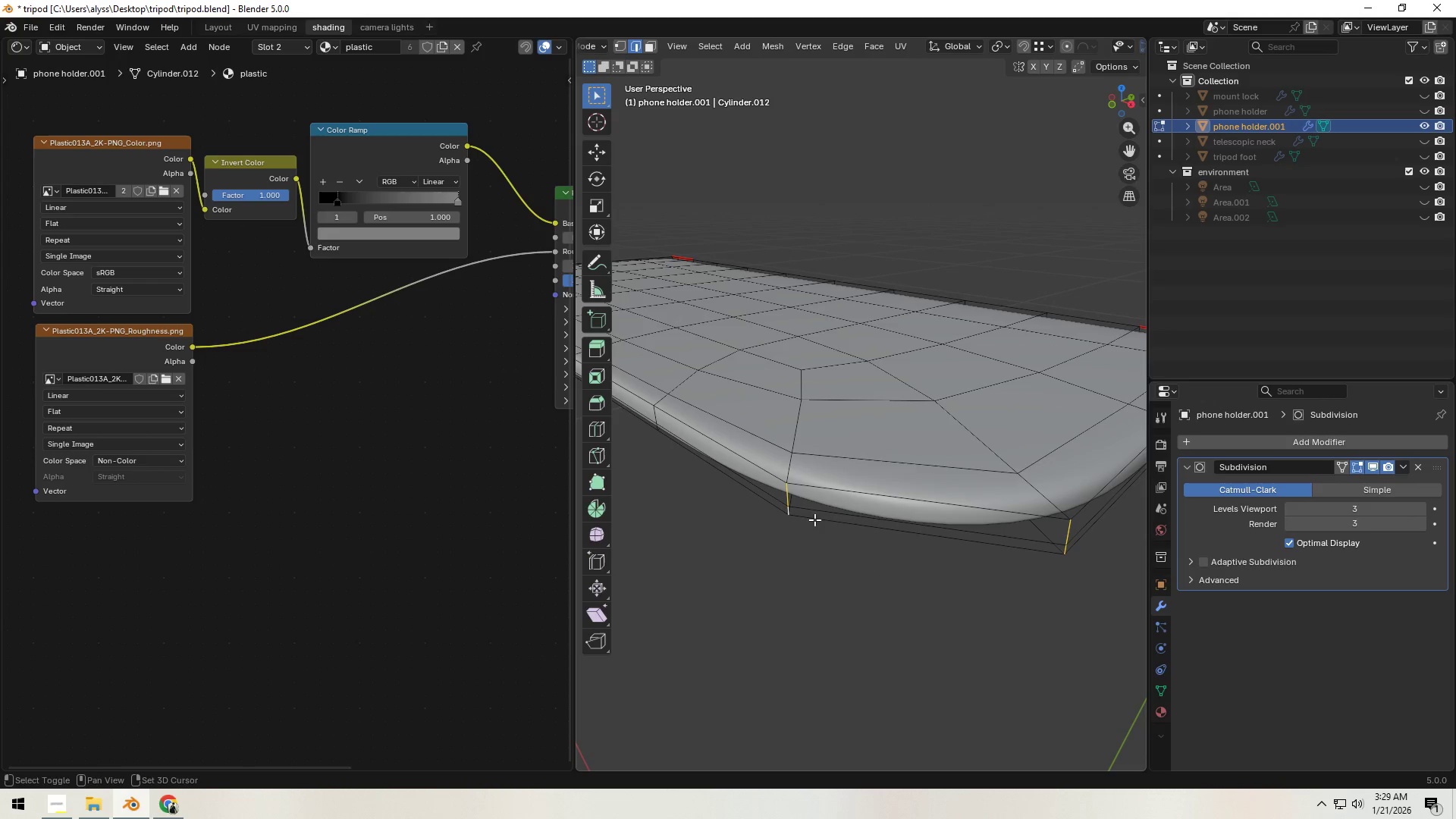 
key(Shift+ShiftLeft)
 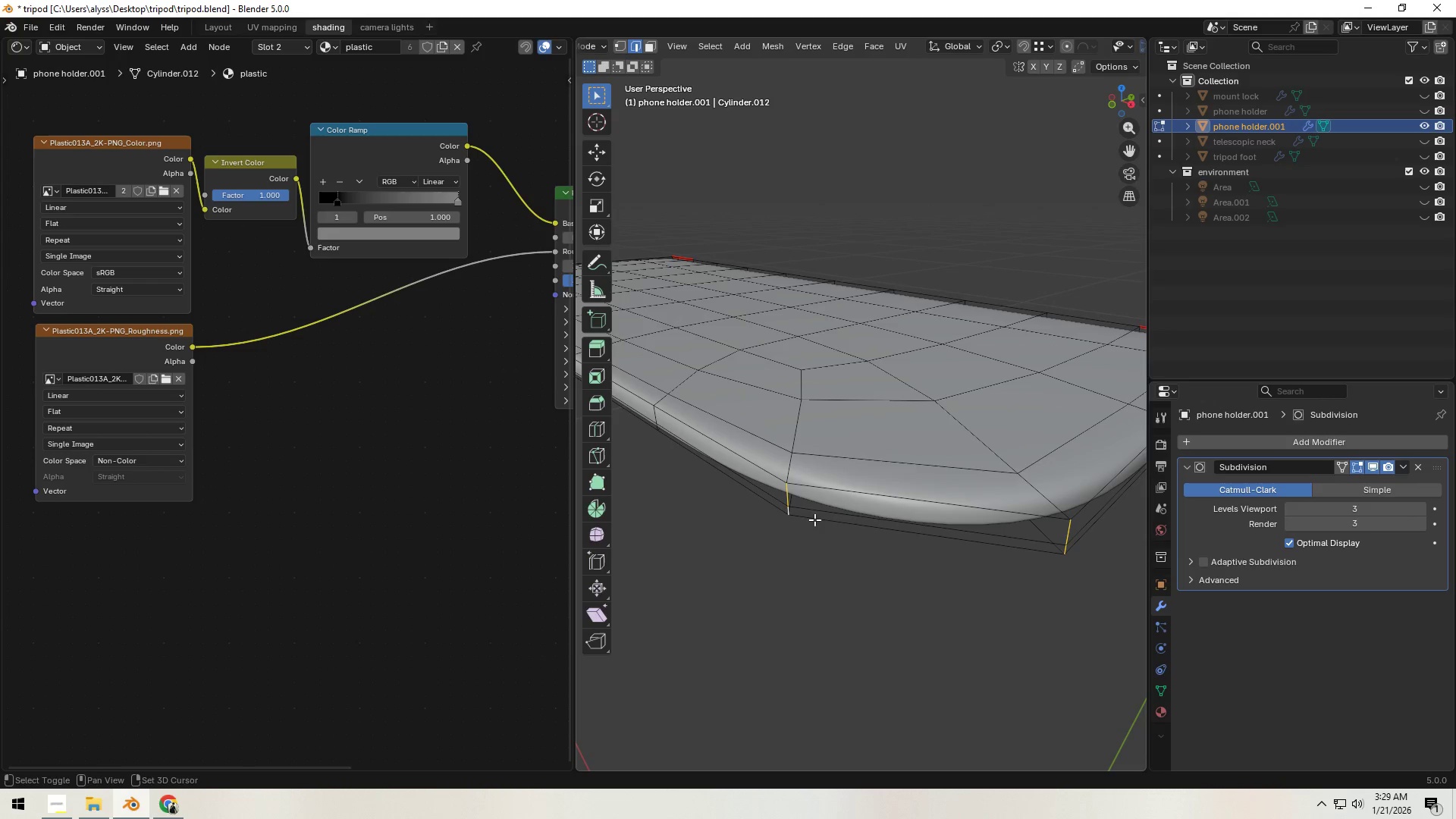 
key(Shift+ShiftLeft)
 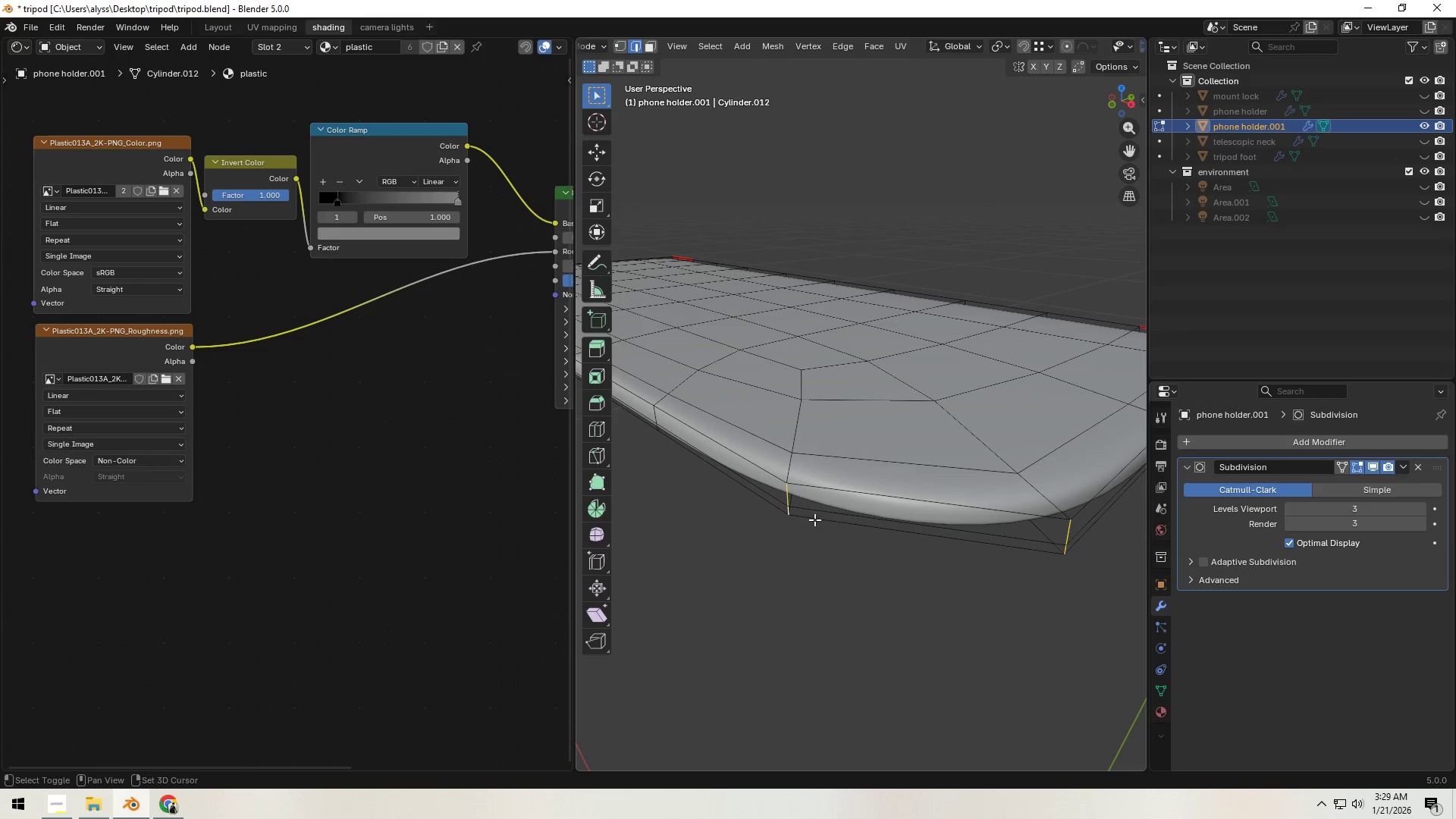 
key(Shift+ShiftLeft)
 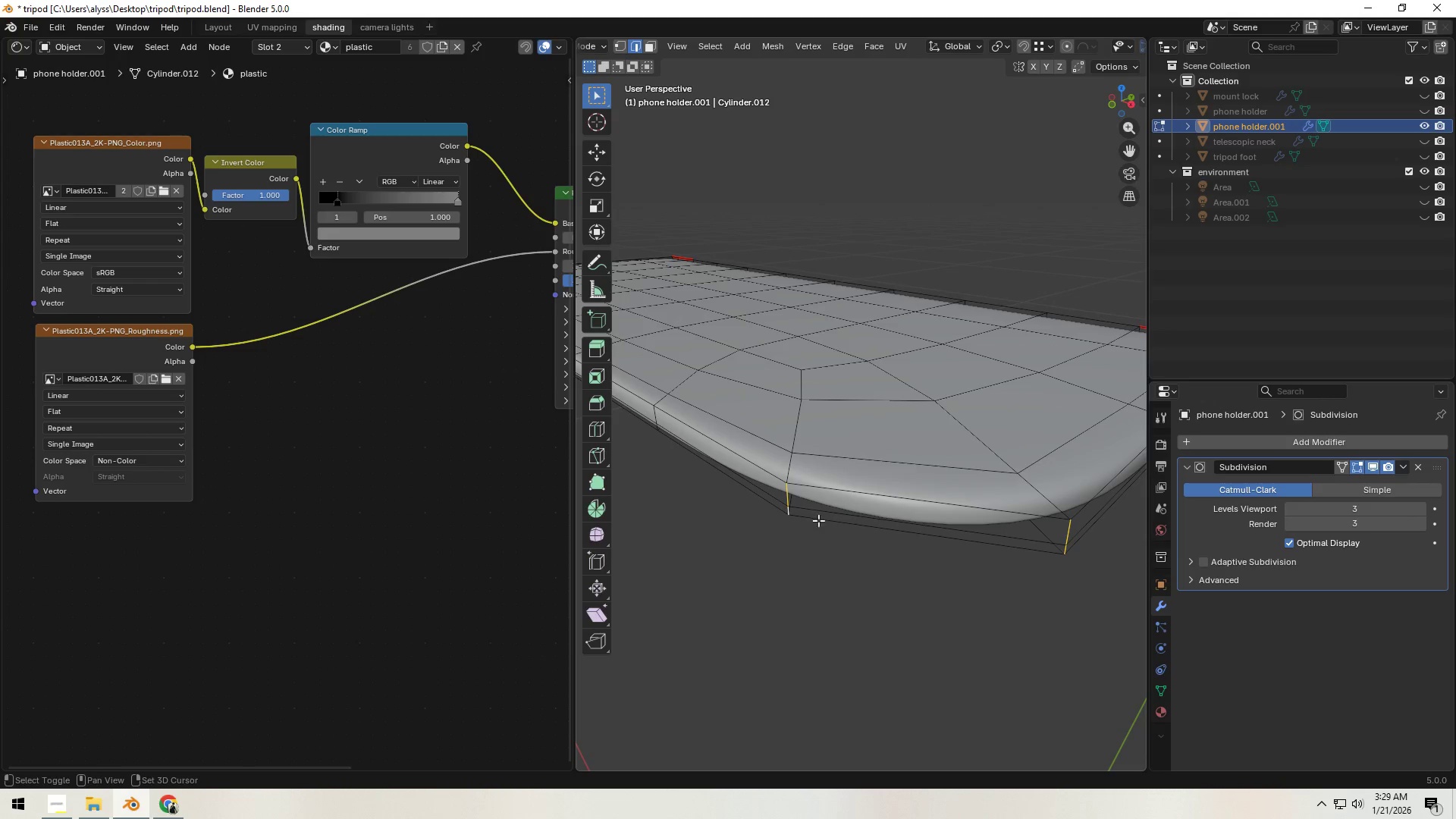 
key(Shift+ShiftLeft)
 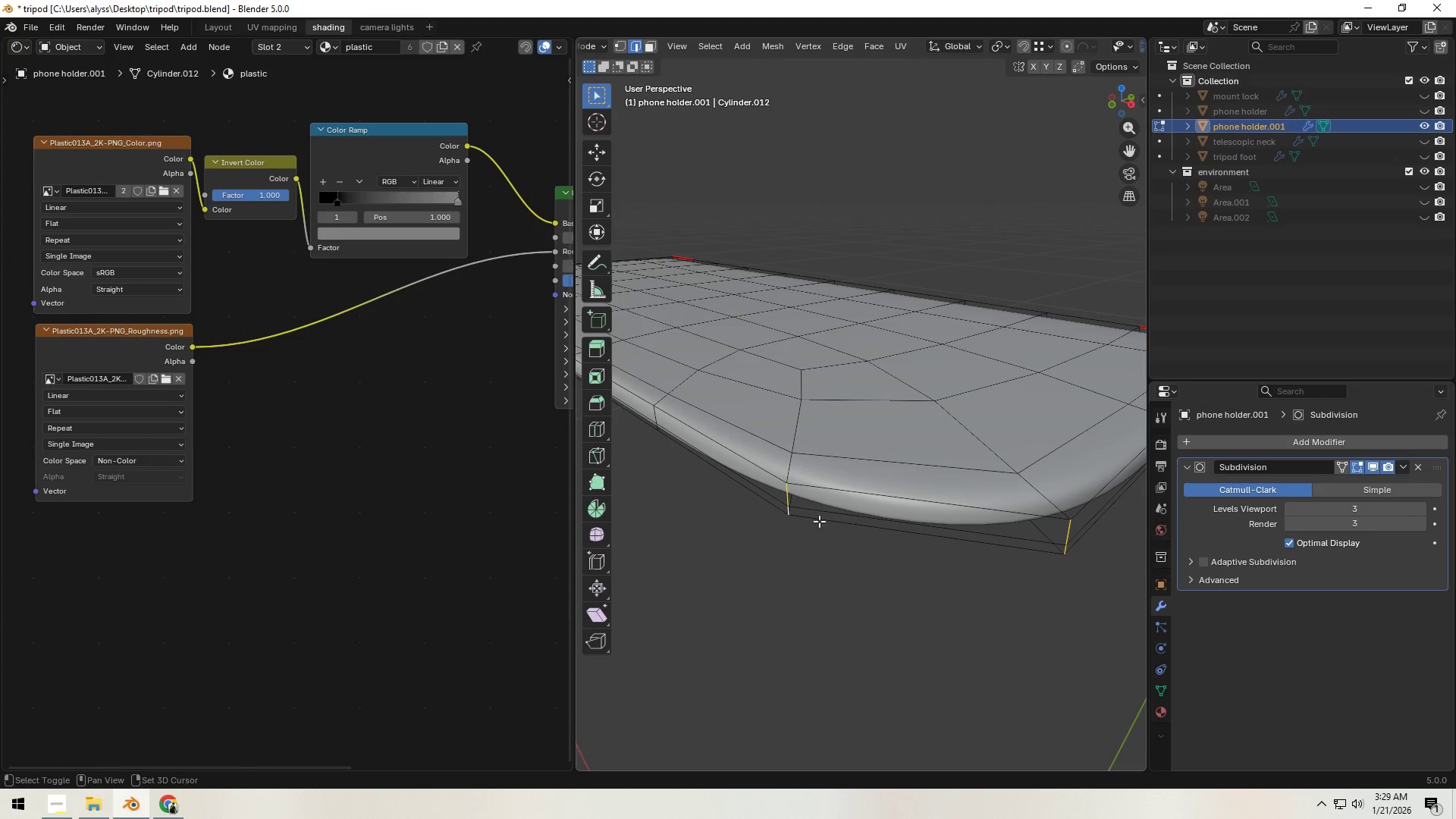 
key(Shift+ShiftLeft)
 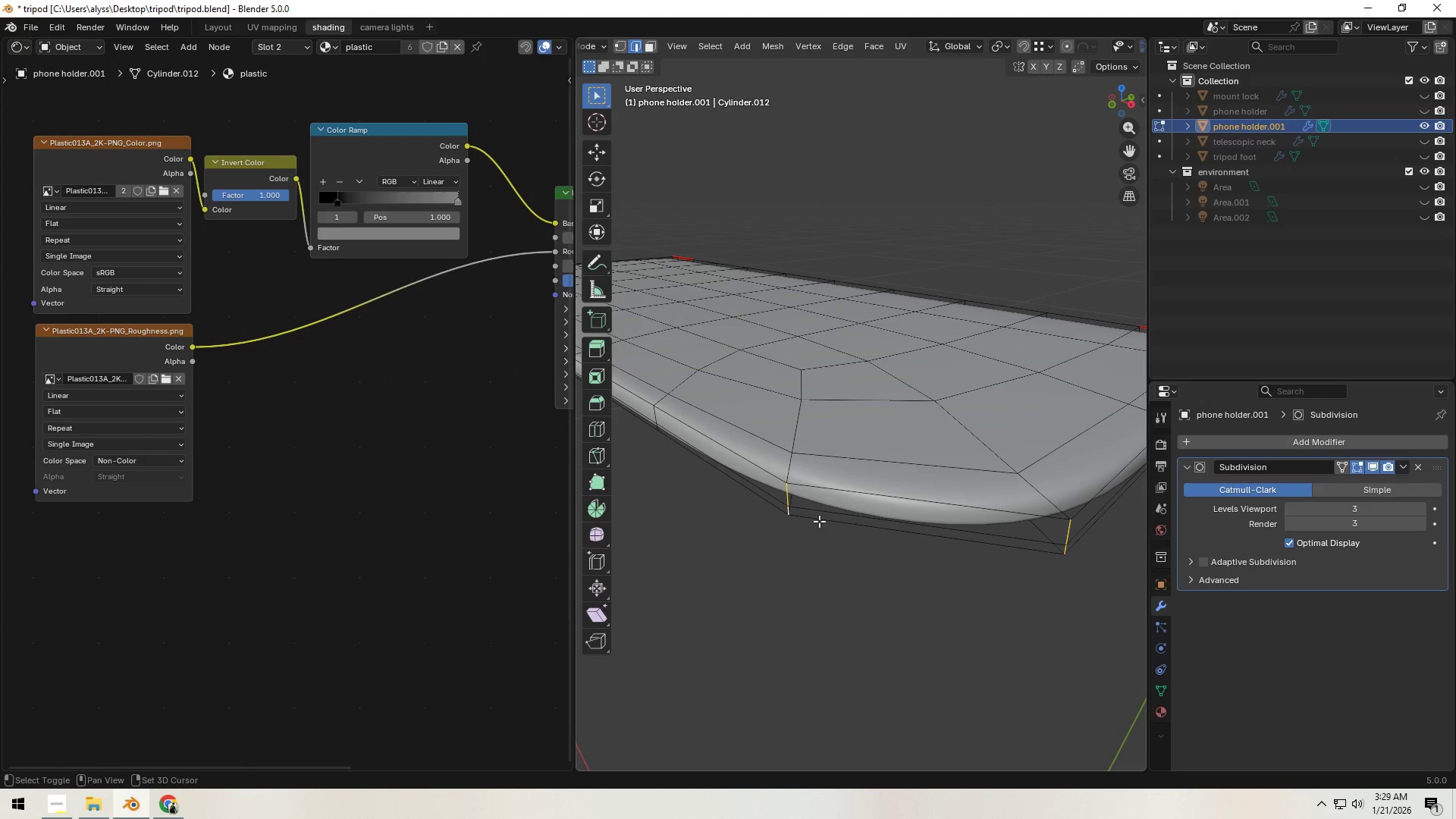 
key(Shift+ShiftLeft)
 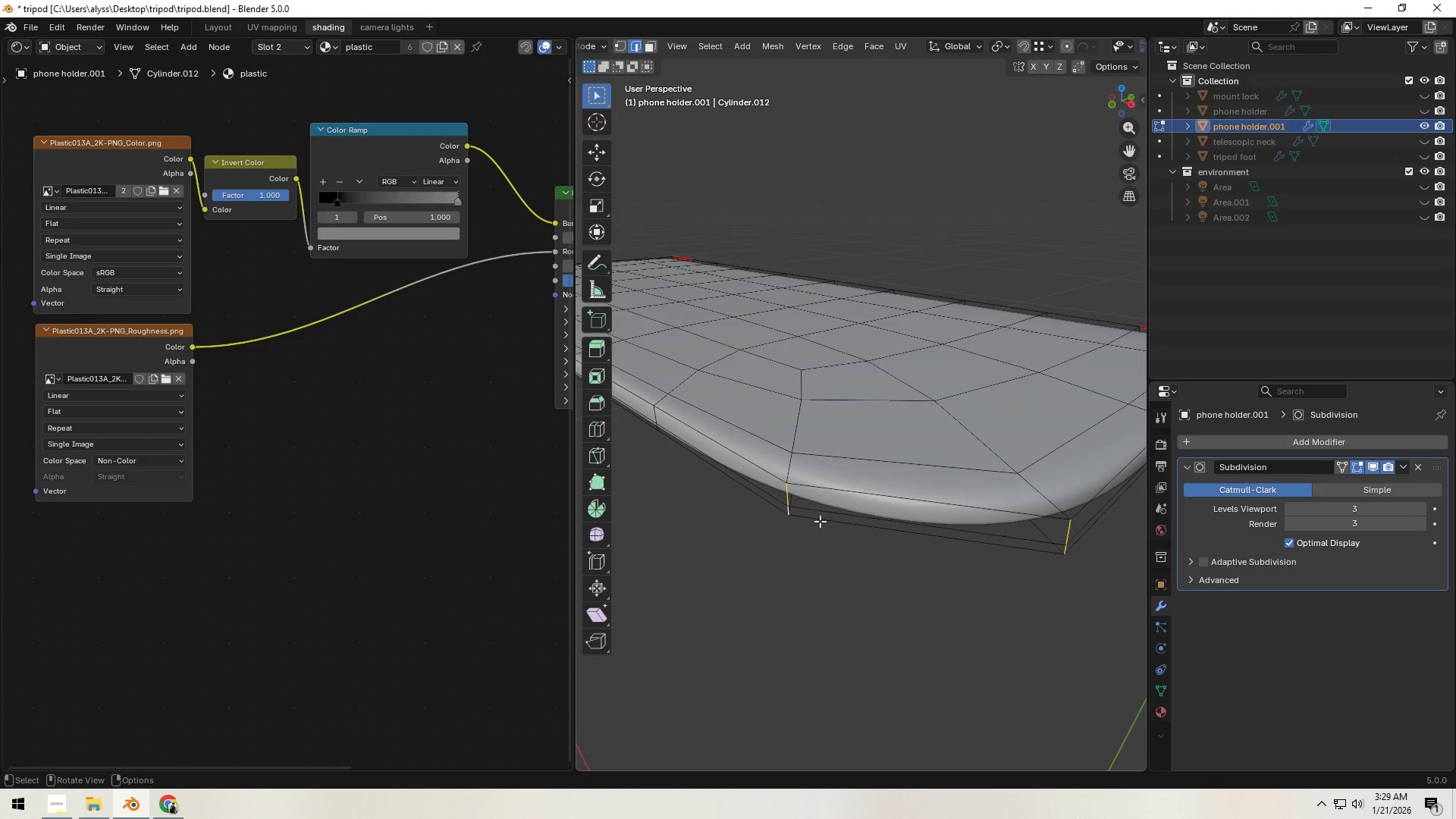 
key(Shift+ShiftLeft)
 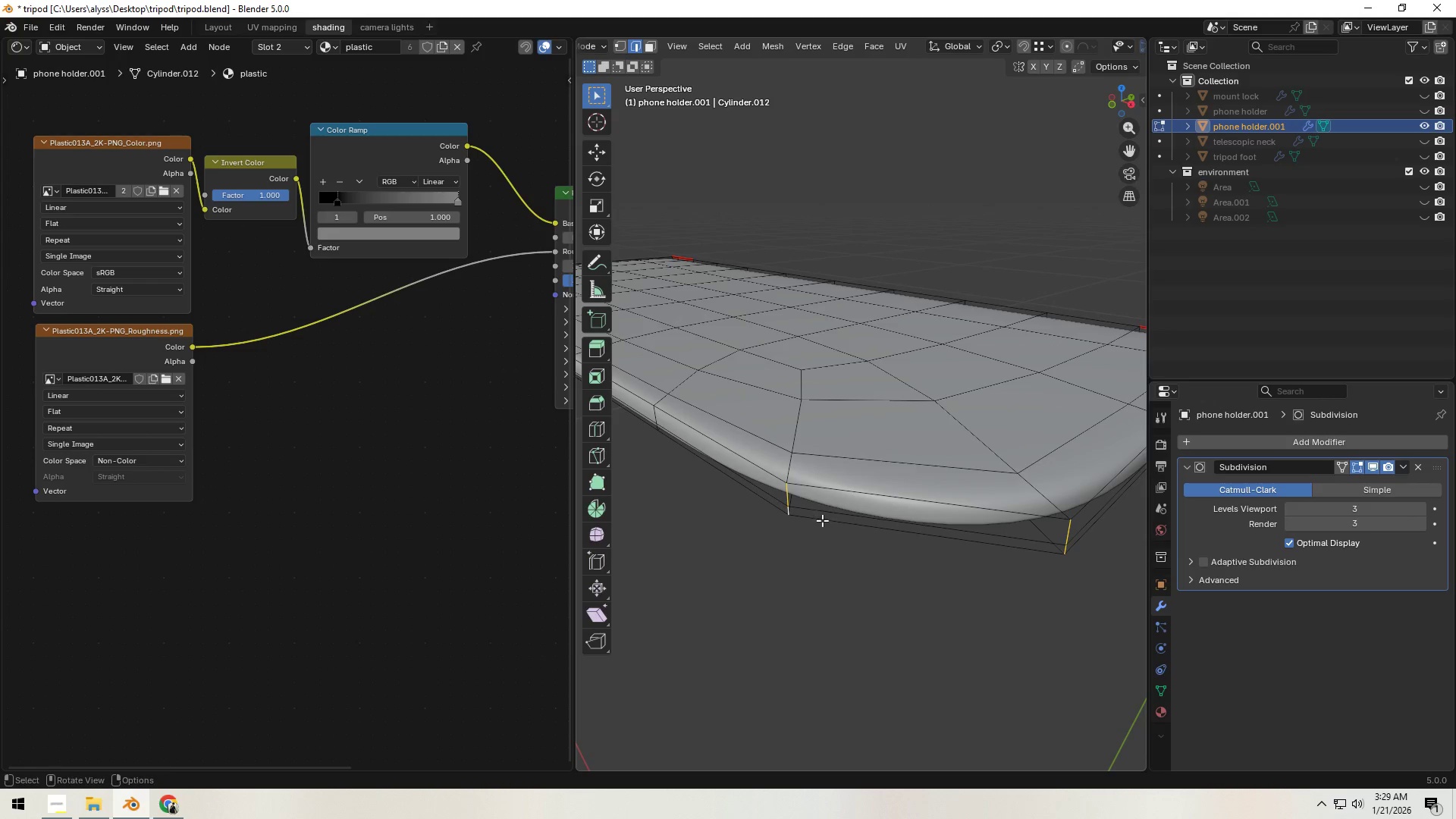 
key(Control+E)
 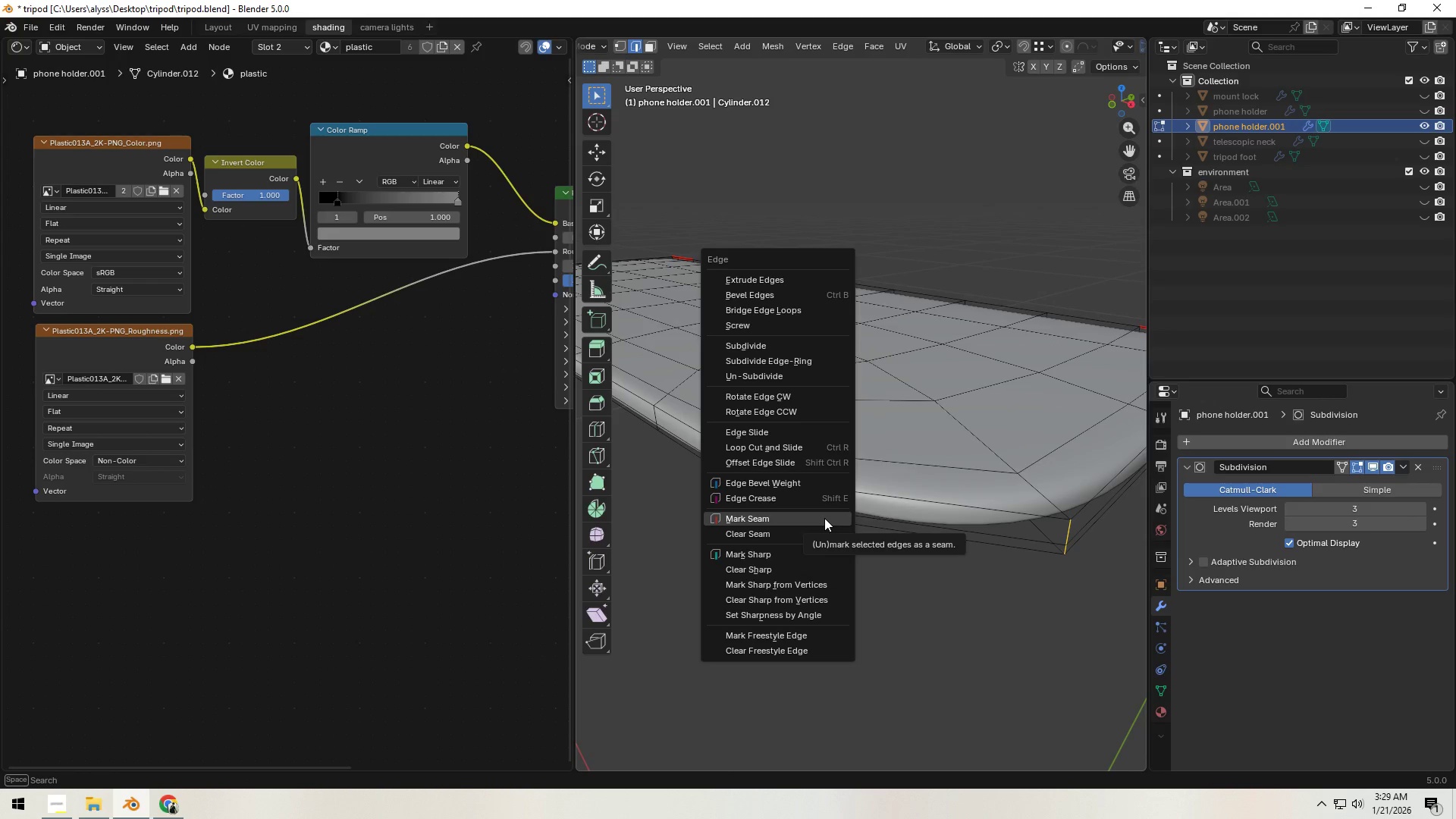 
left_click([824, 518])
 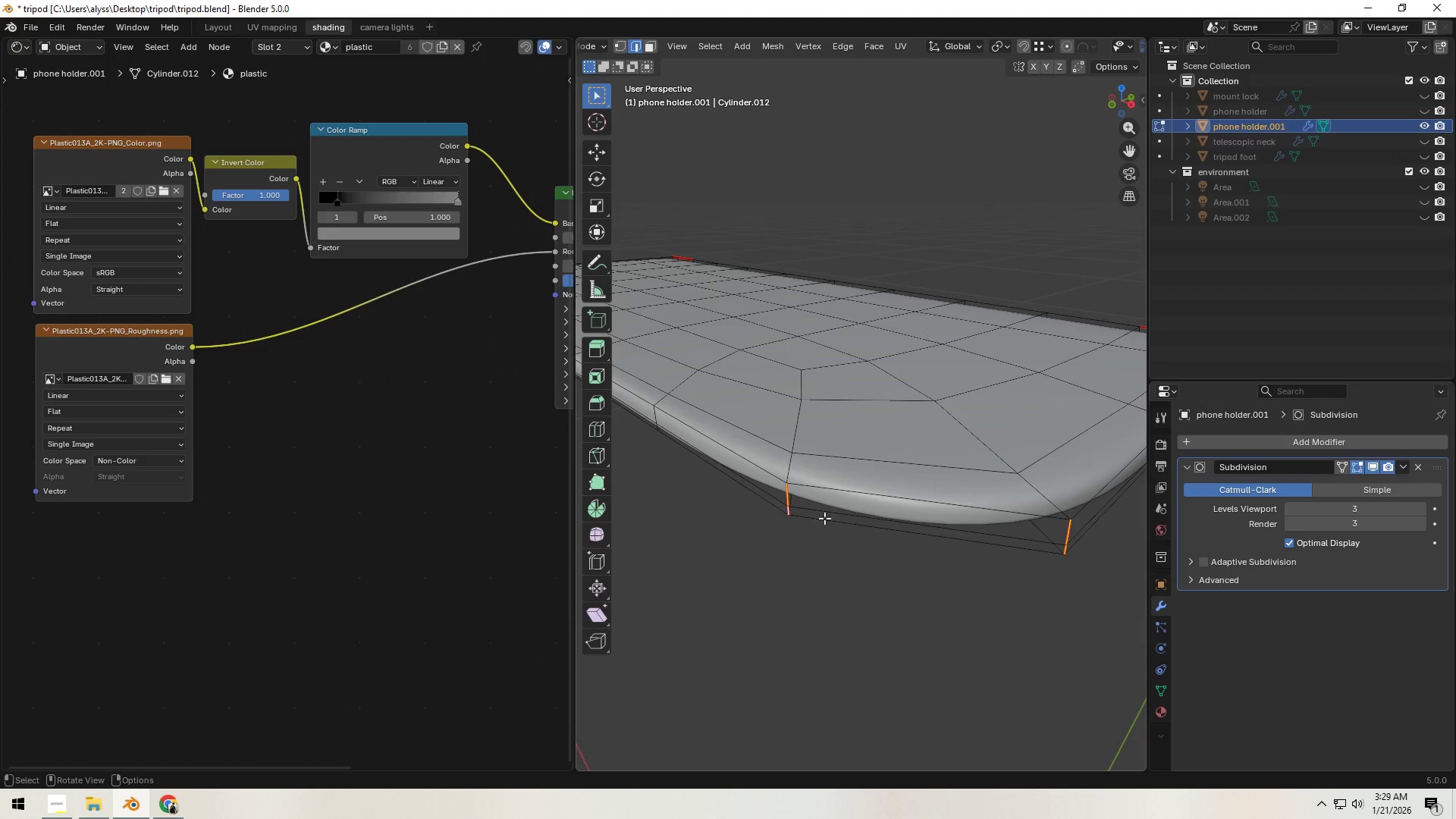 
scroll: coordinate [824, 518], scroll_direction: down, amount: 4.0
 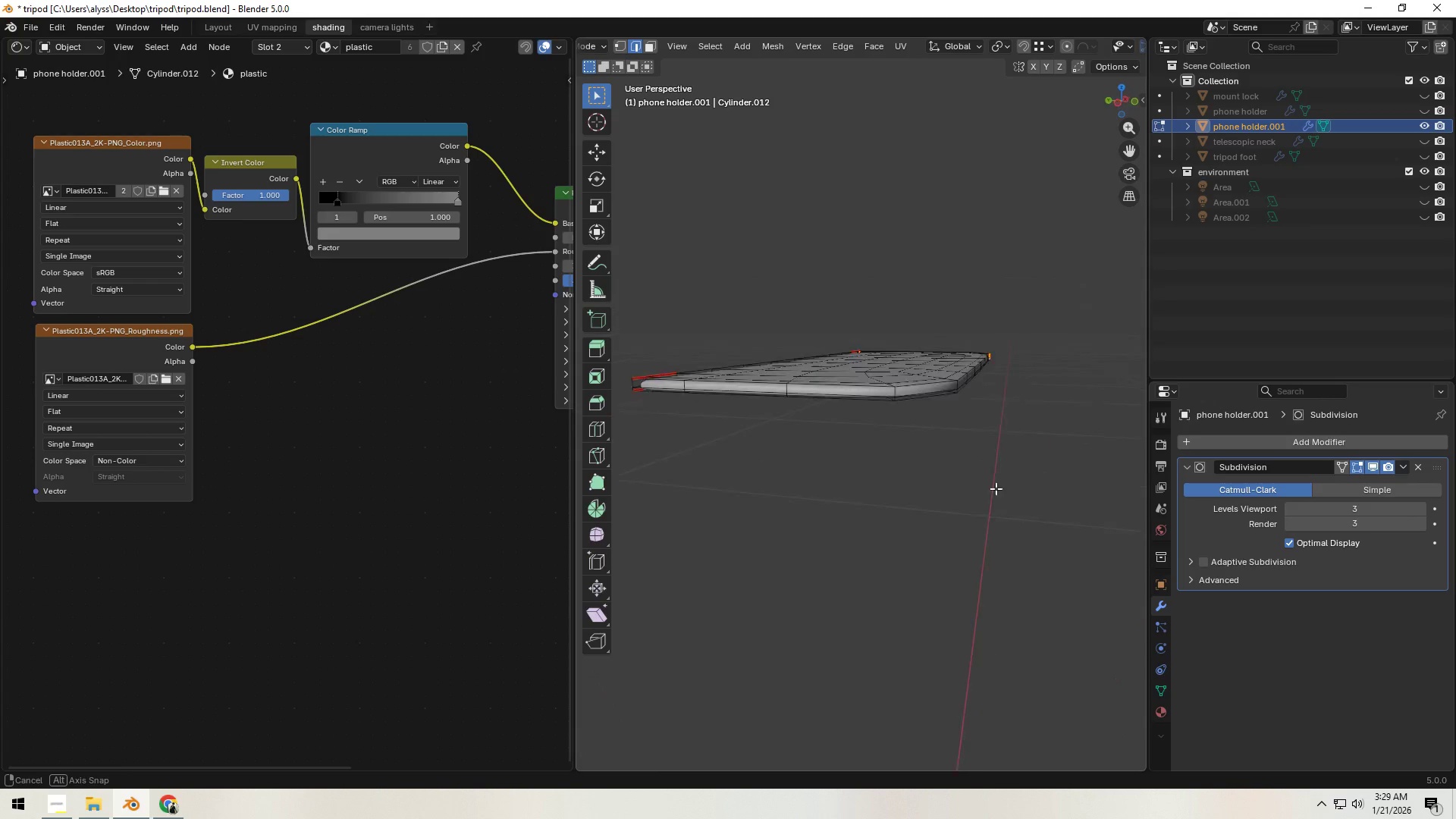 
scroll: coordinate [959, 489], scroll_direction: up, amount: 1.0
 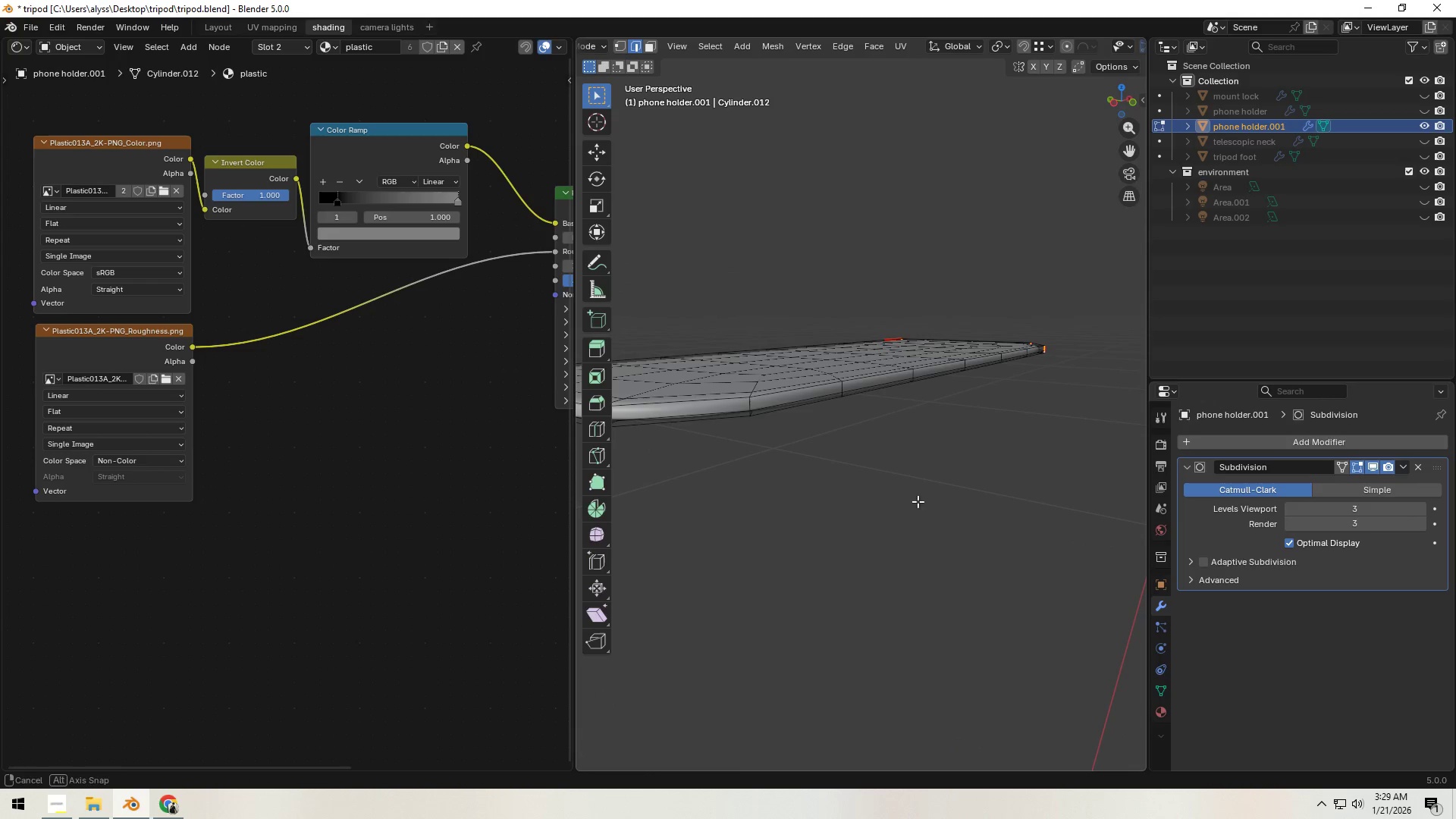 
hold_key(key=ShiftLeft, duration=0.66)
 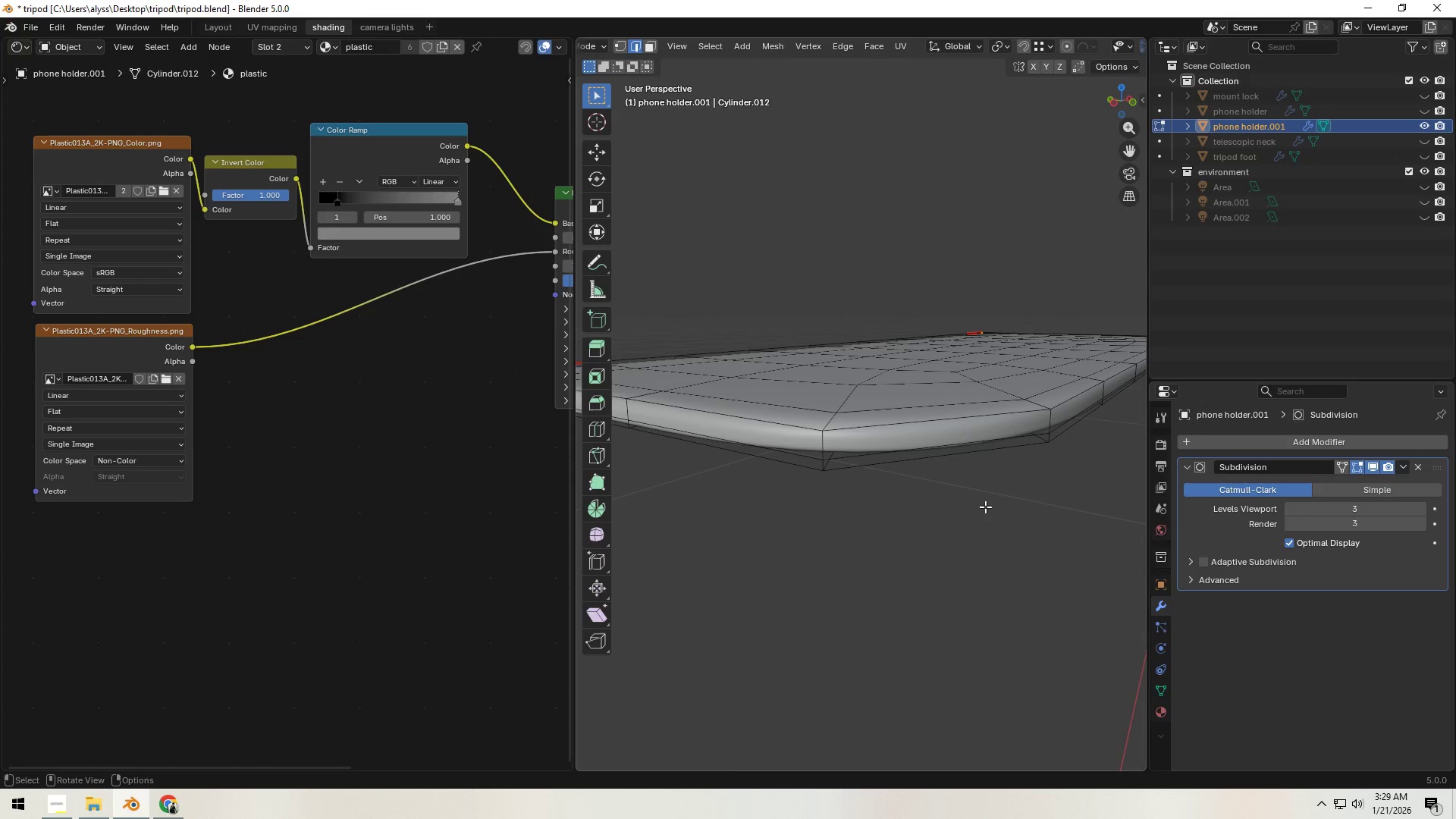 
scroll: coordinate [985, 507], scroll_direction: up, amount: 1.0
 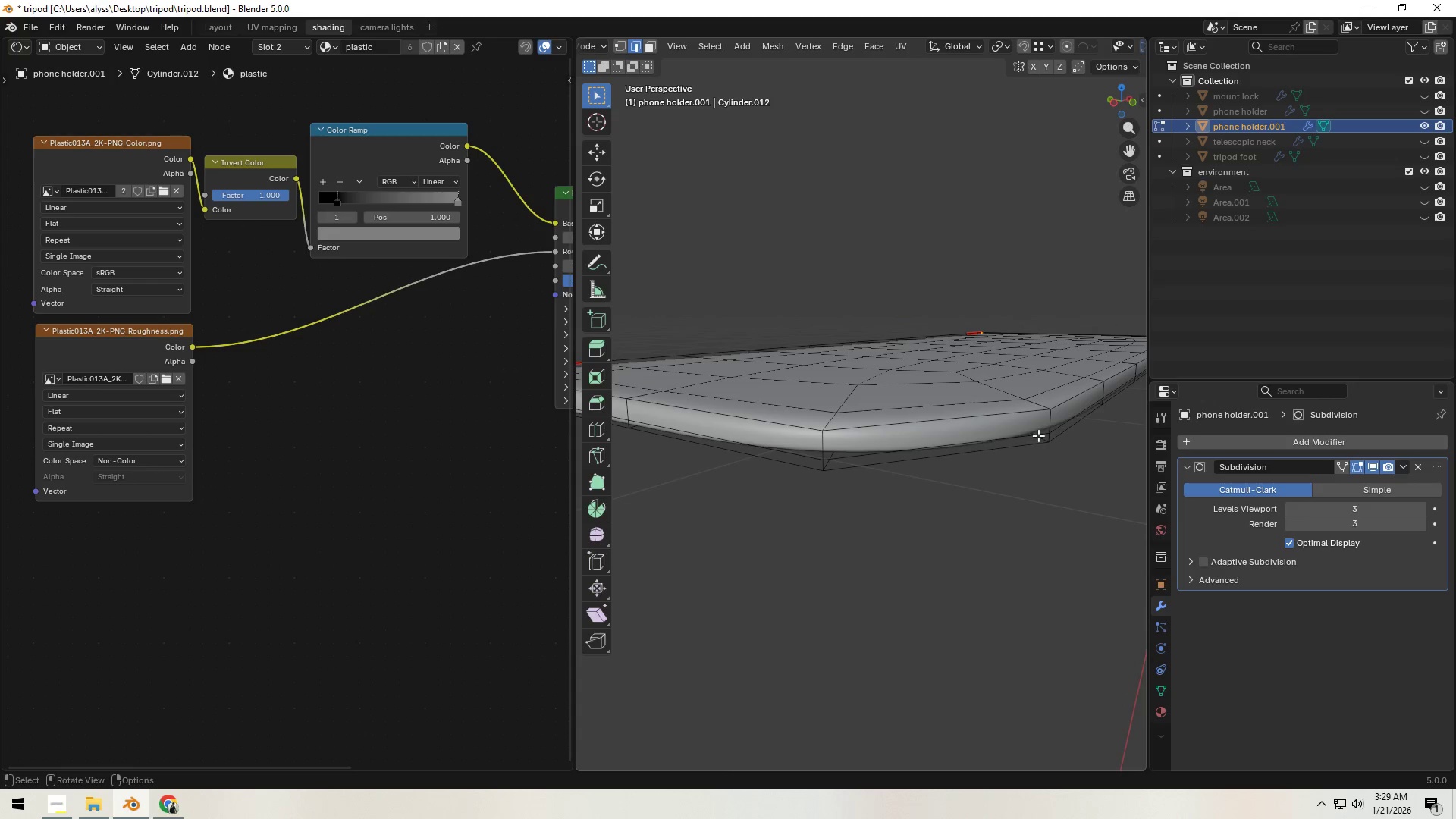 
left_click([1044, 416])
 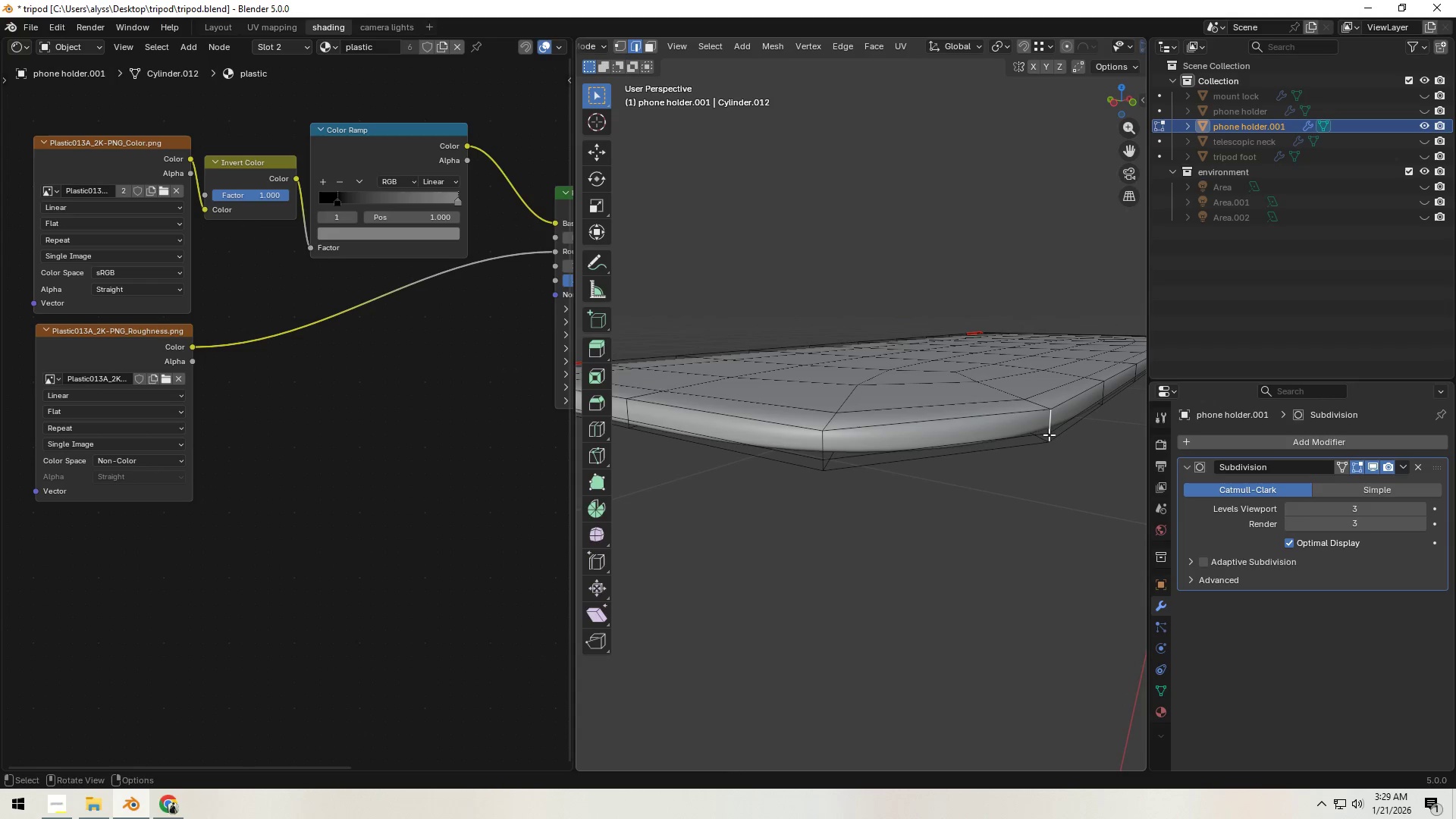 
hold_key(key=ShiftLeft, duration=1.5)
left_click([1046, 438])
 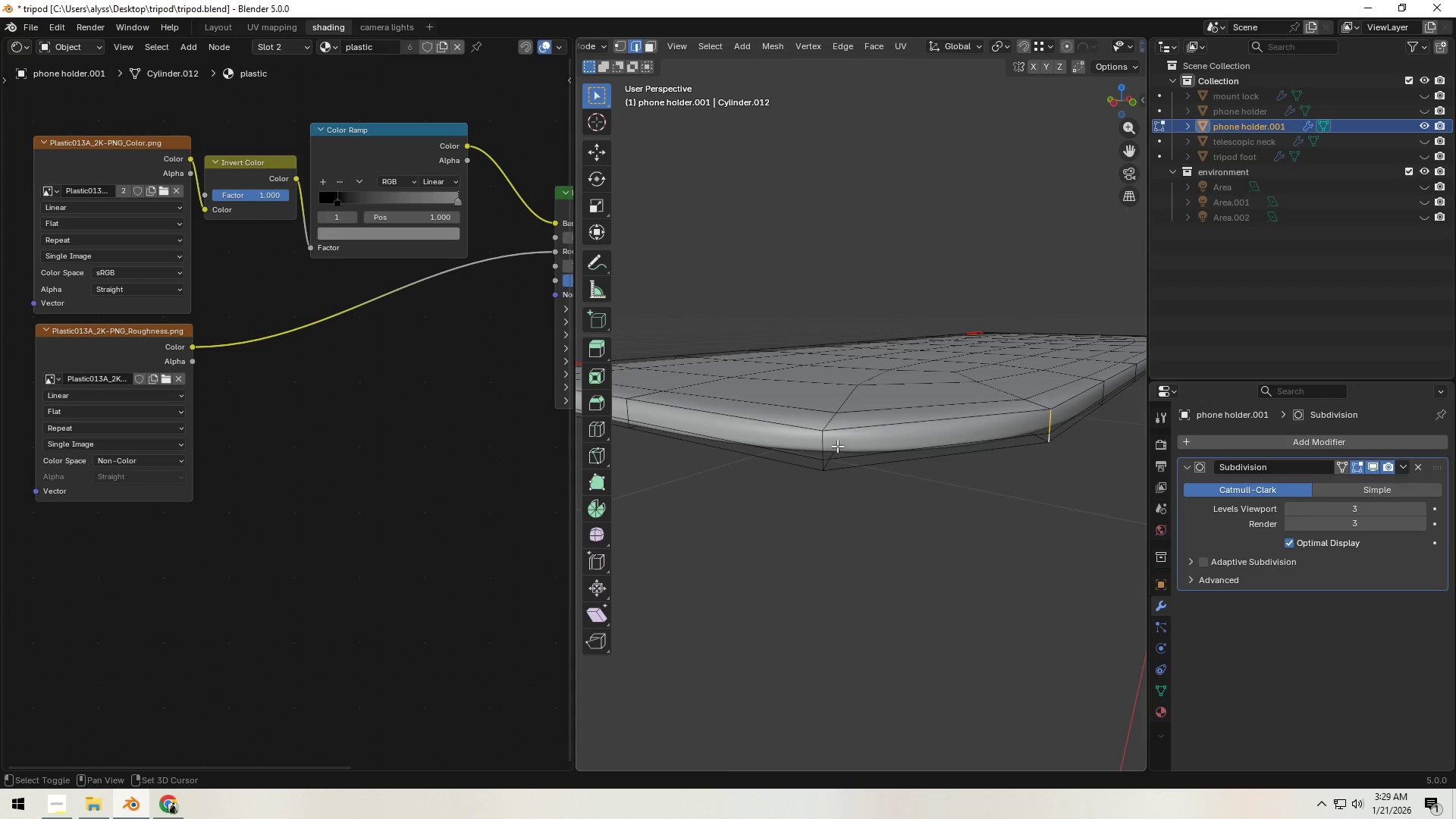 
left_click([826, 442])
 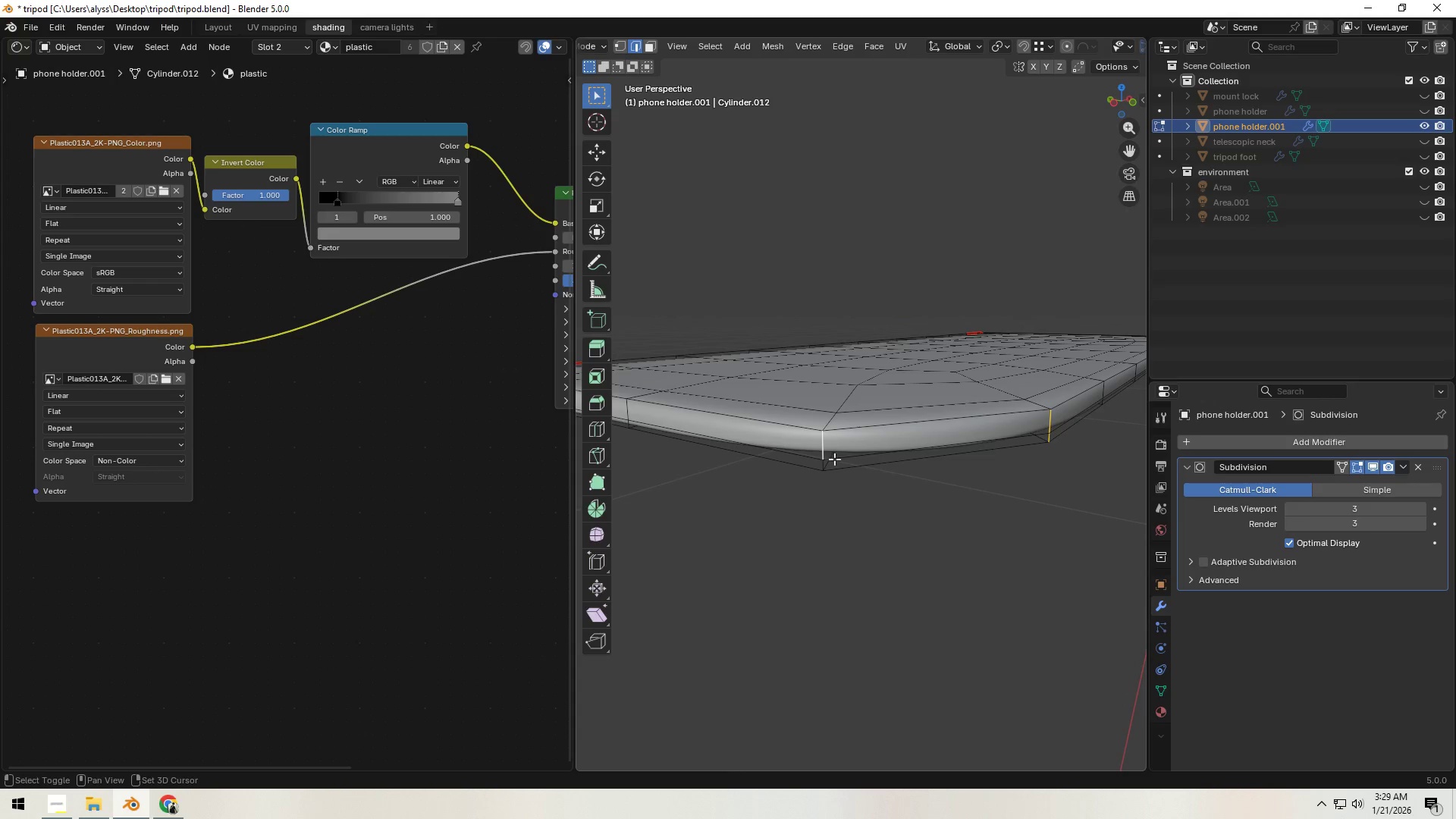 
hold_key(key=ShiftLeft, duration=0.83)
left_click([825, 465])
 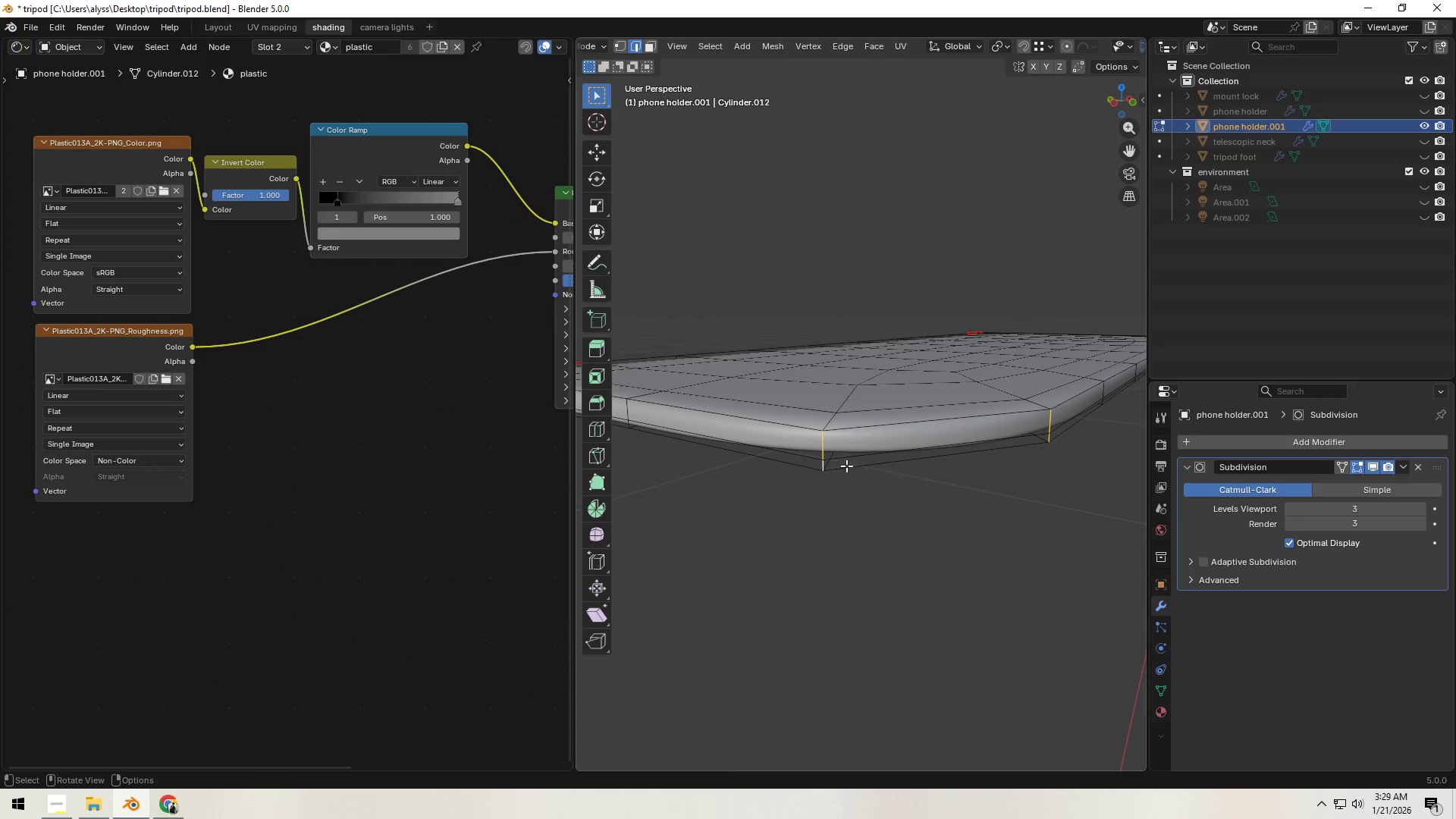 
key(Control+E)
 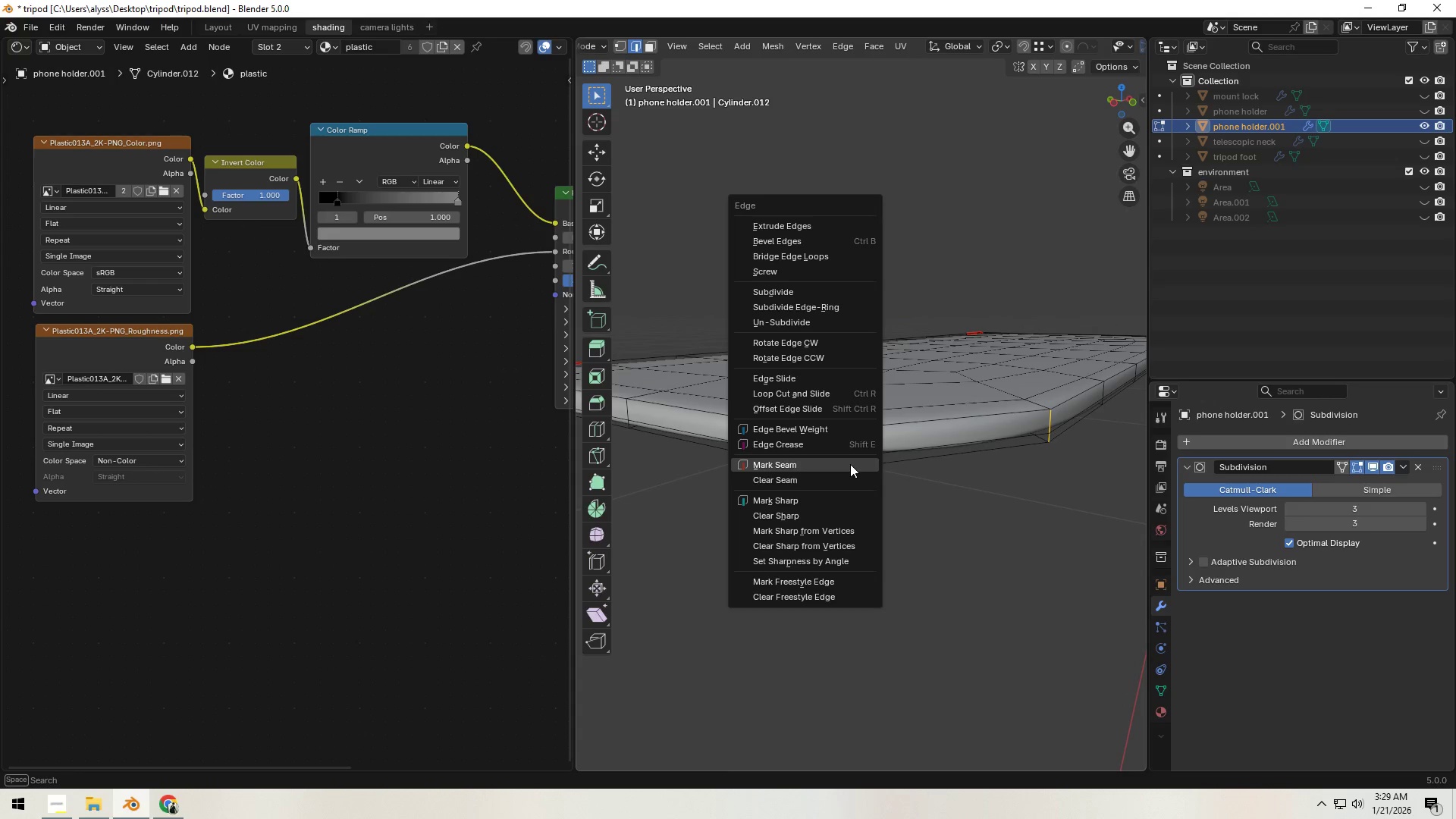 
left_click([850, 464])
 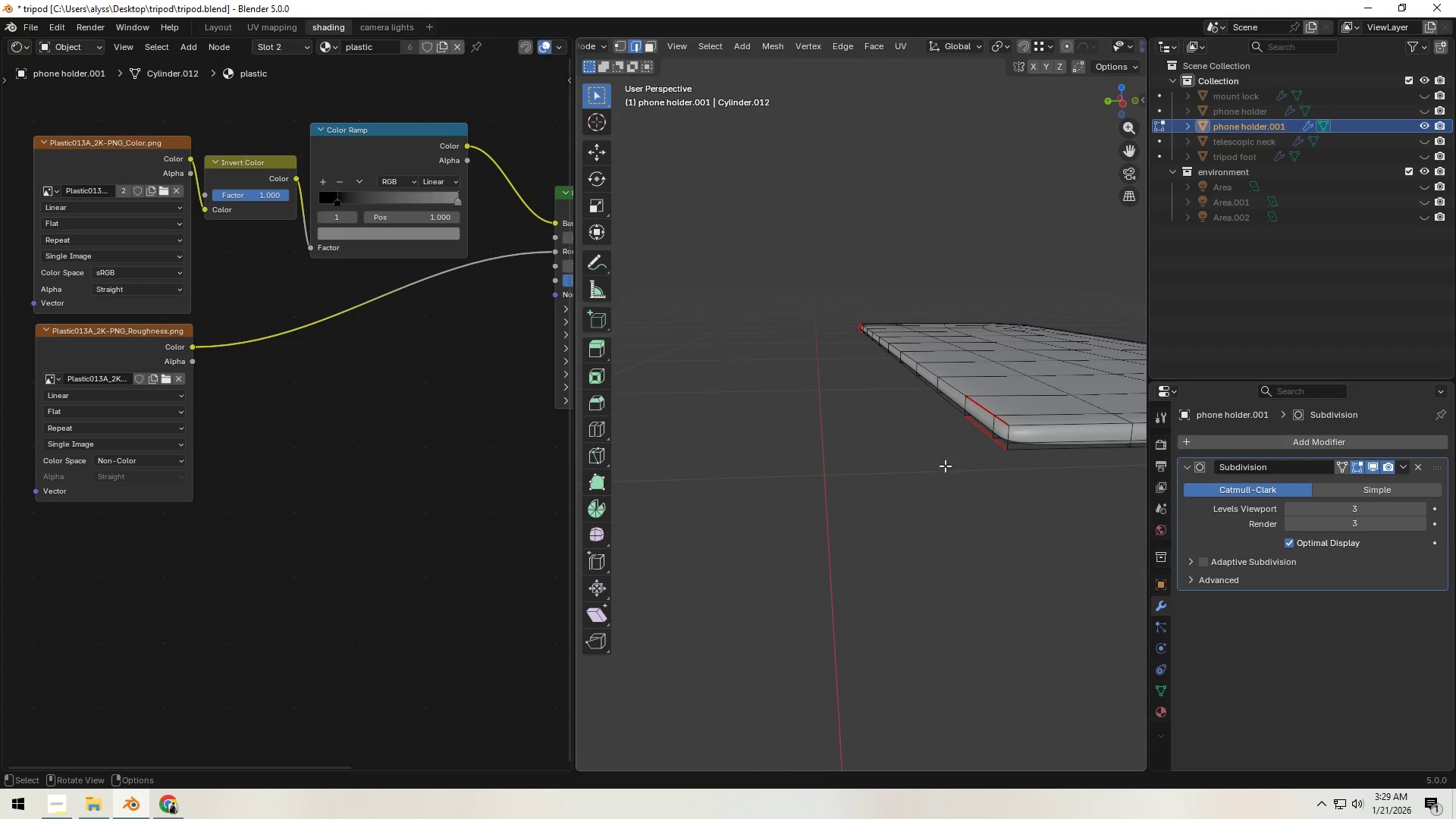 
hold_key(key=AltLeft, duration=0.48)
left_click([1005, 431])
 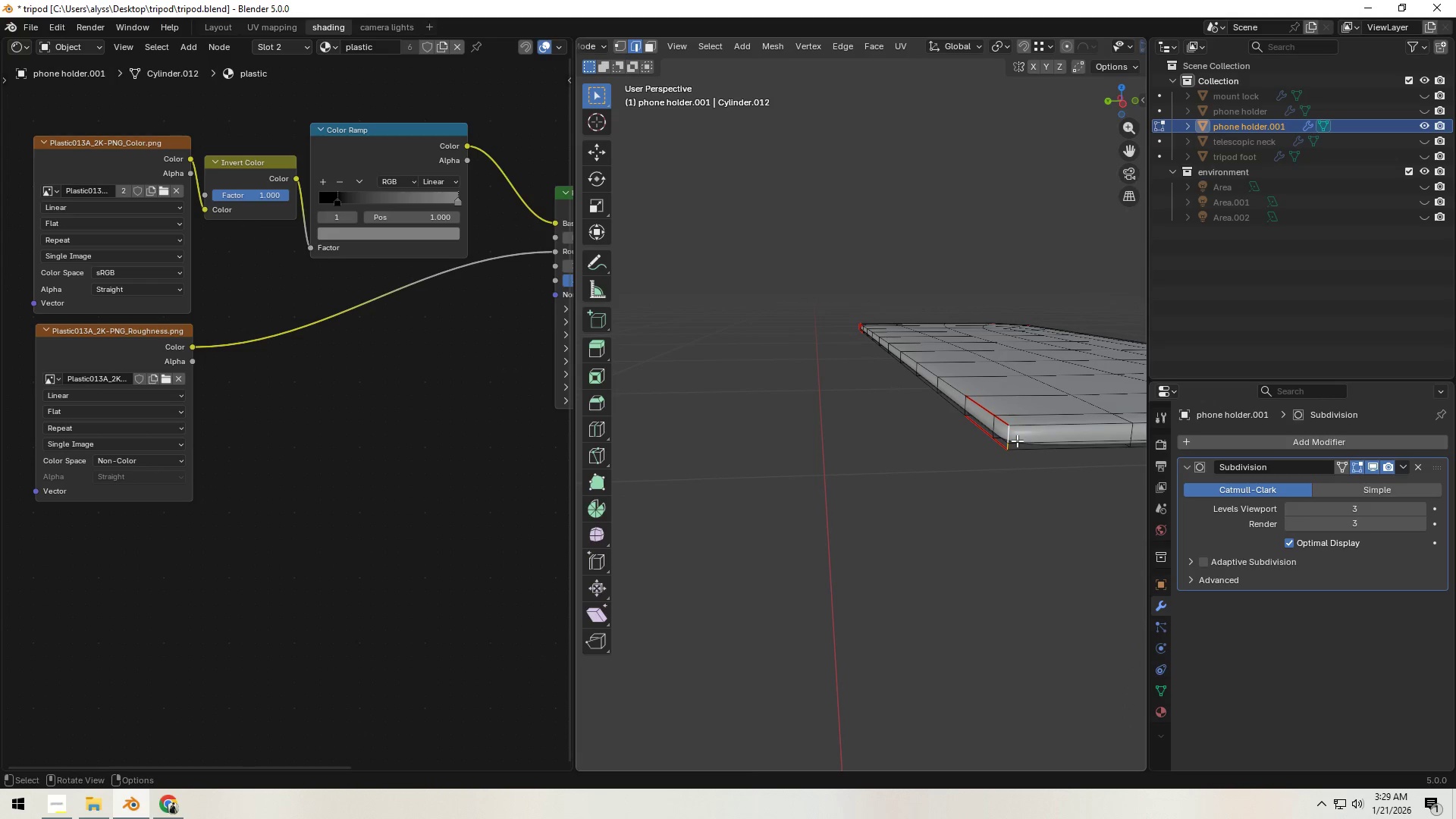 
key(Control+E)
 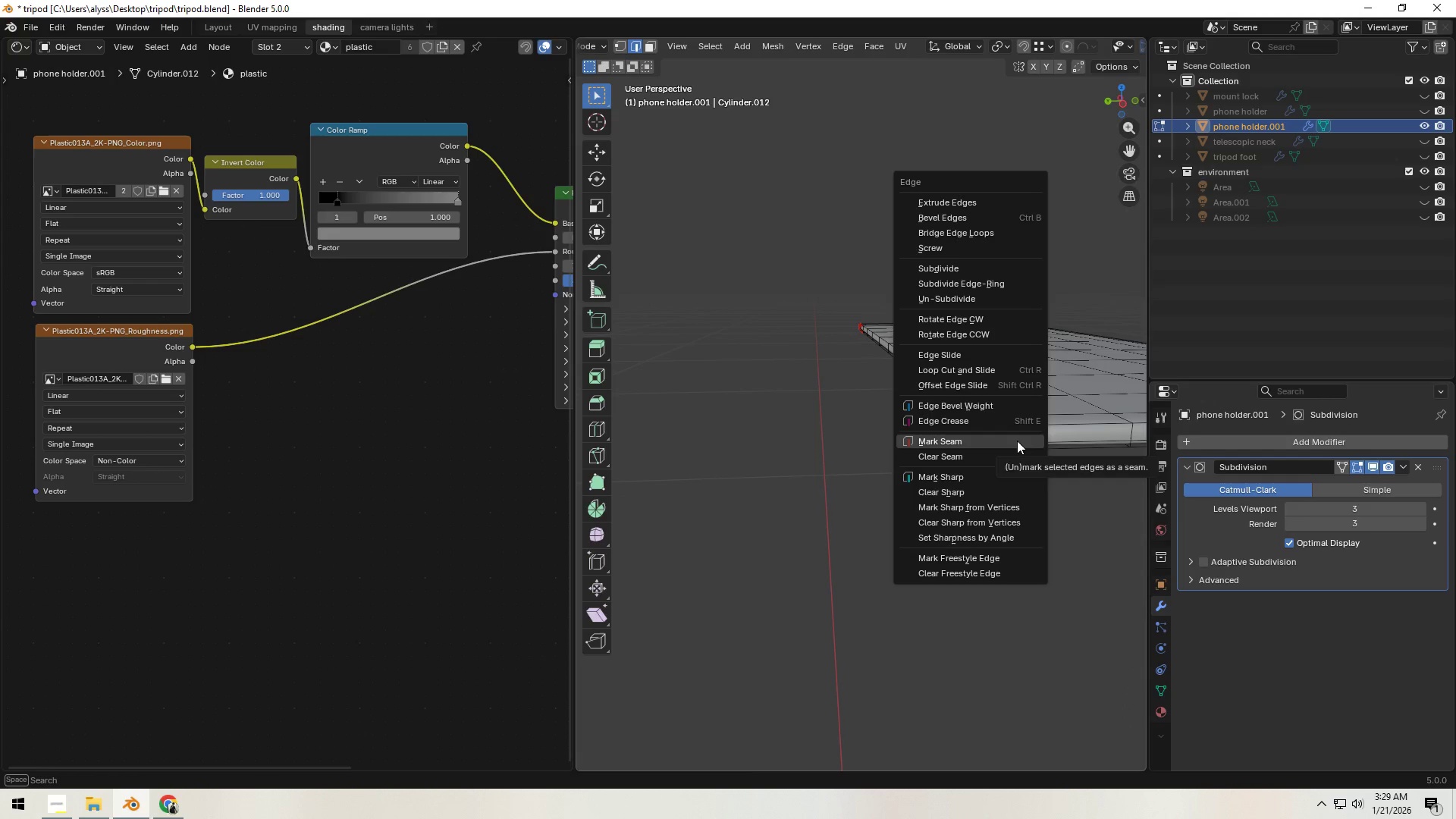 
left_click([1017, 441])
 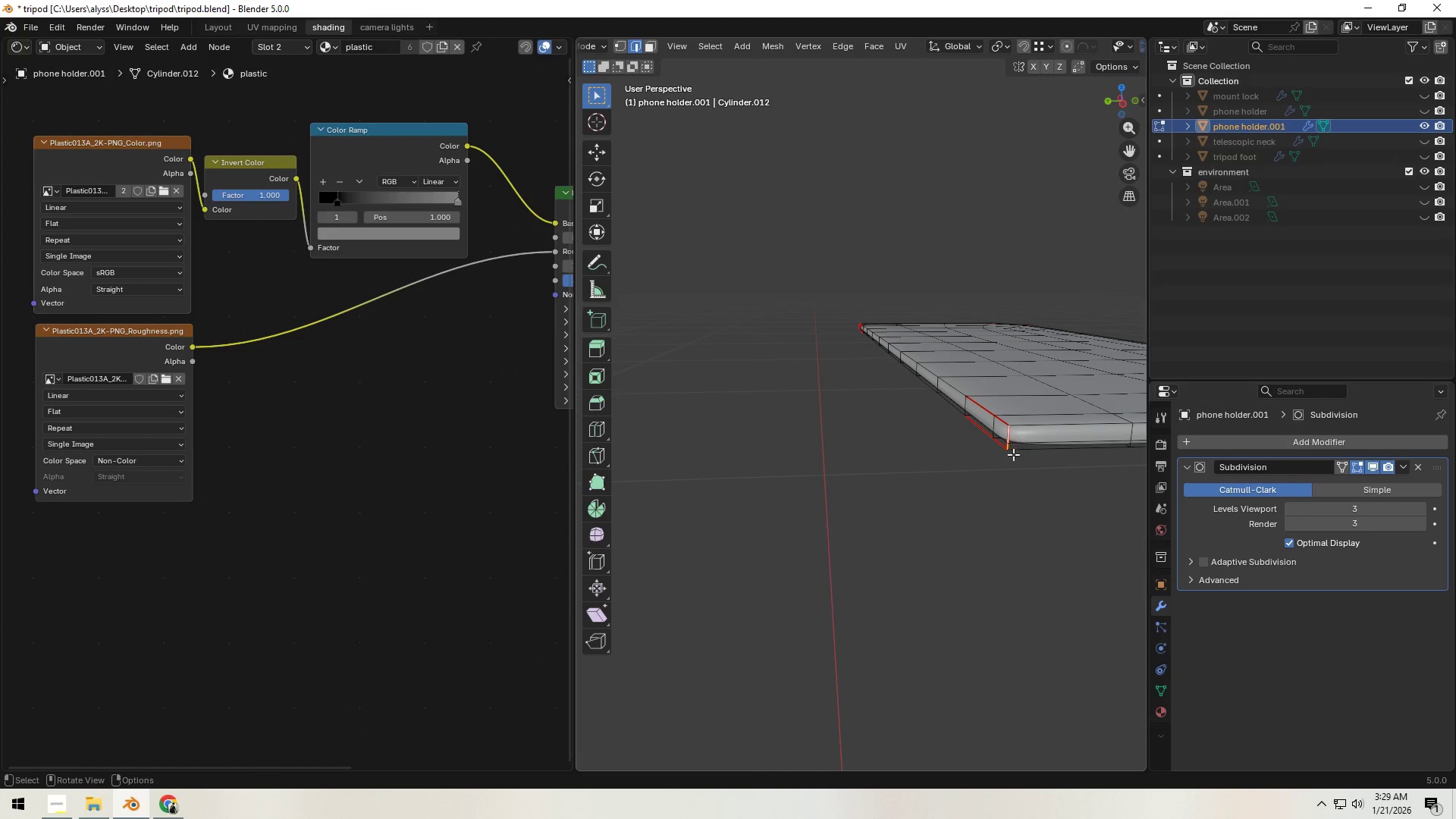 
scroll: coordinate [1013, 458], scroll_direction: down, amount: 2.0
 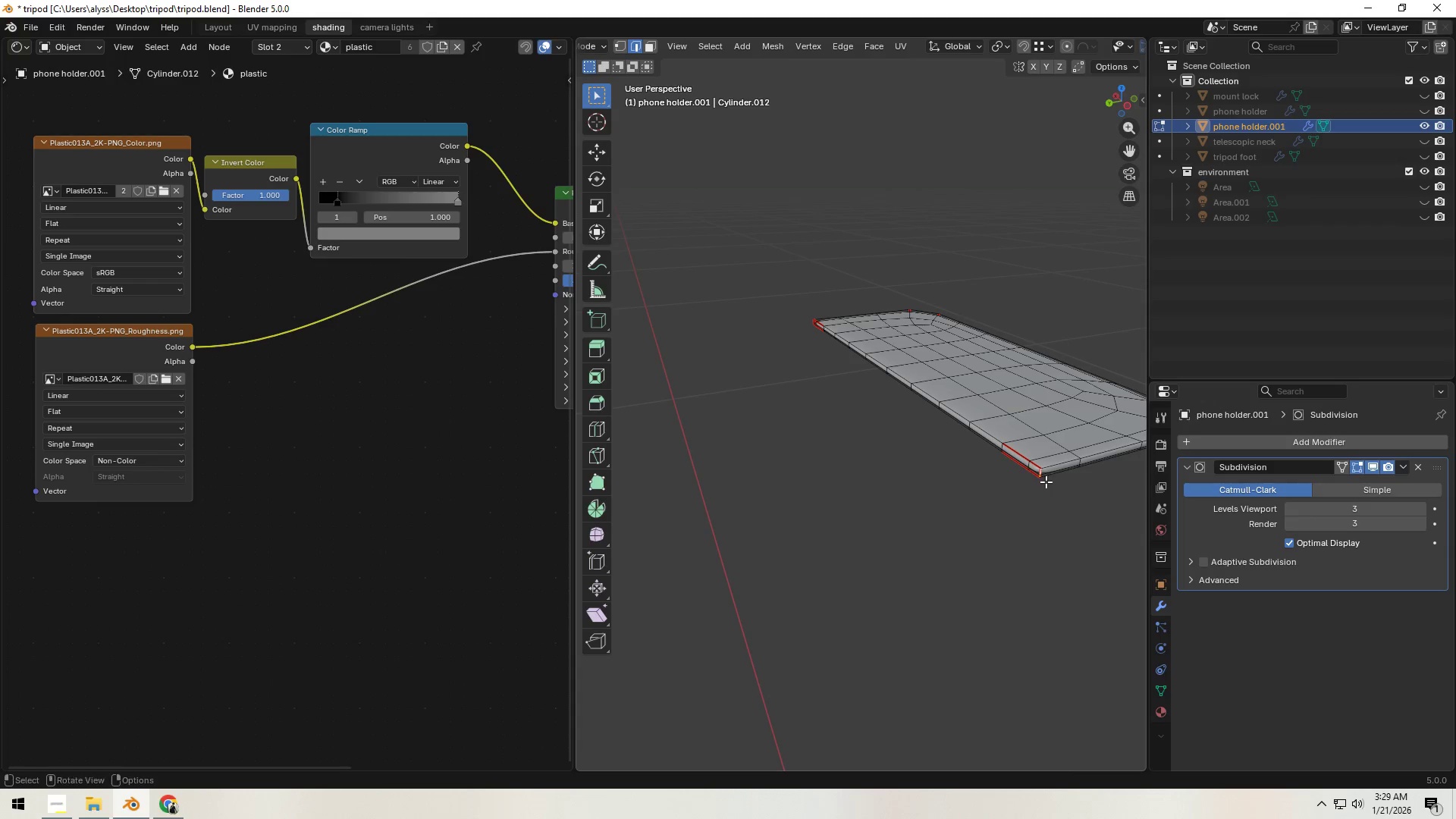 
key(Shift+ShiftLeft)
 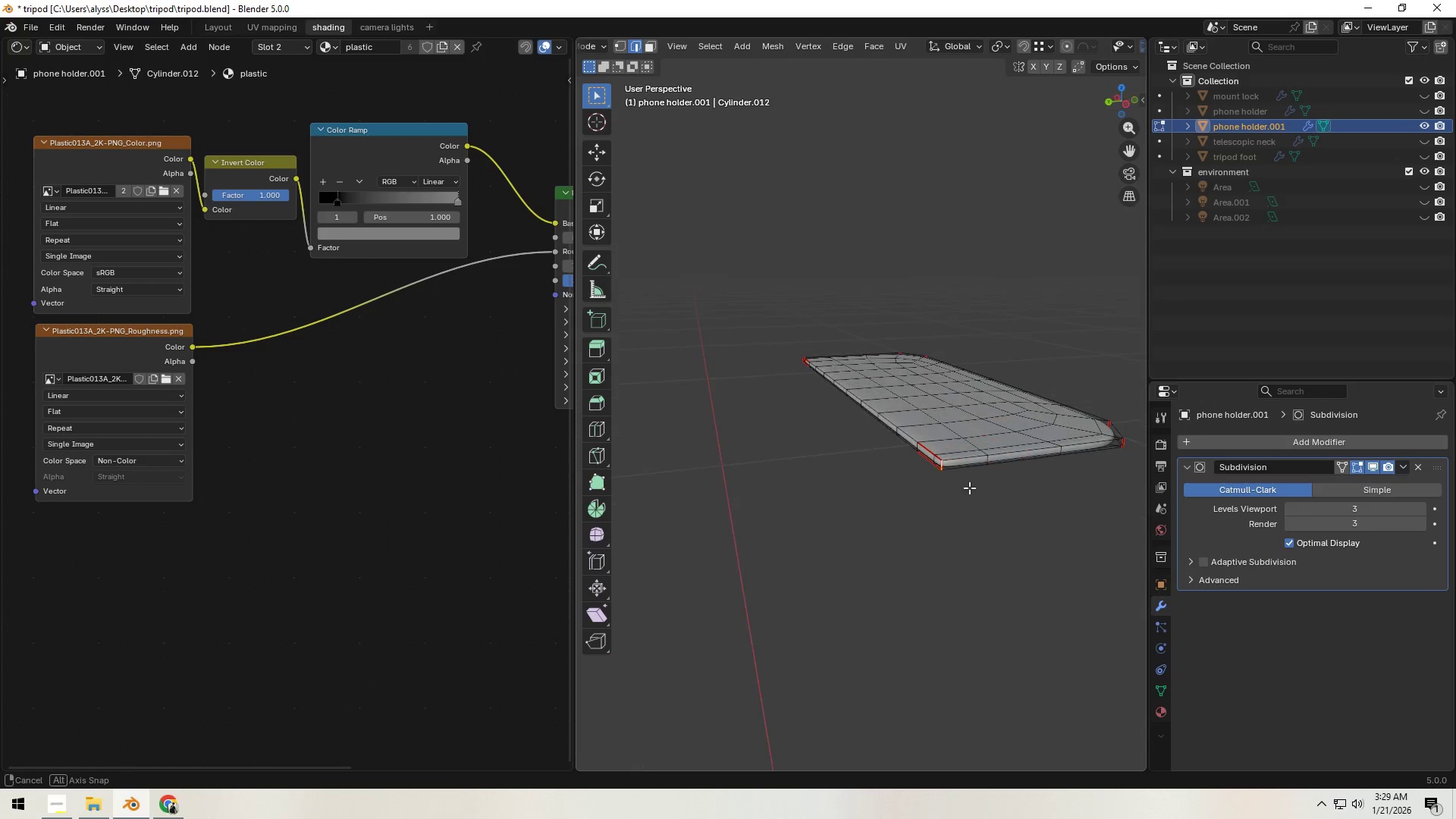 
scroll: coordinate [979, 481], scroll_direction: up, amount: 3.0
 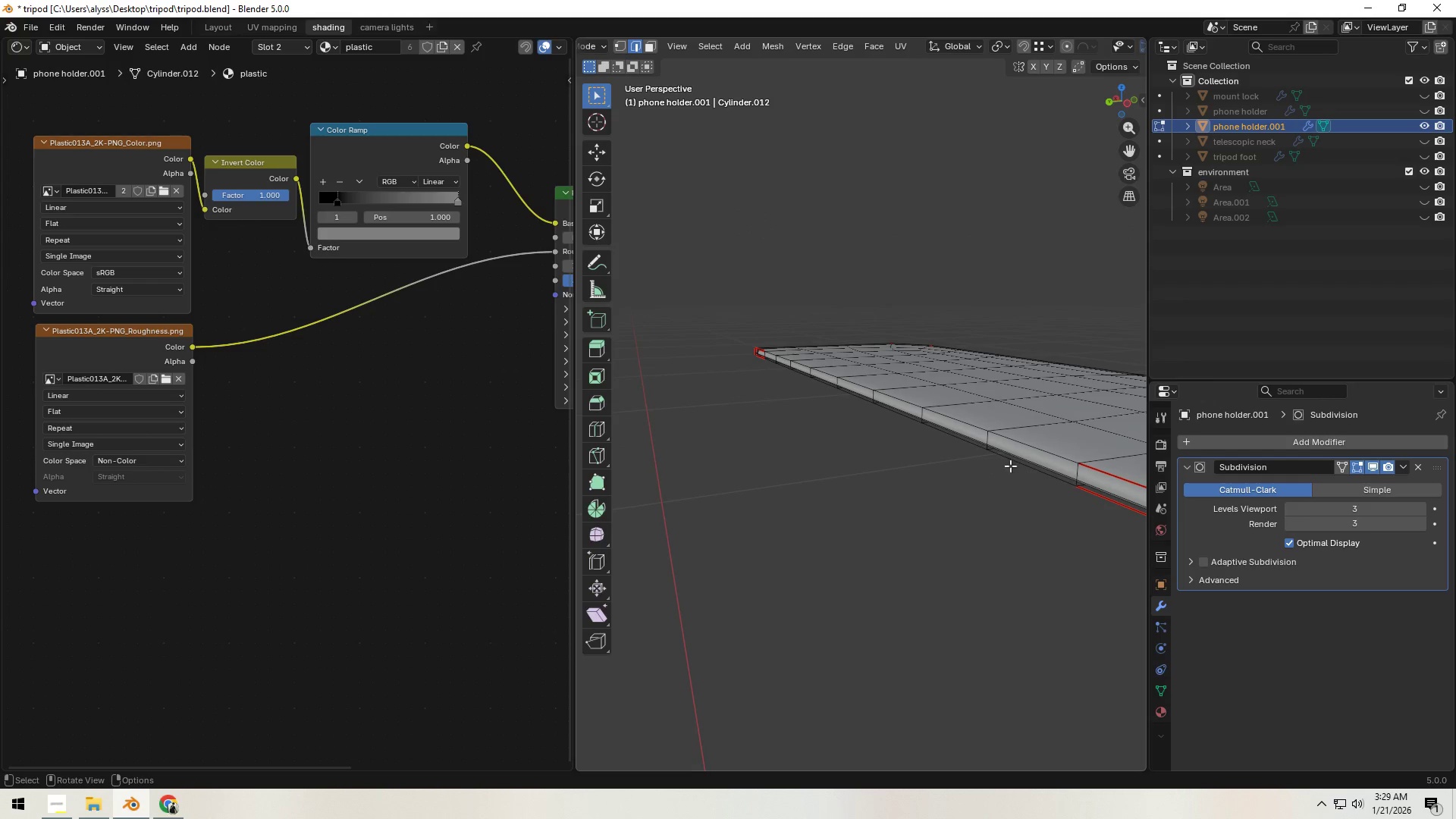 
hold_key(key=AltLeft, duration=1.45)
left_click([1022, 459])
 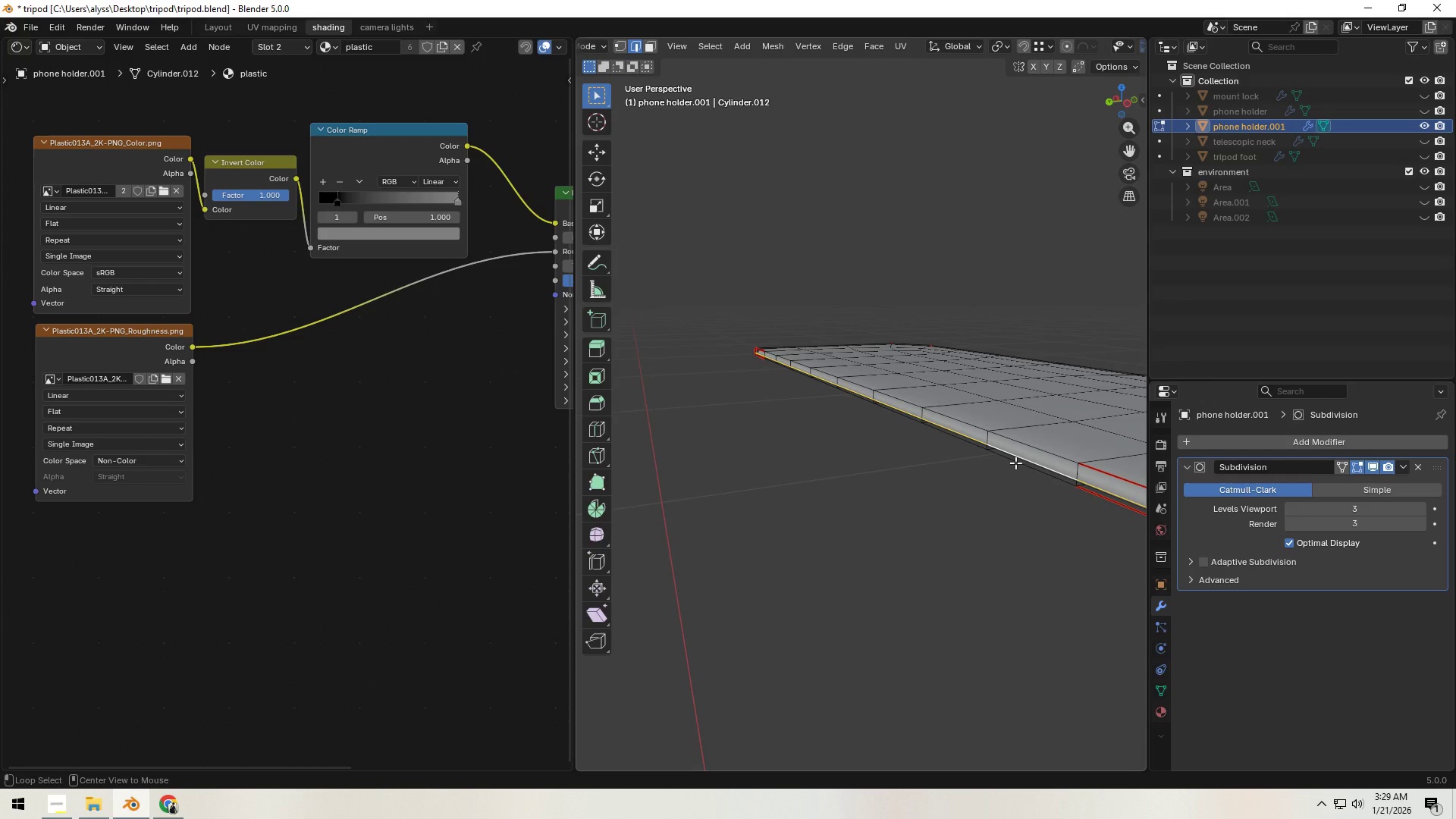 
left_click([1015, 463])
 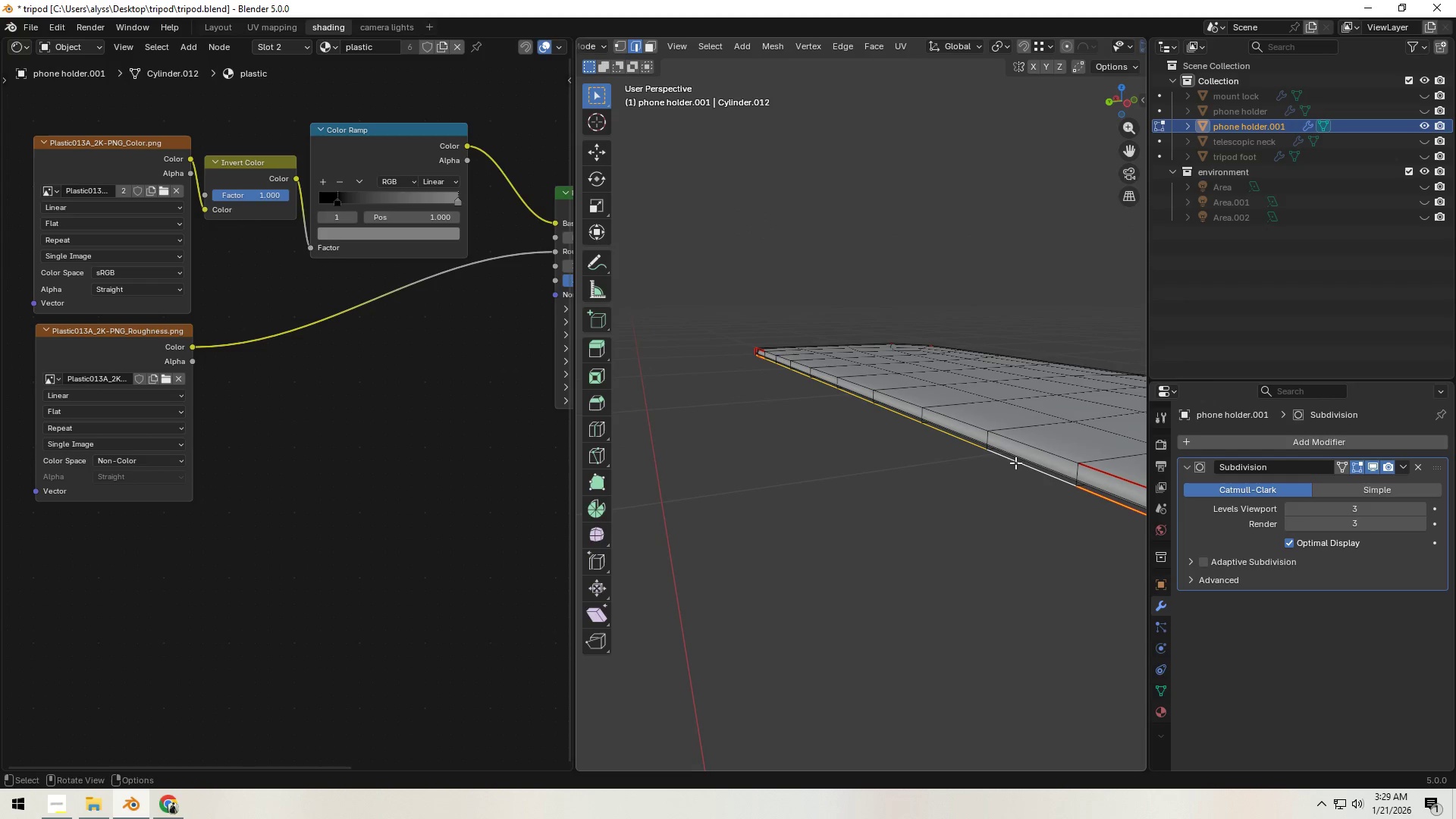 
key(Control+E)
 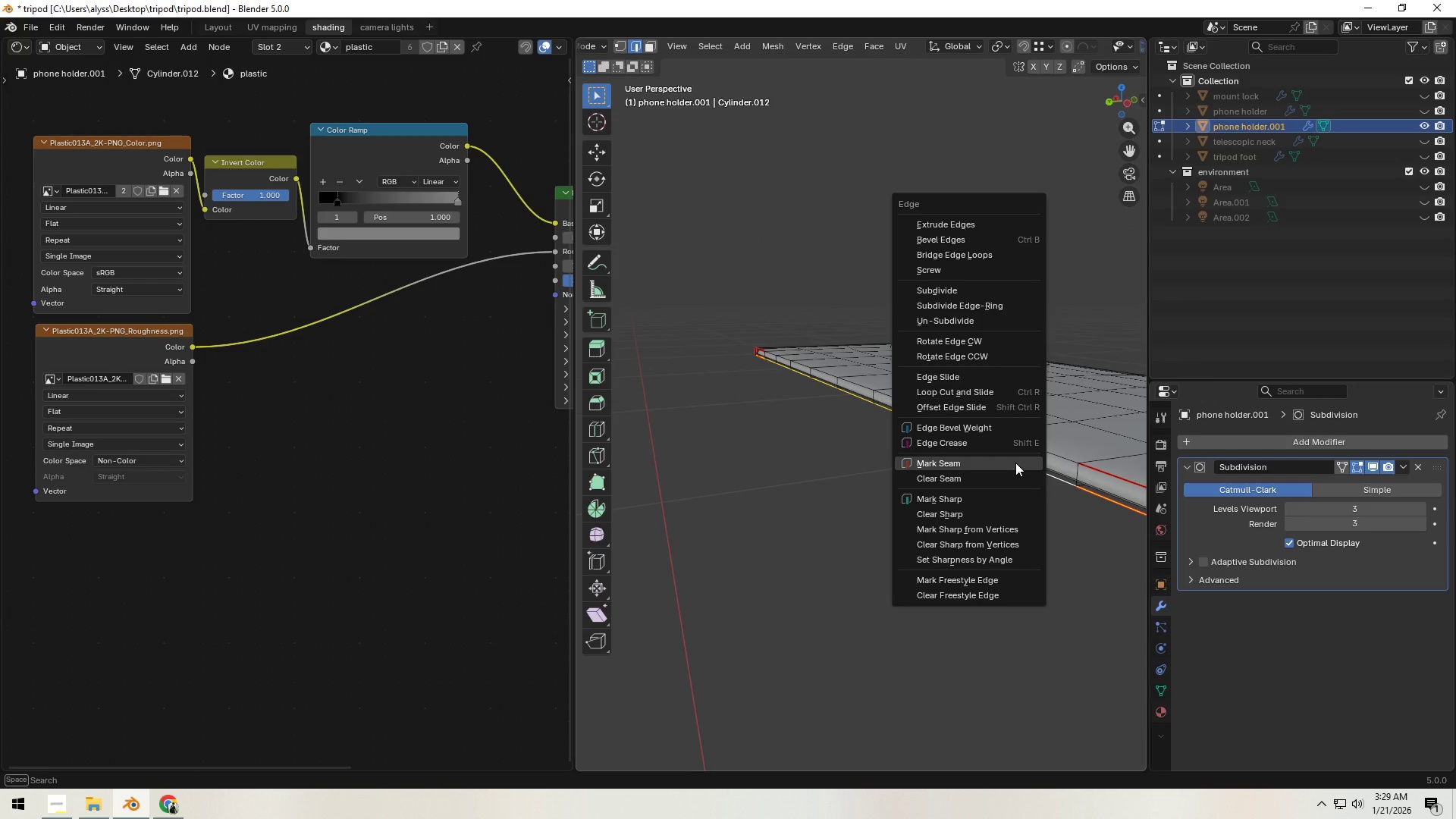 
left_click([1015, 463])
 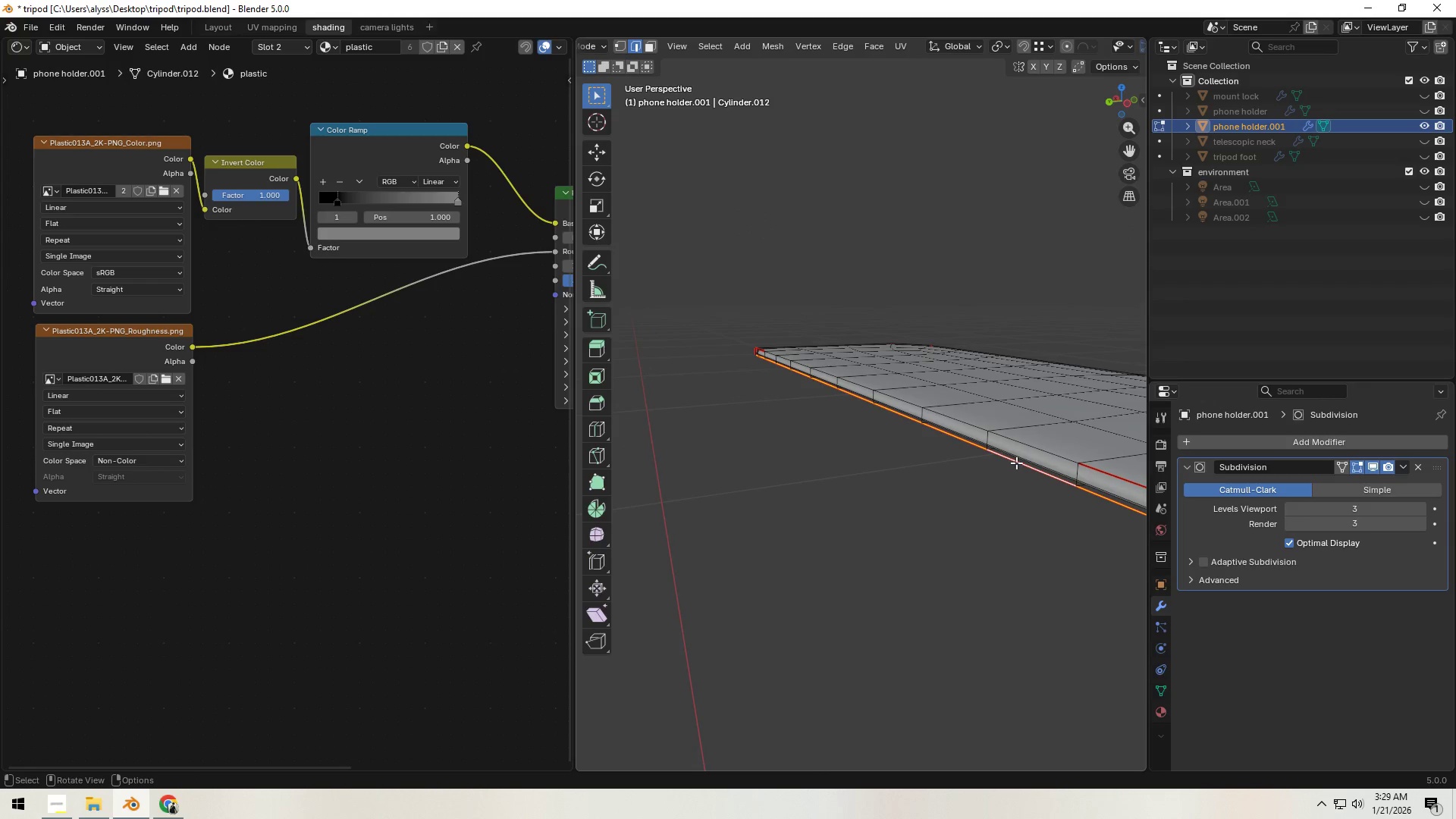 
scroll: coordinate [1016, 463], scroll_direction: down, amount: 2.0
 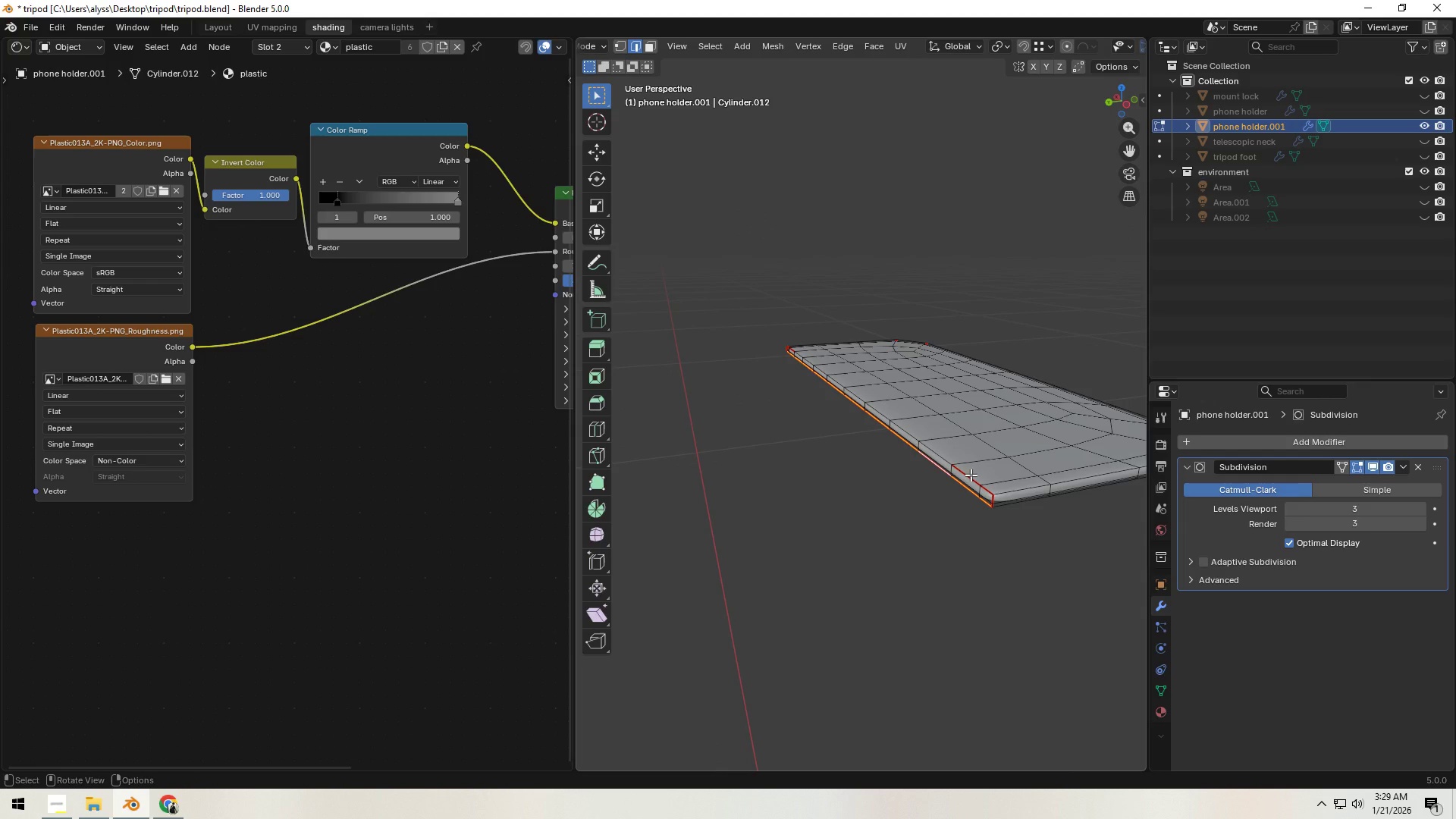 
hold_key(key=AltLeft, duration=0.61)
left_click([971, 475])
 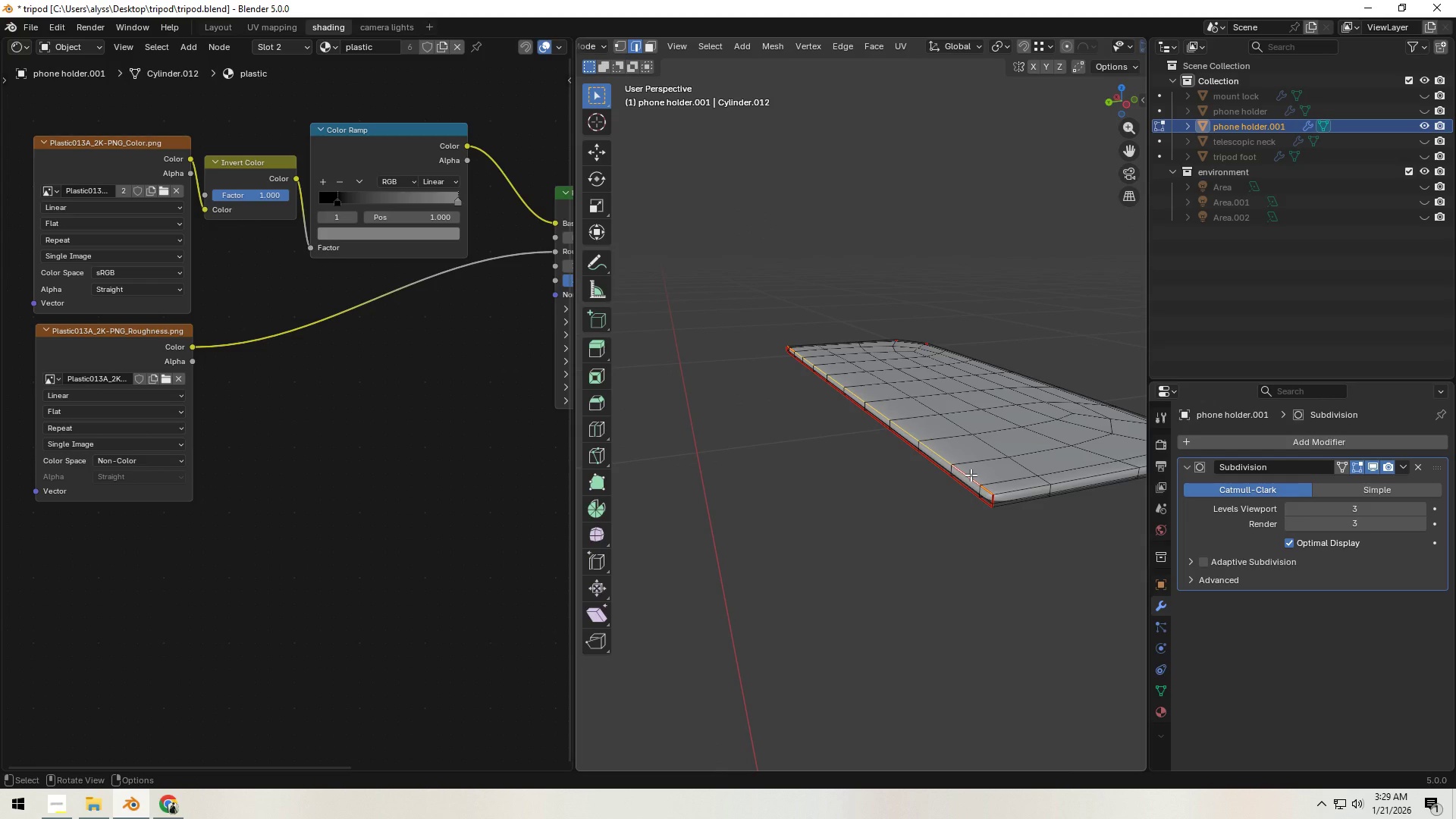 
key(Control+E)
 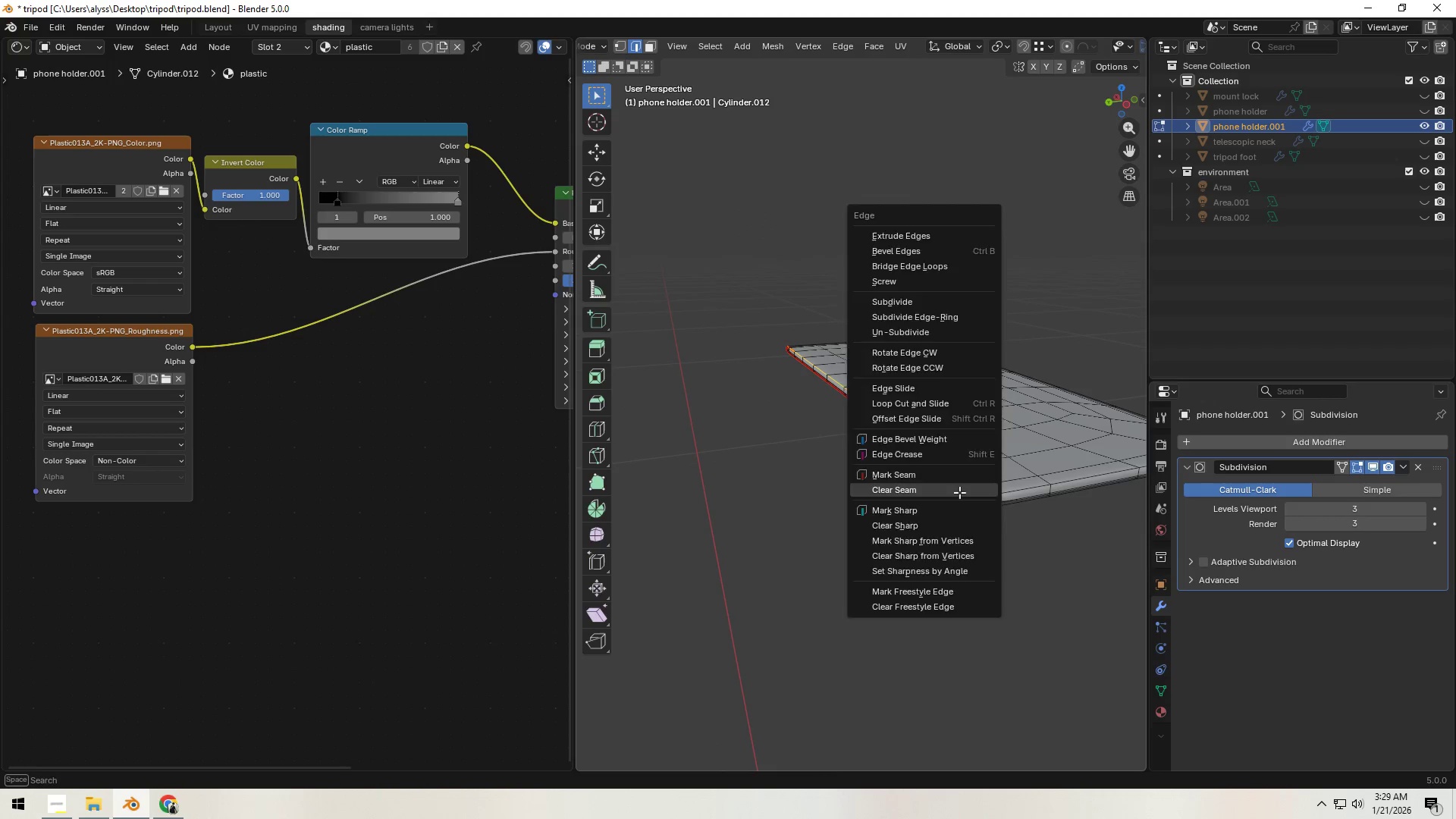 
double_click([886, 562])
 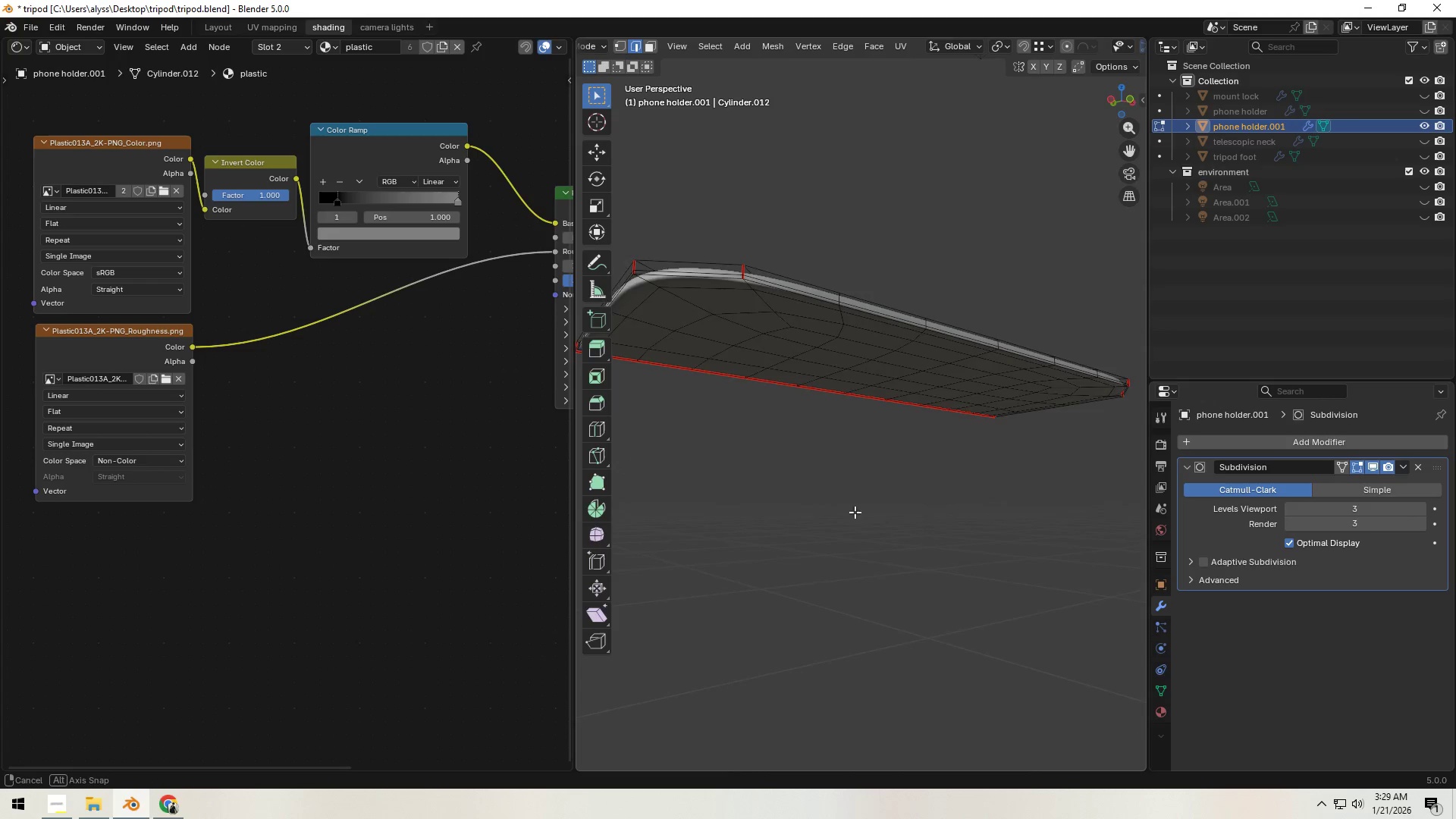 
type(au)
 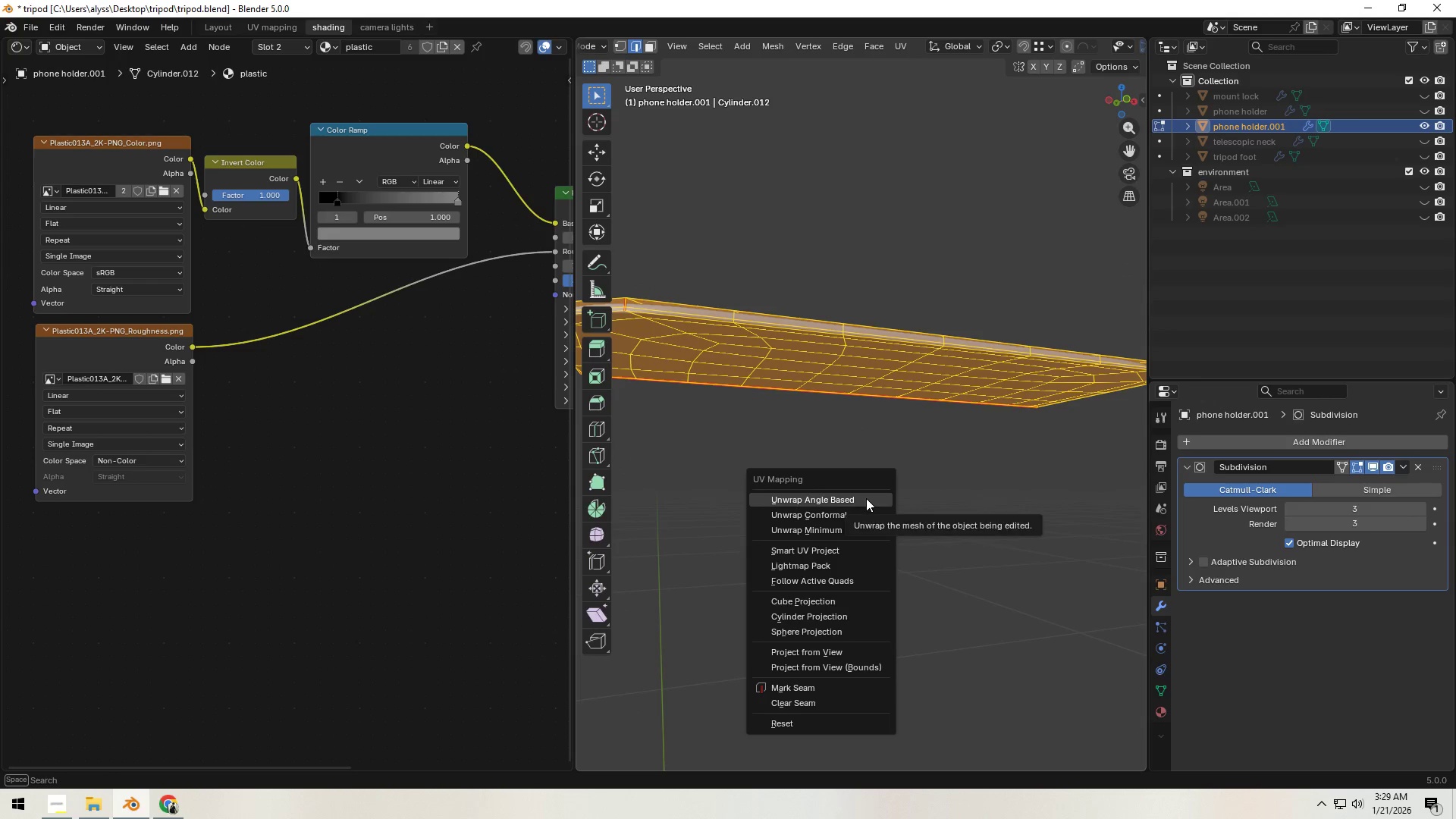 
left_click([866, 498])
 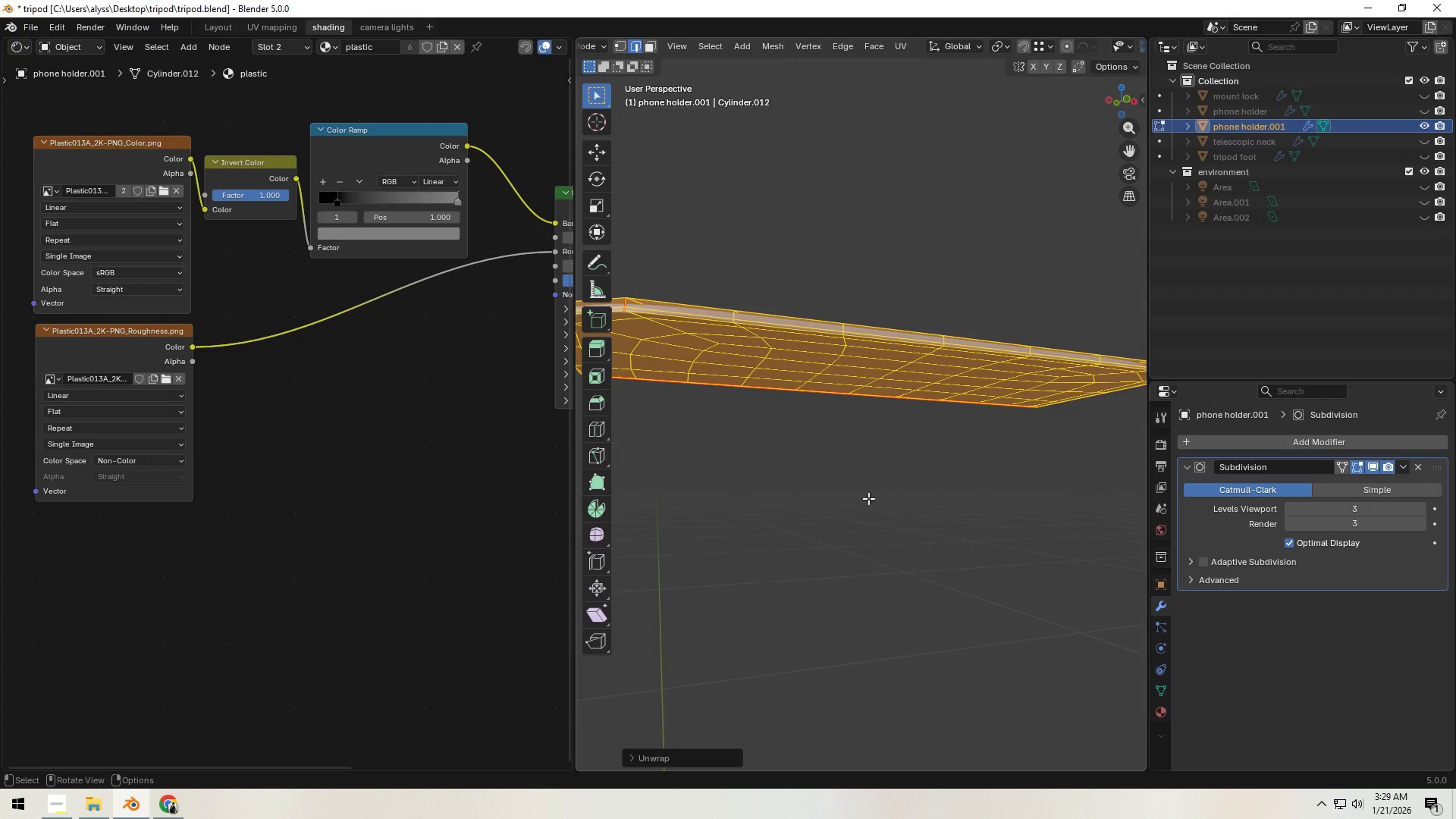 
scroll: coordinate [871, 497], scroll_direction: down, amount: 5.0
 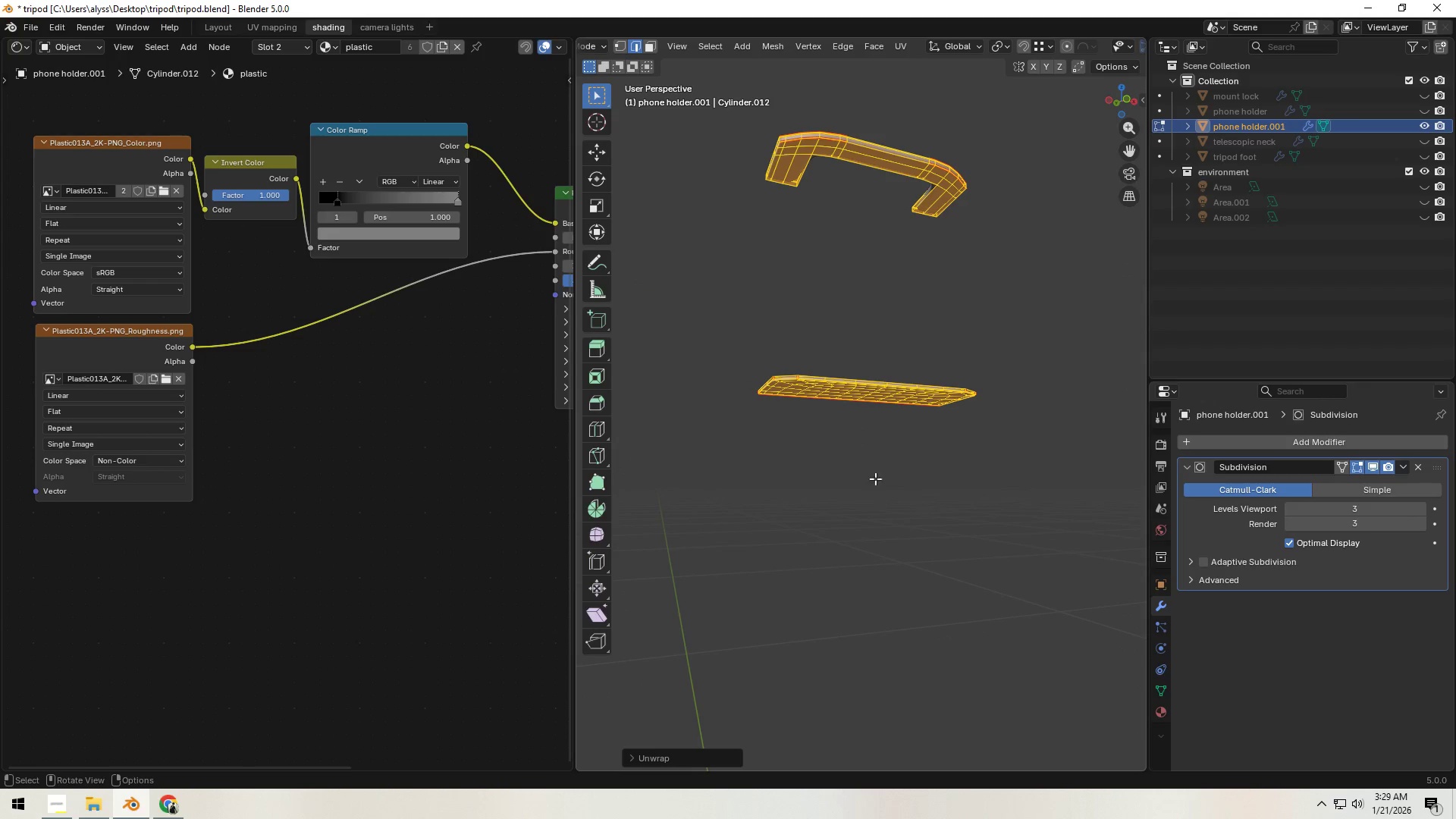 
hold_key(key=ShiftLeft, duration=0.31)
 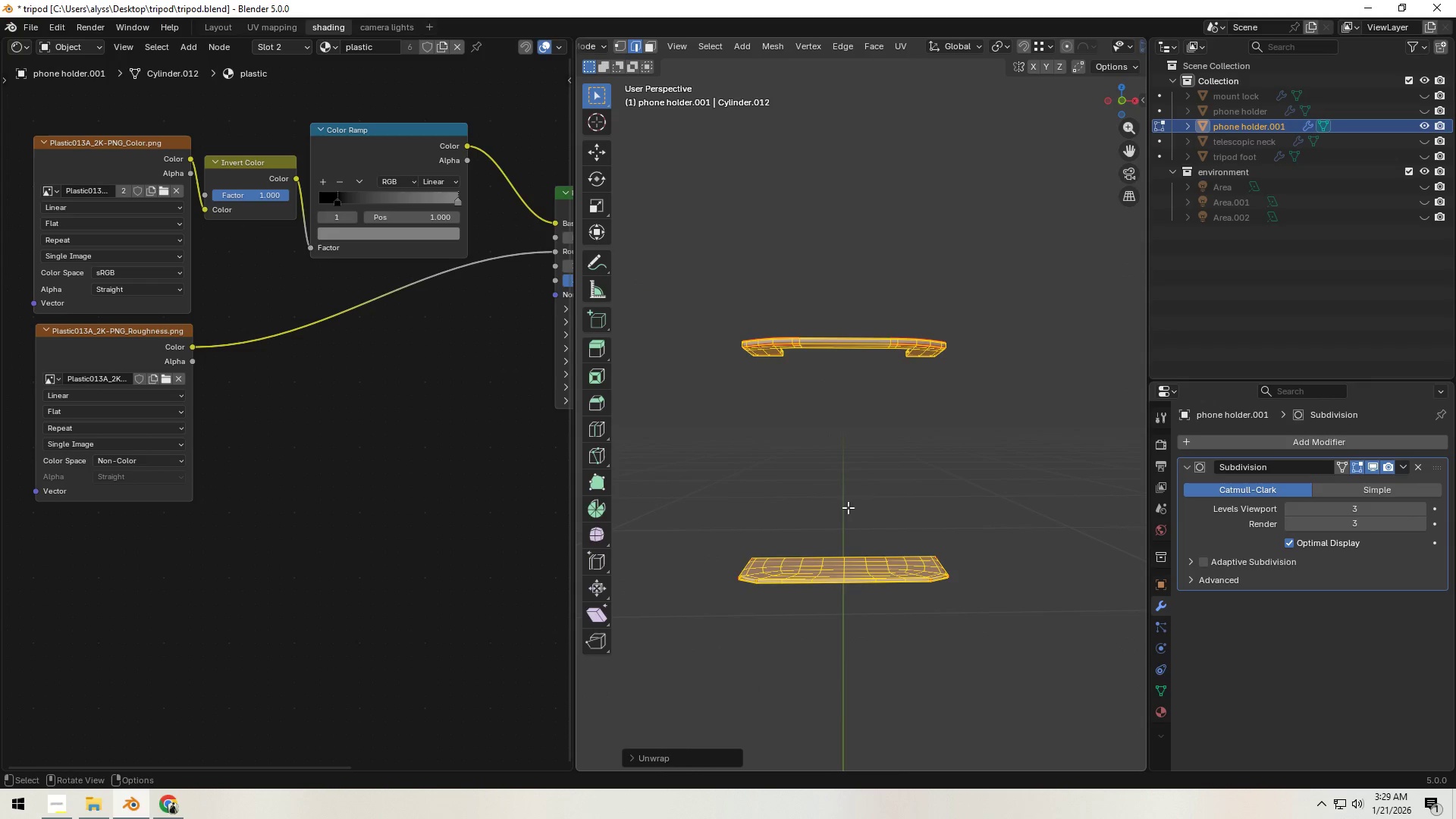 
left_click([858, 478])
 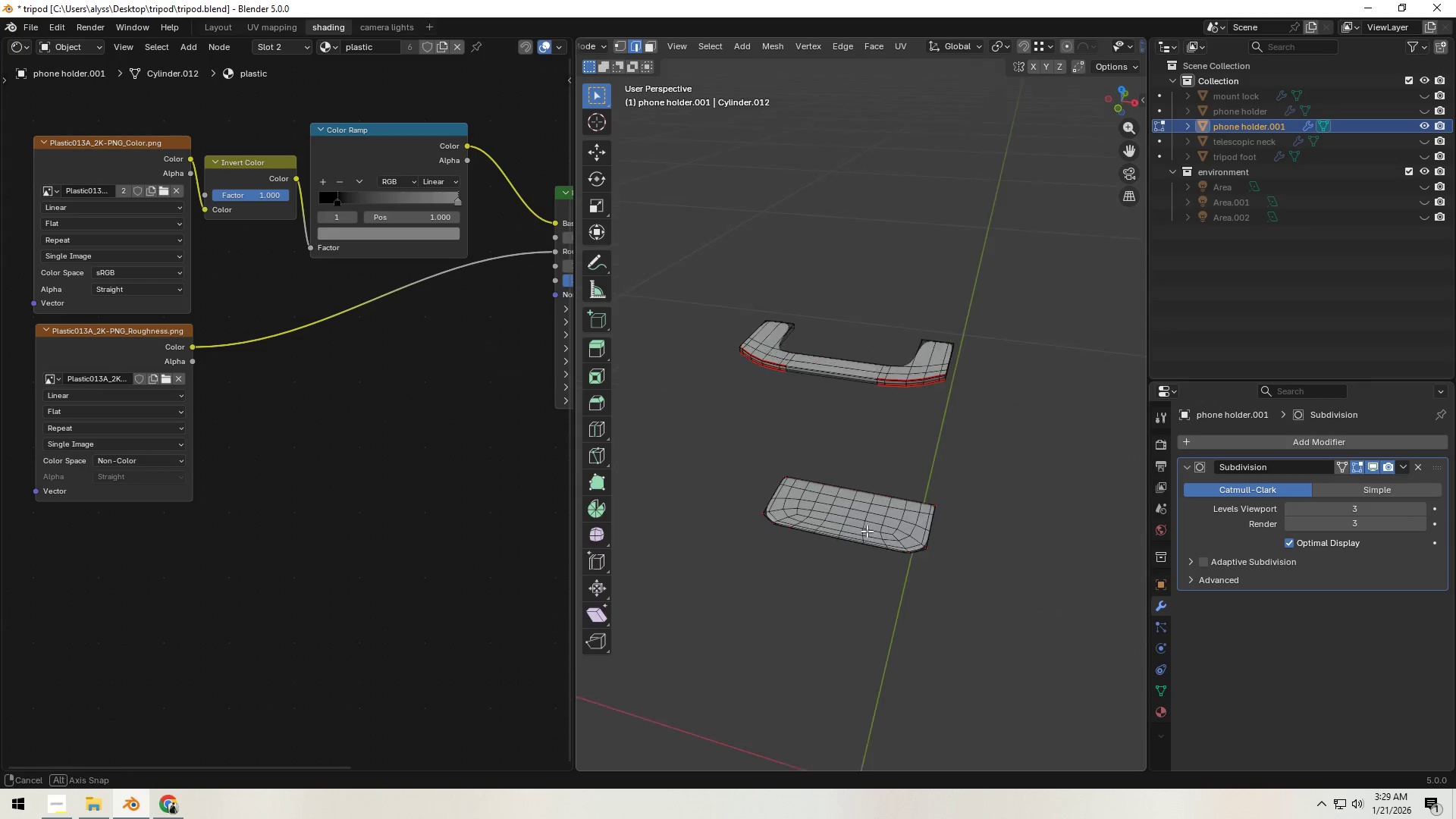 
scroll: coordinate [866, 532], scroll_direction: up, amount: 3.0
 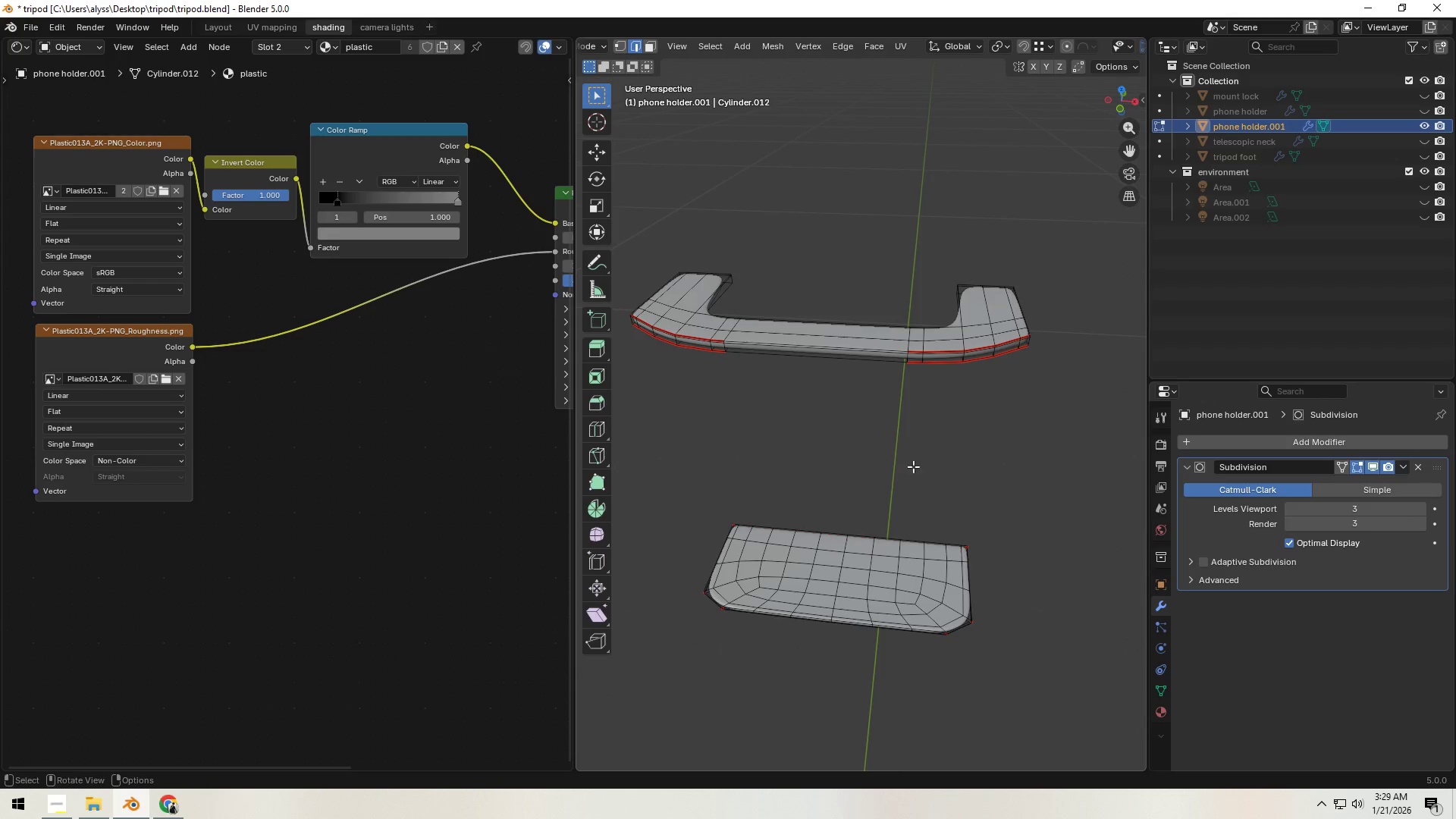 
key(Z)
 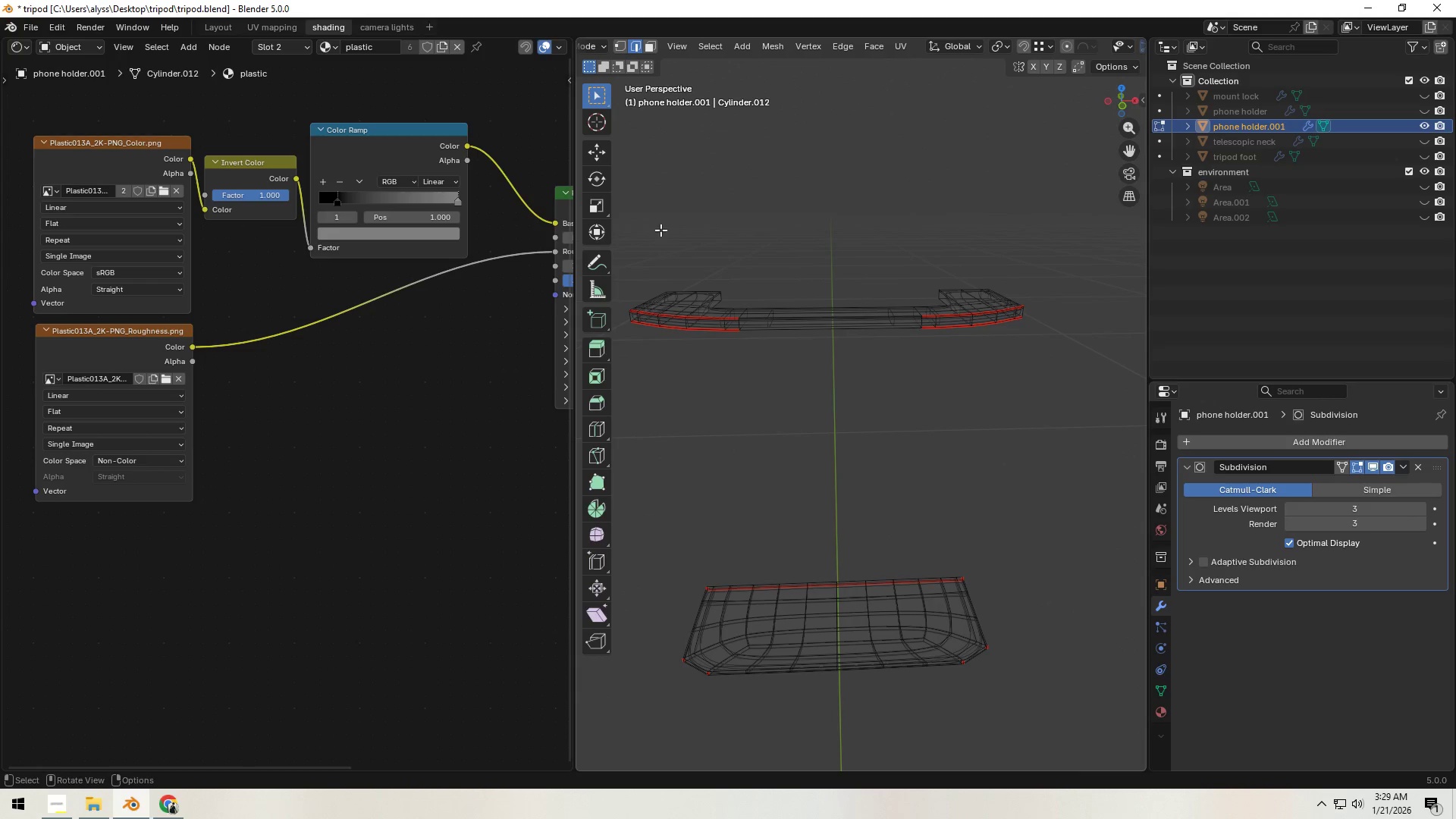 
left_click_drag(start_coordinate=[610, 213], to_coordinate=[934, 374])
 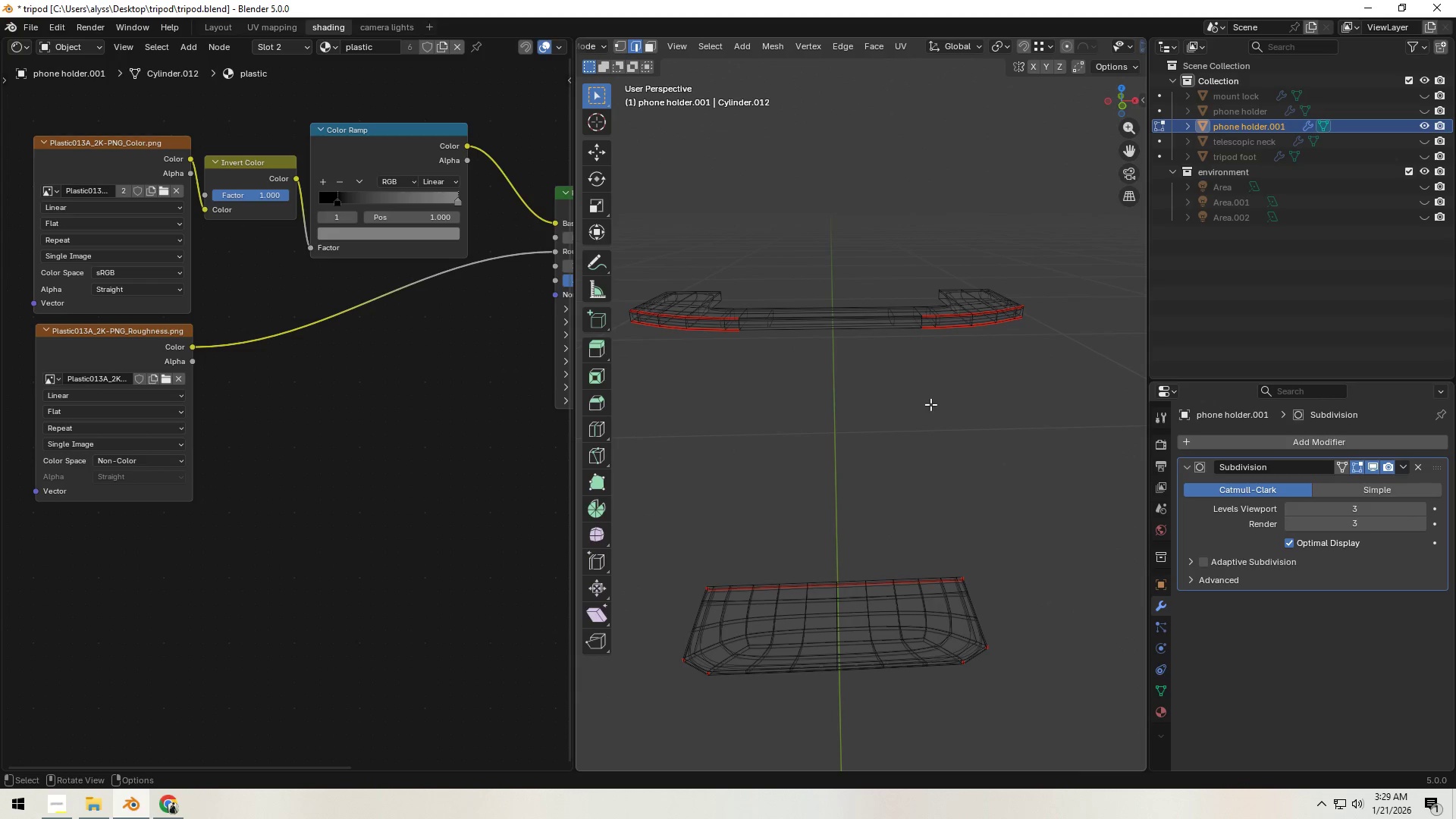 
left_click([930, 404])
 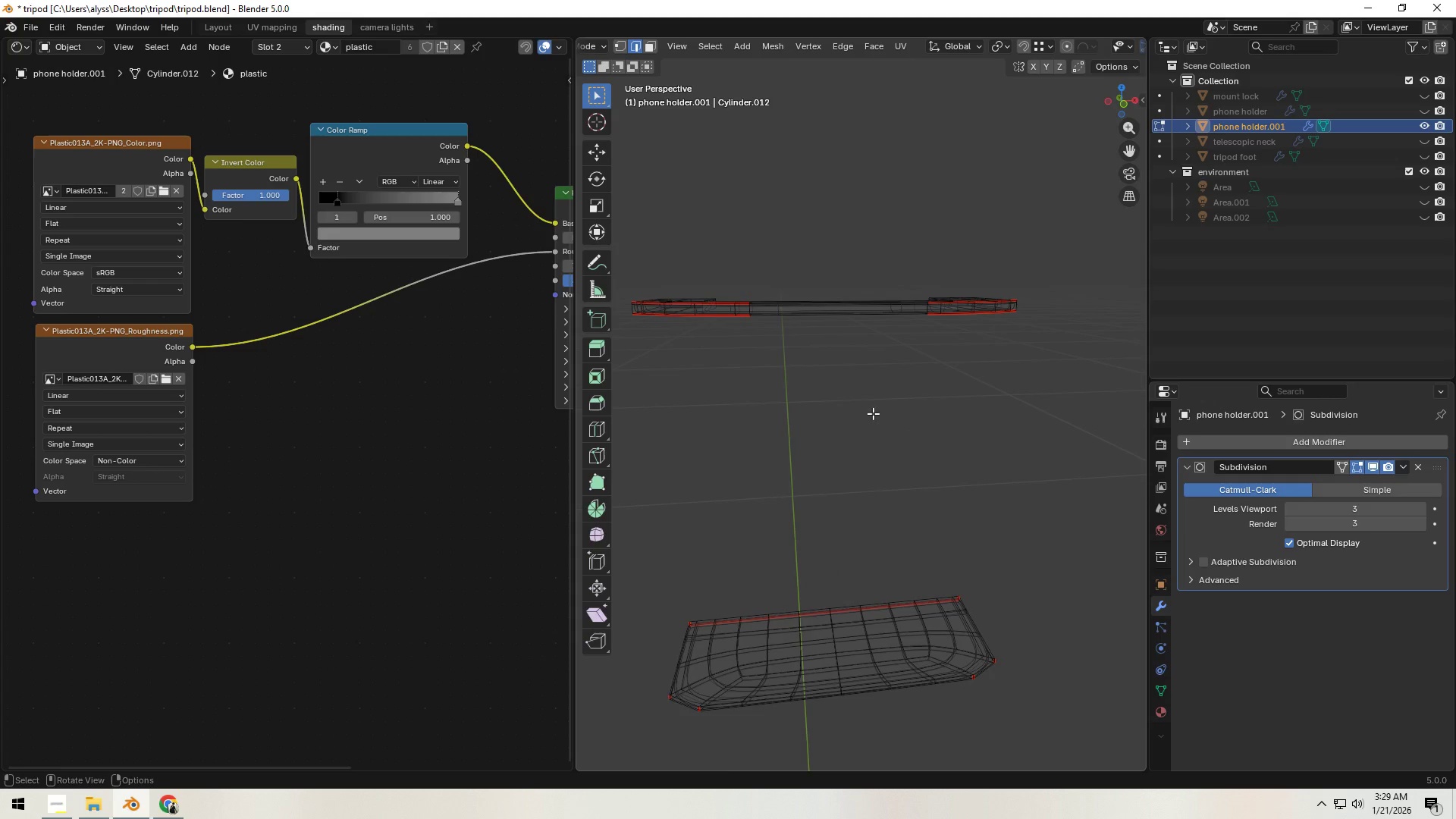 
scroll: coordinate [839, 406], scroll_direction: down, amount: 1.0
 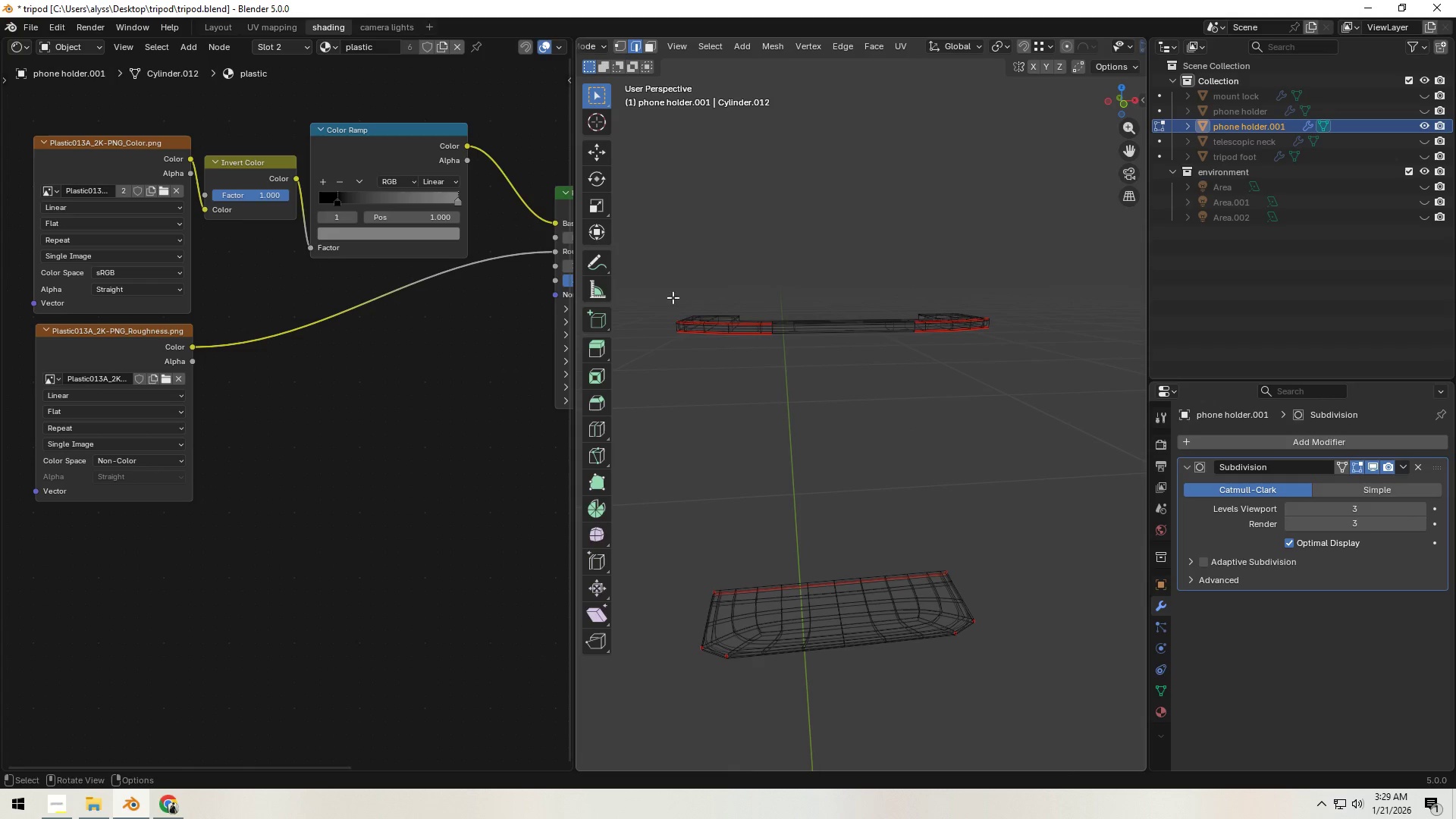 
left_click_drag(start_coordinate=[660, 272], to_coordinate=[1100, 400])
 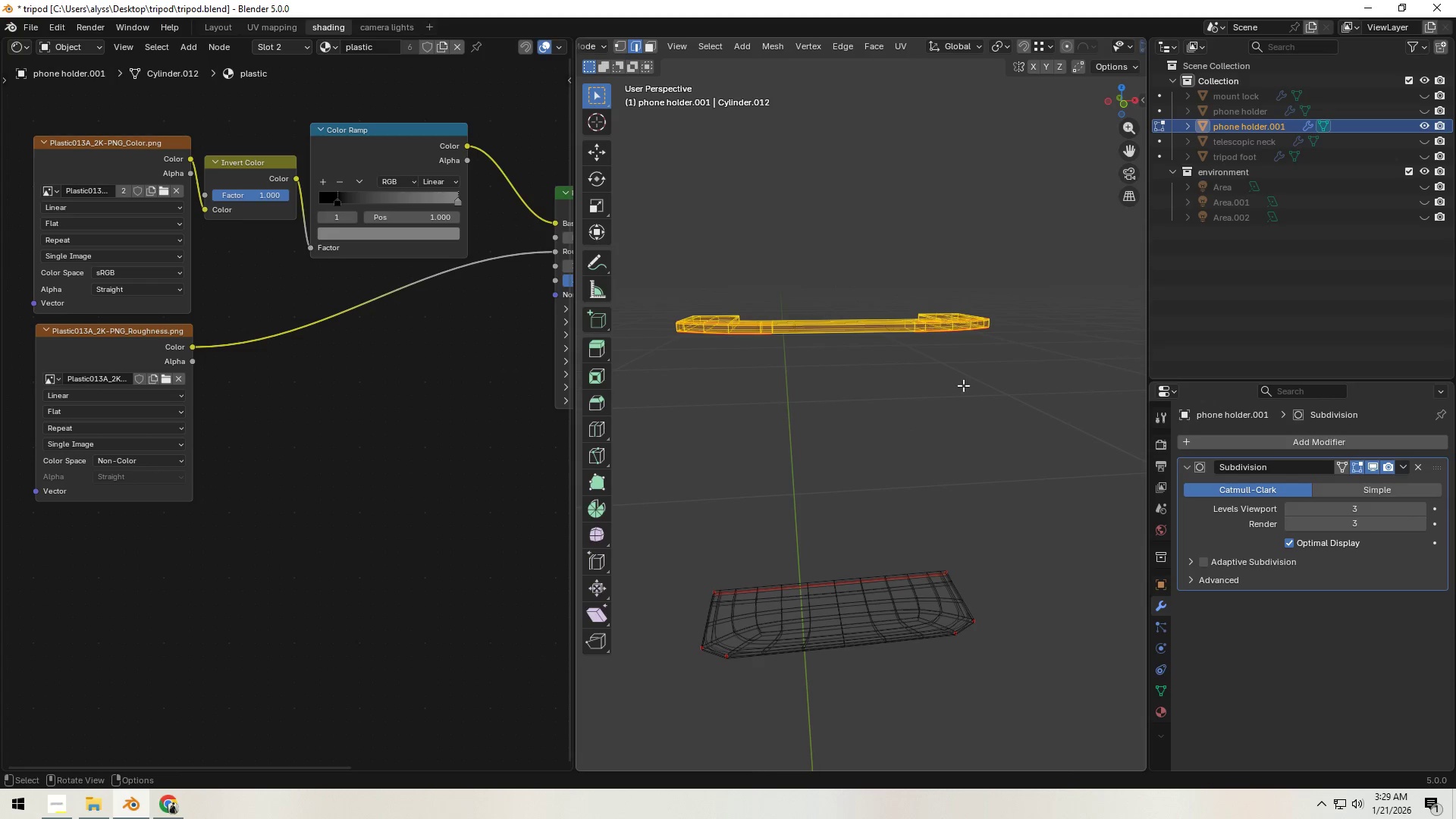 
key(Control+E)
 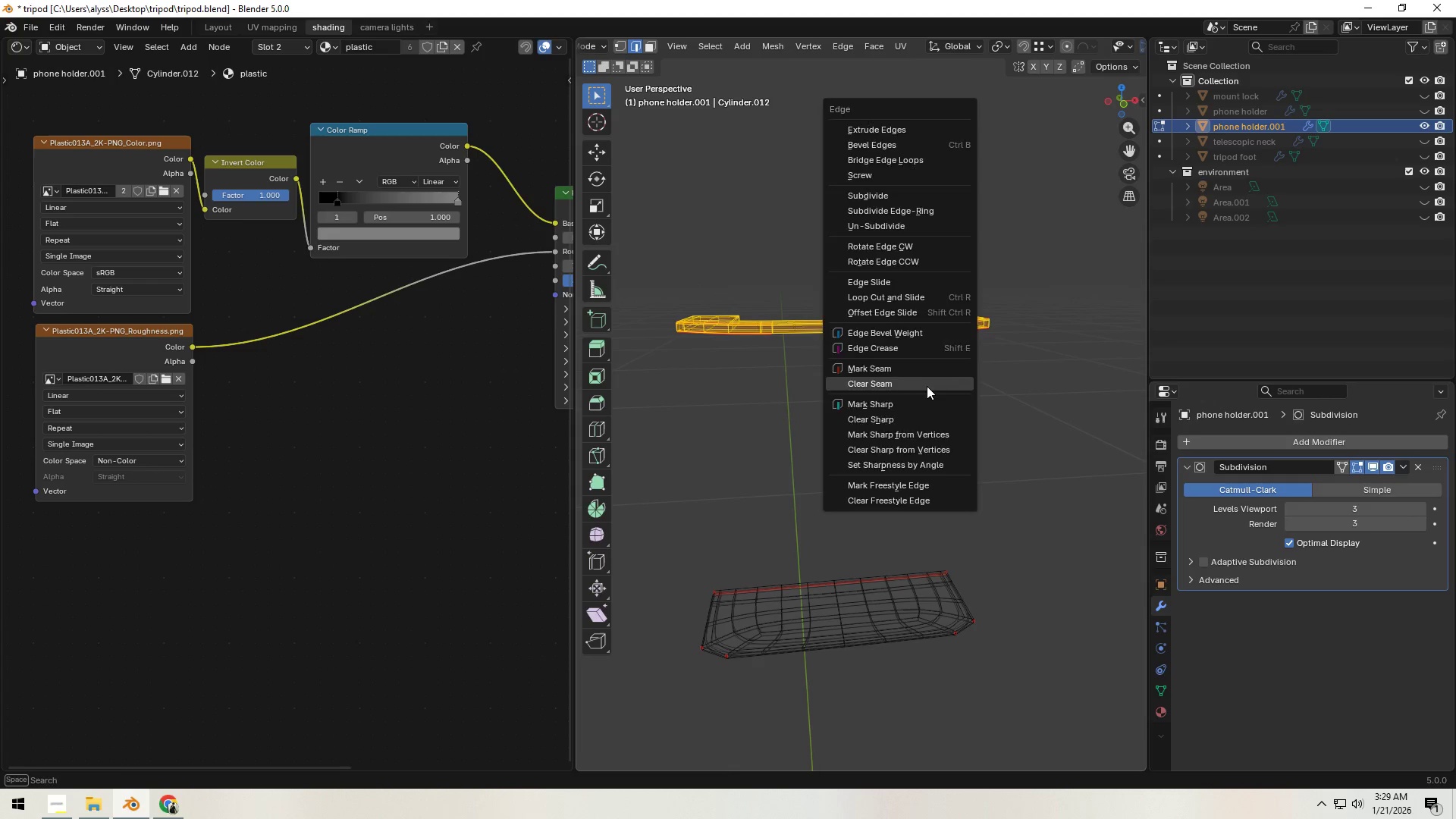 
double_click([974, 392])
 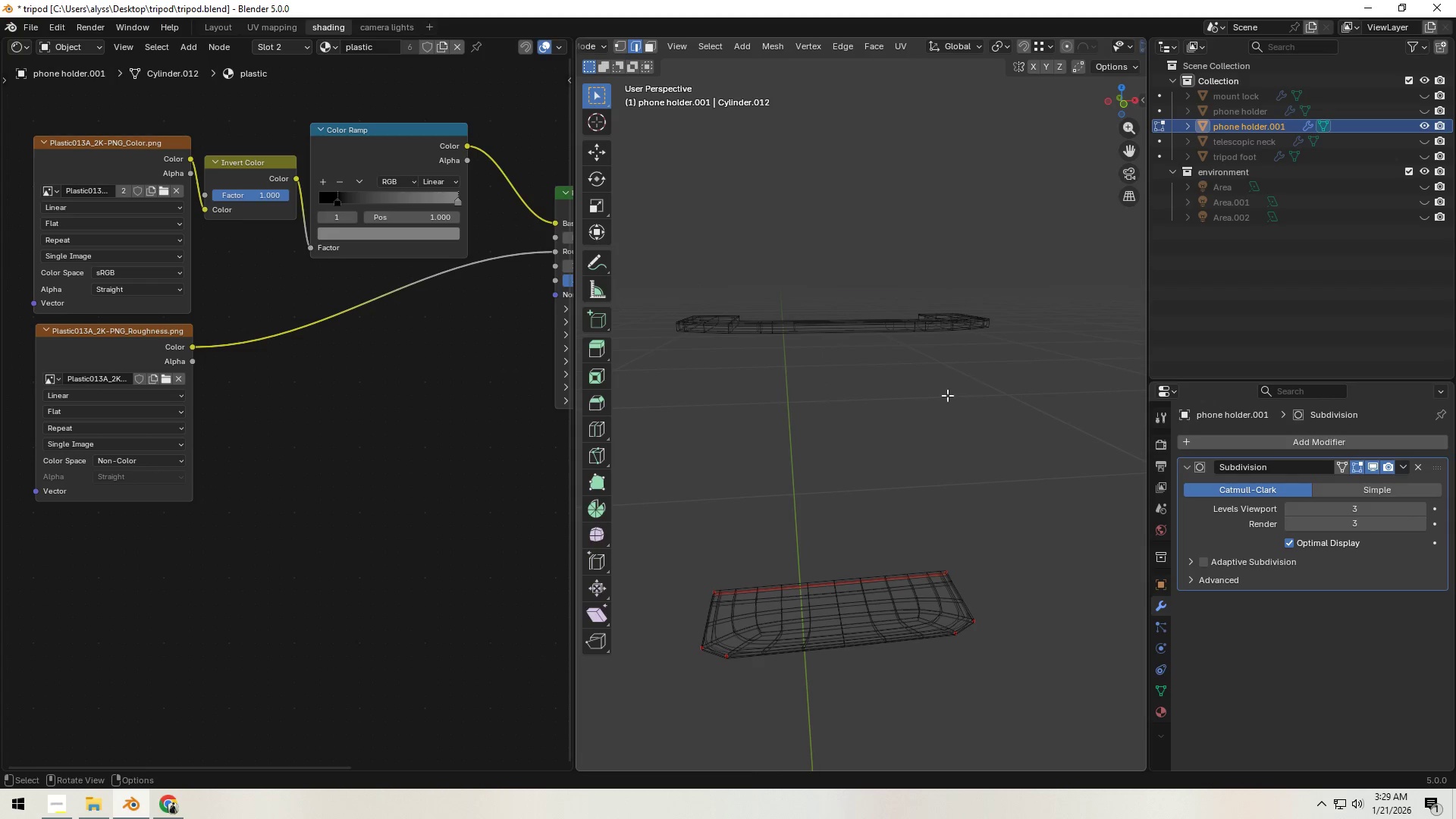 
key(Z)
 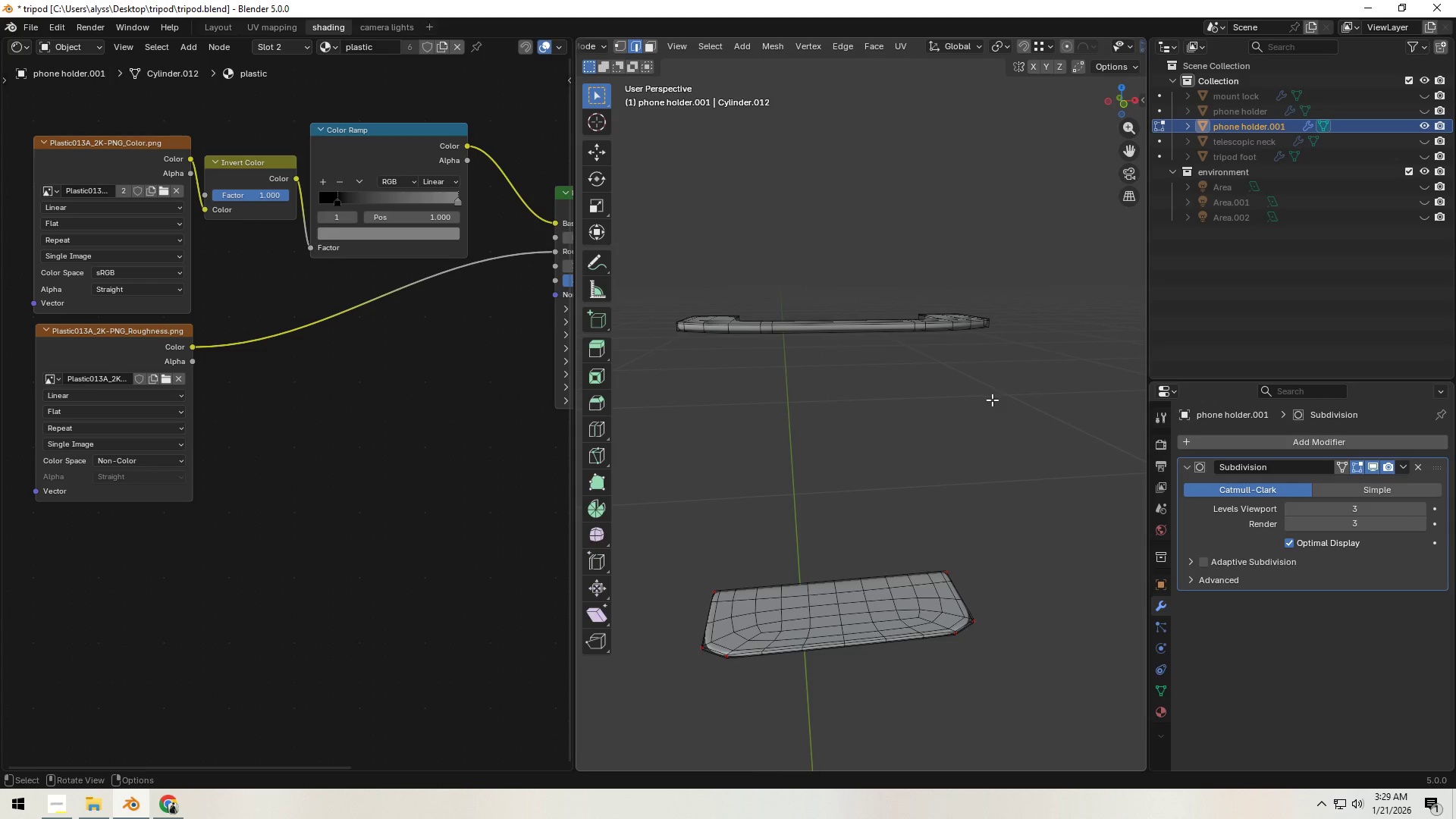 
left_click([992, 400])
 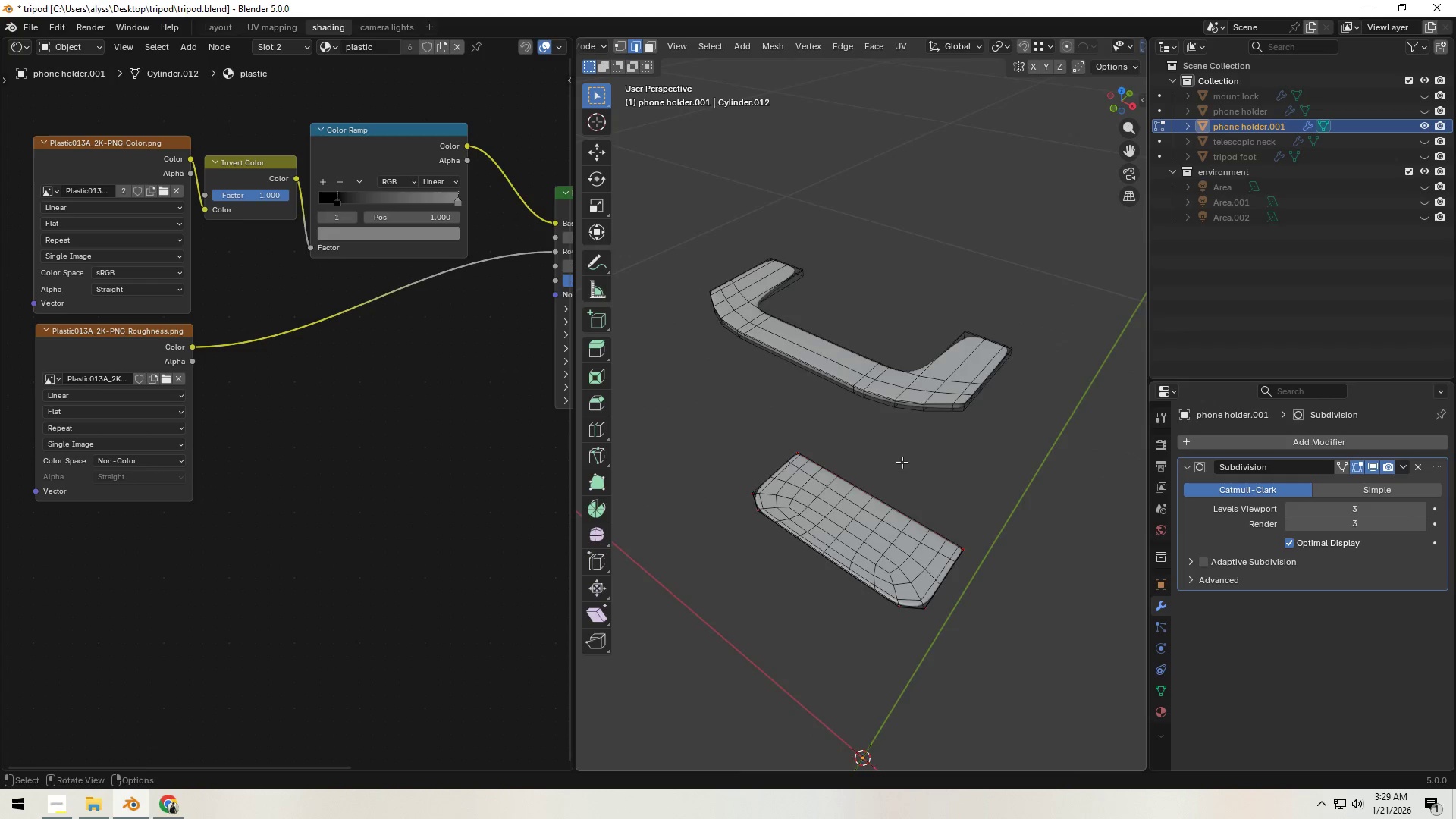 
scroll: coordinate [910, 479], scroll_direction: up, amount: 3.0
 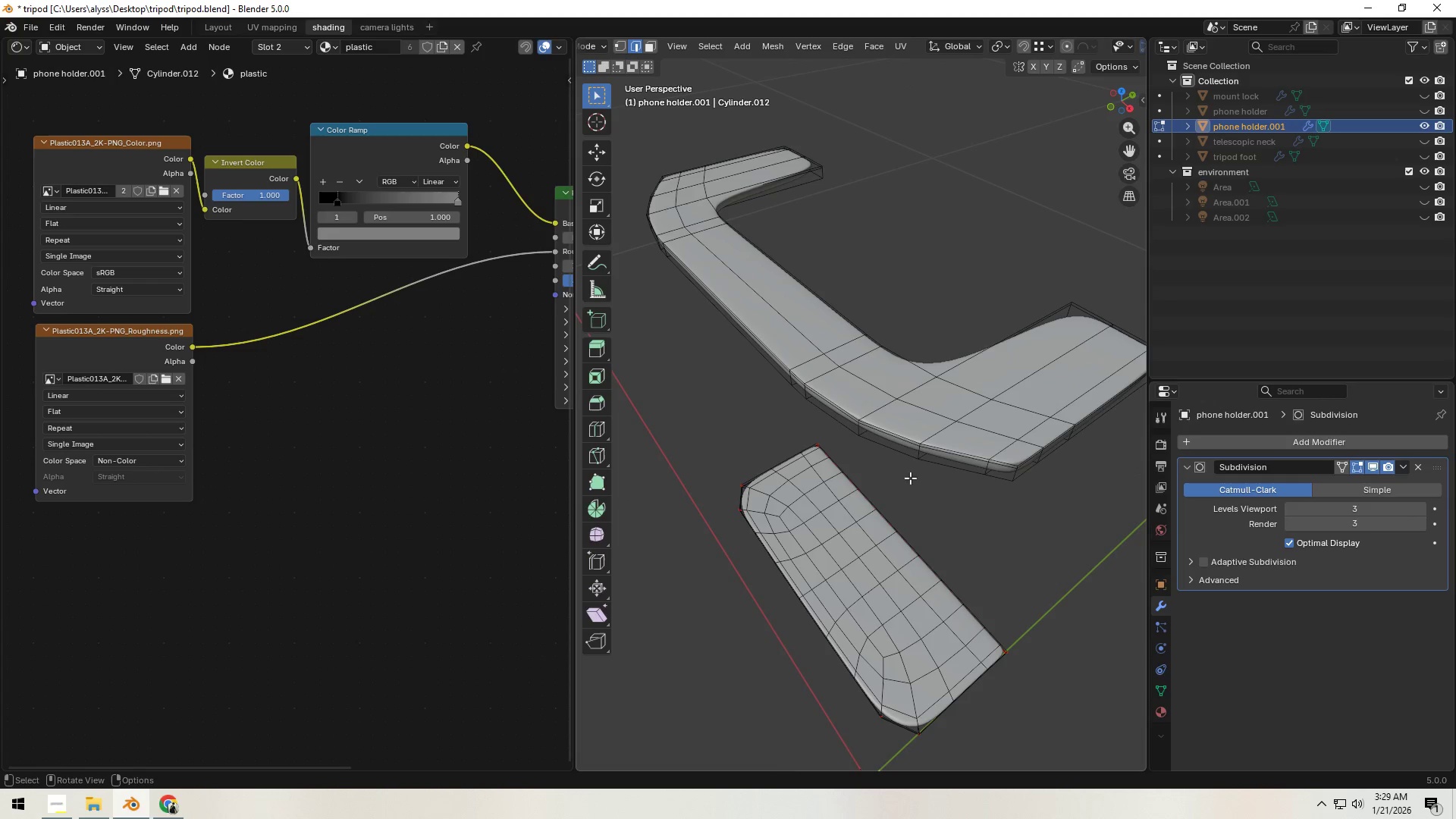 
hold_key(key=ShiftLeft, duration=0.42)
 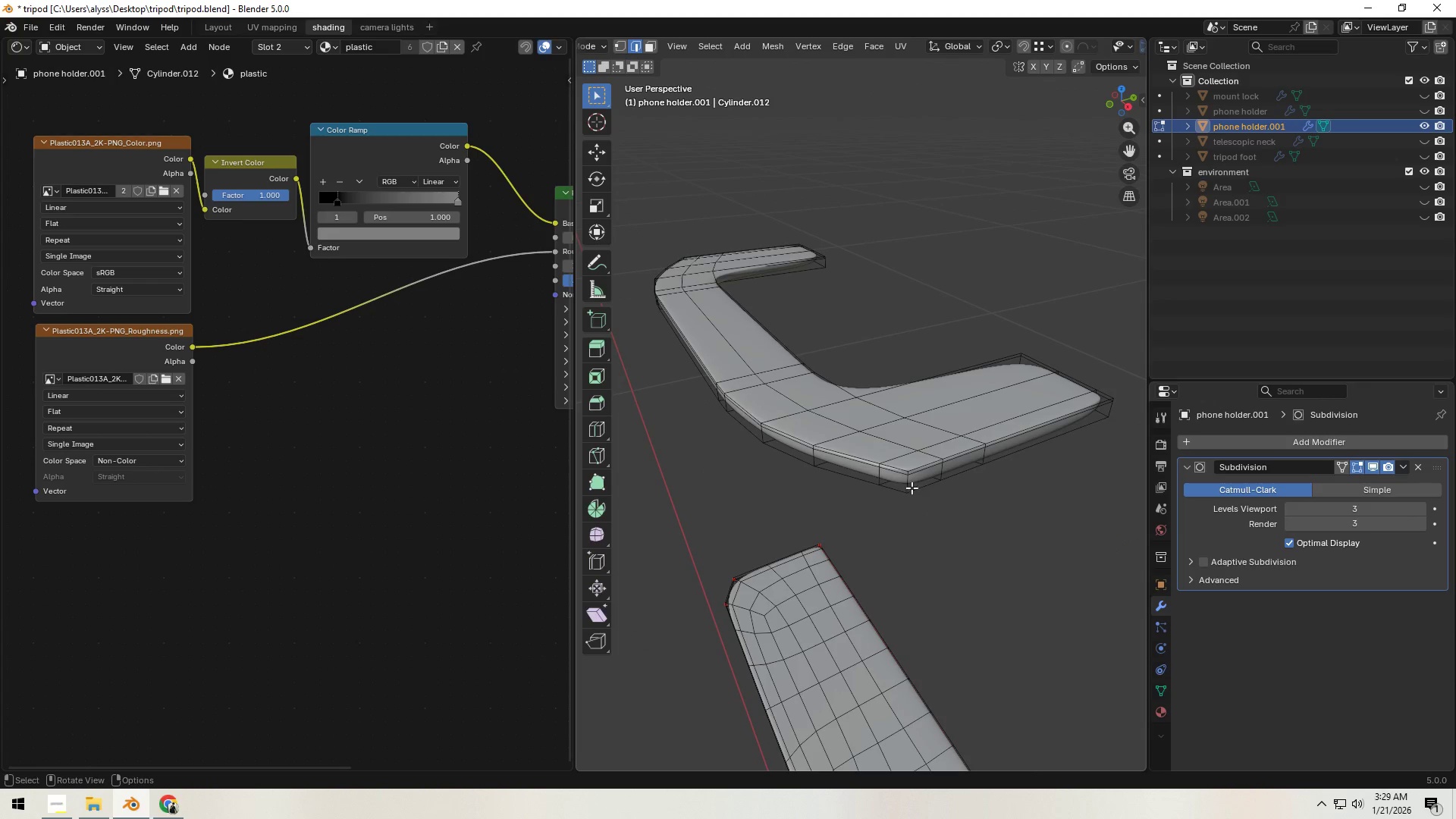 
hold_key(key=AltLeft, duration=0.41)
left_click([910, 485])
 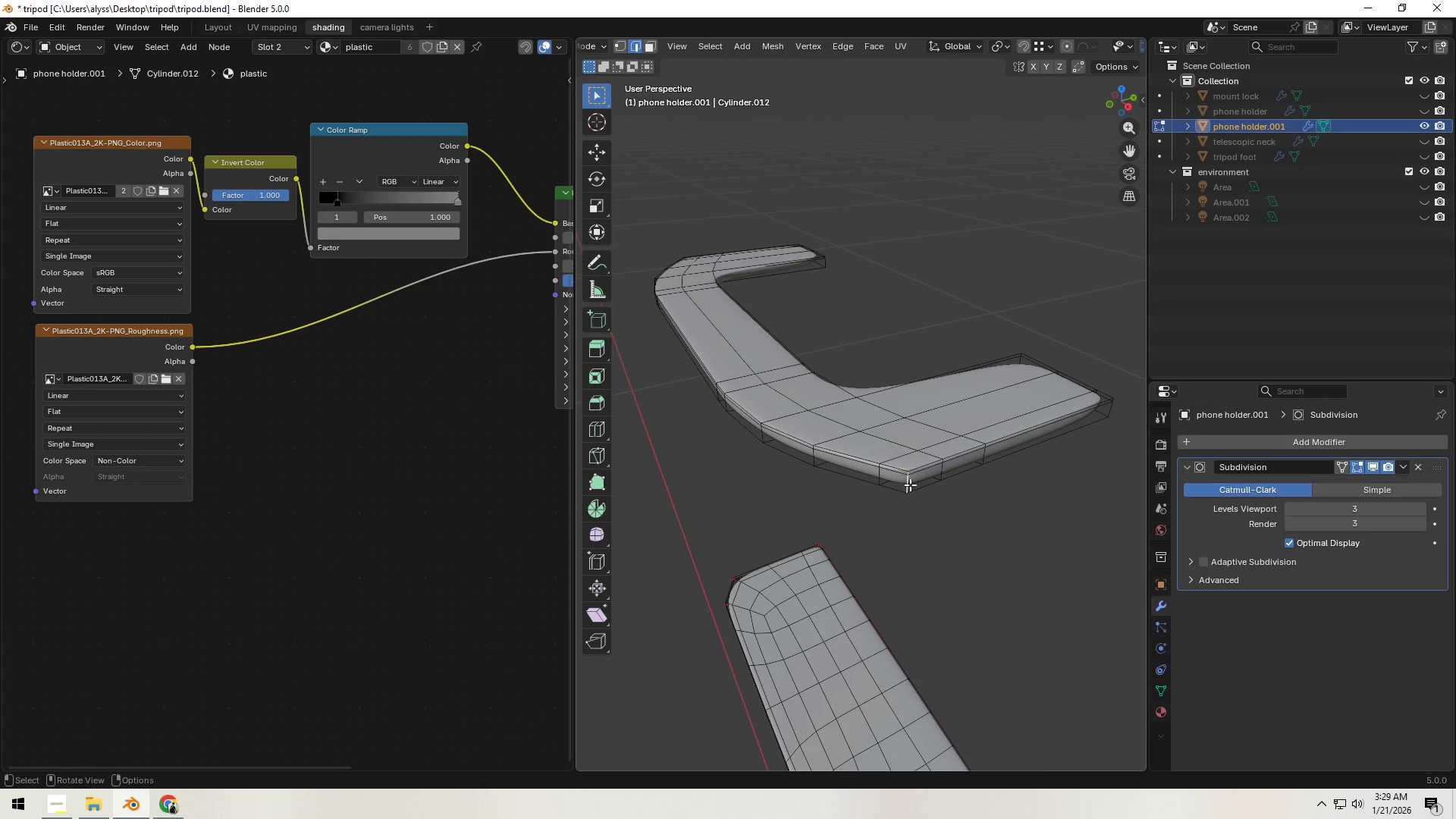 
key(Control+E)
 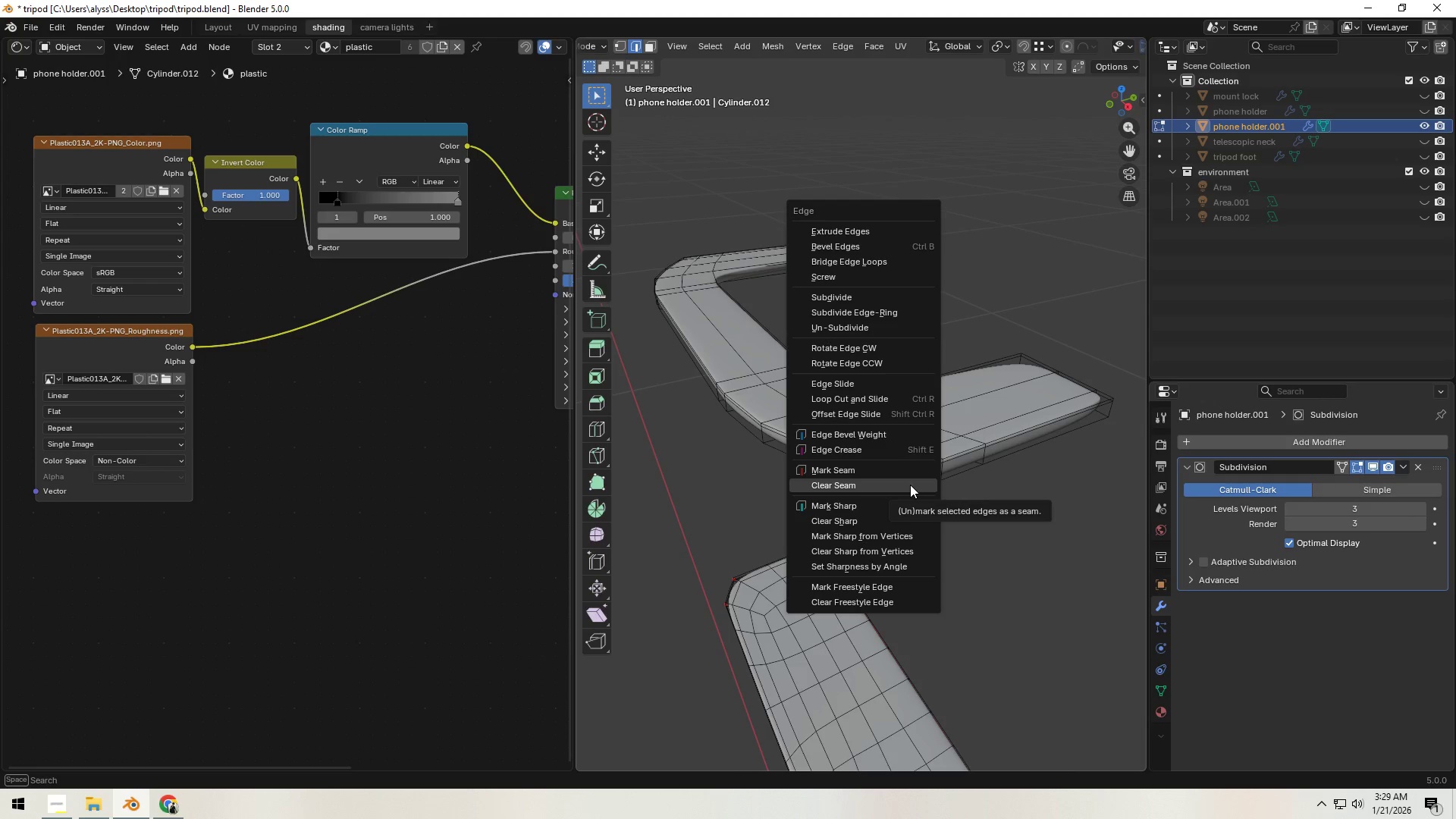 
left_click([910, 485])
 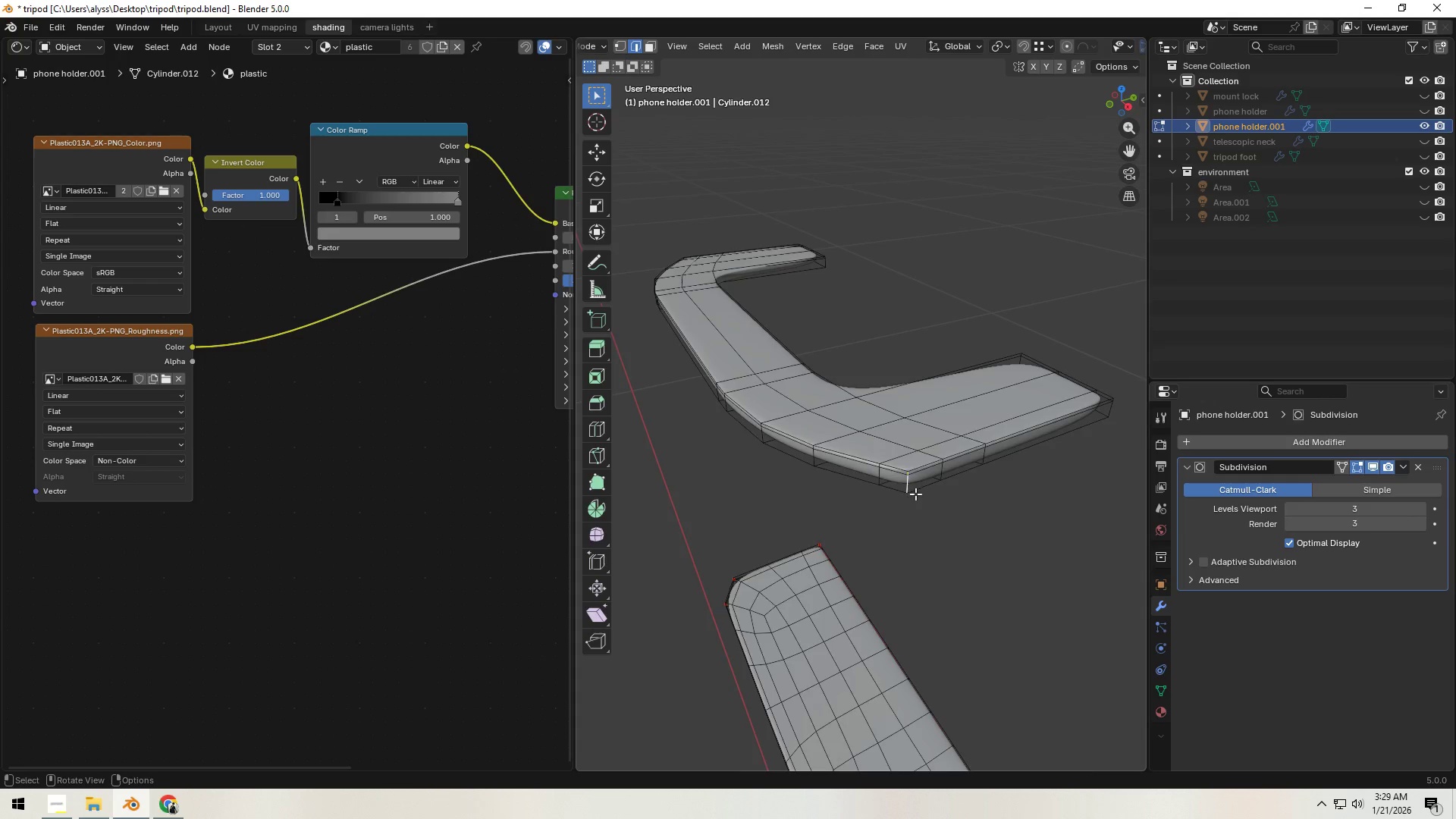 
scroll: coordinate [915, 494], scroll_direction: up, amount: 1.0
 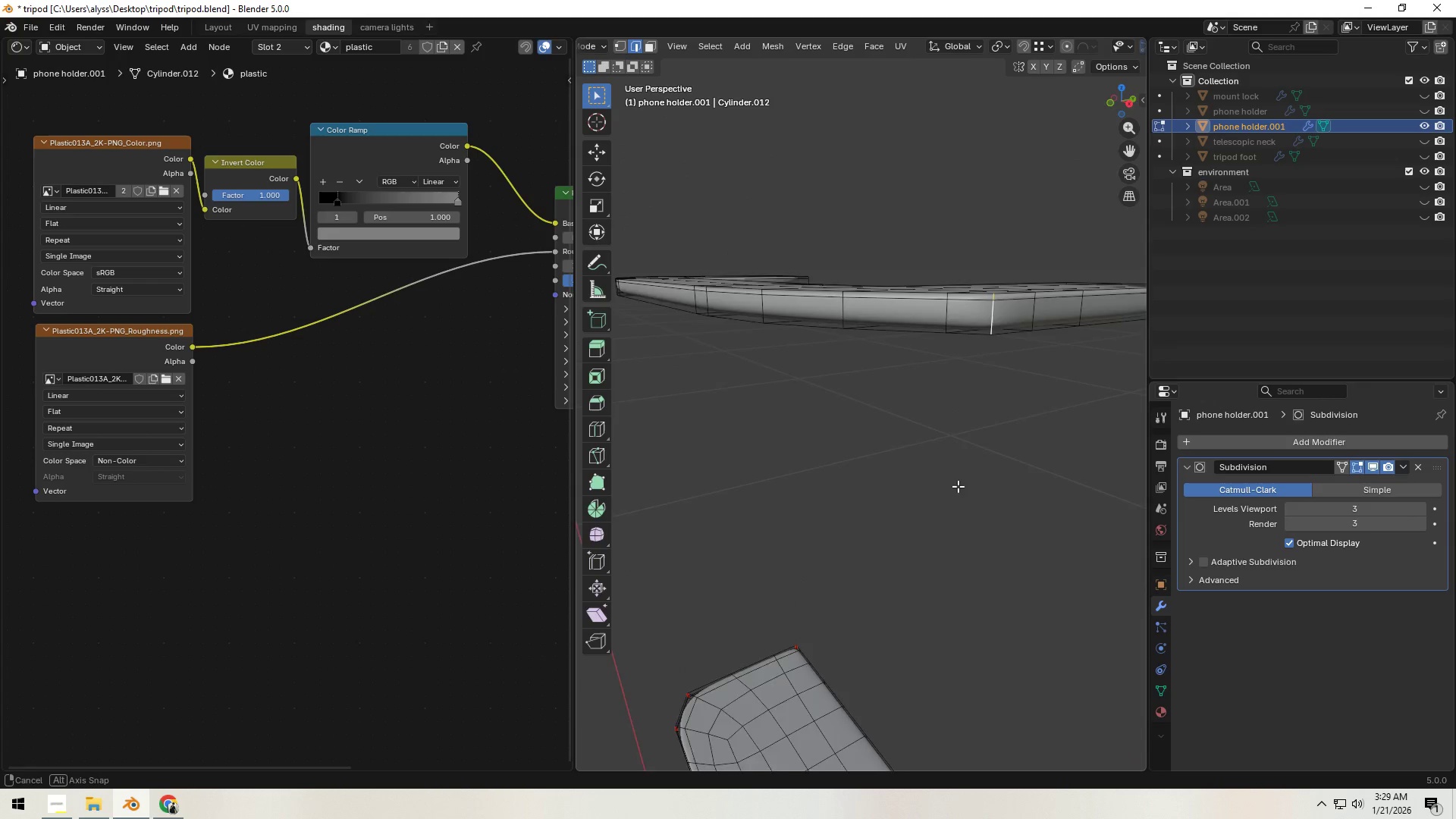 
wait(6.94)
 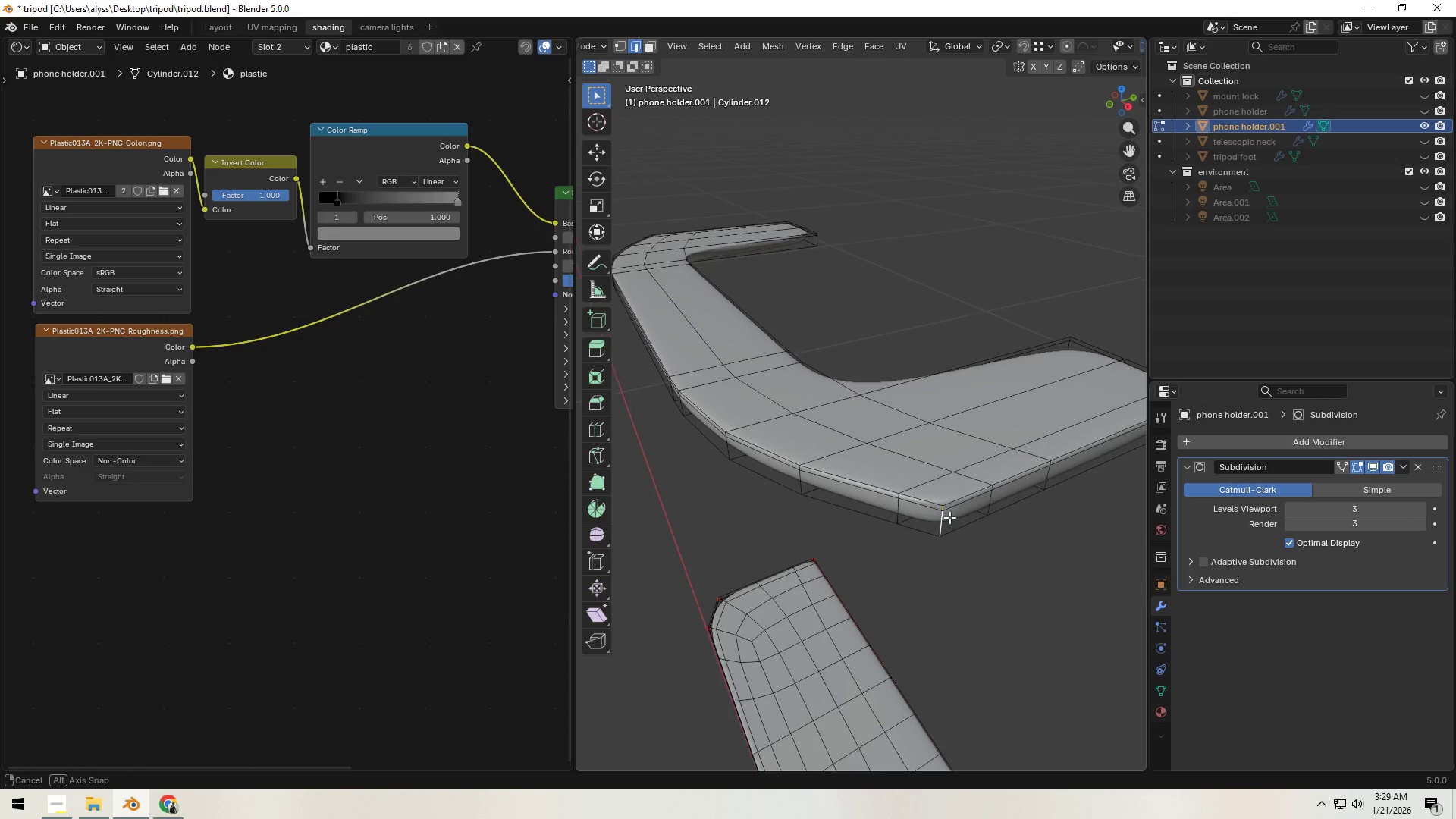 
hold_key(key=ShiftLeft, duration=0.53)
 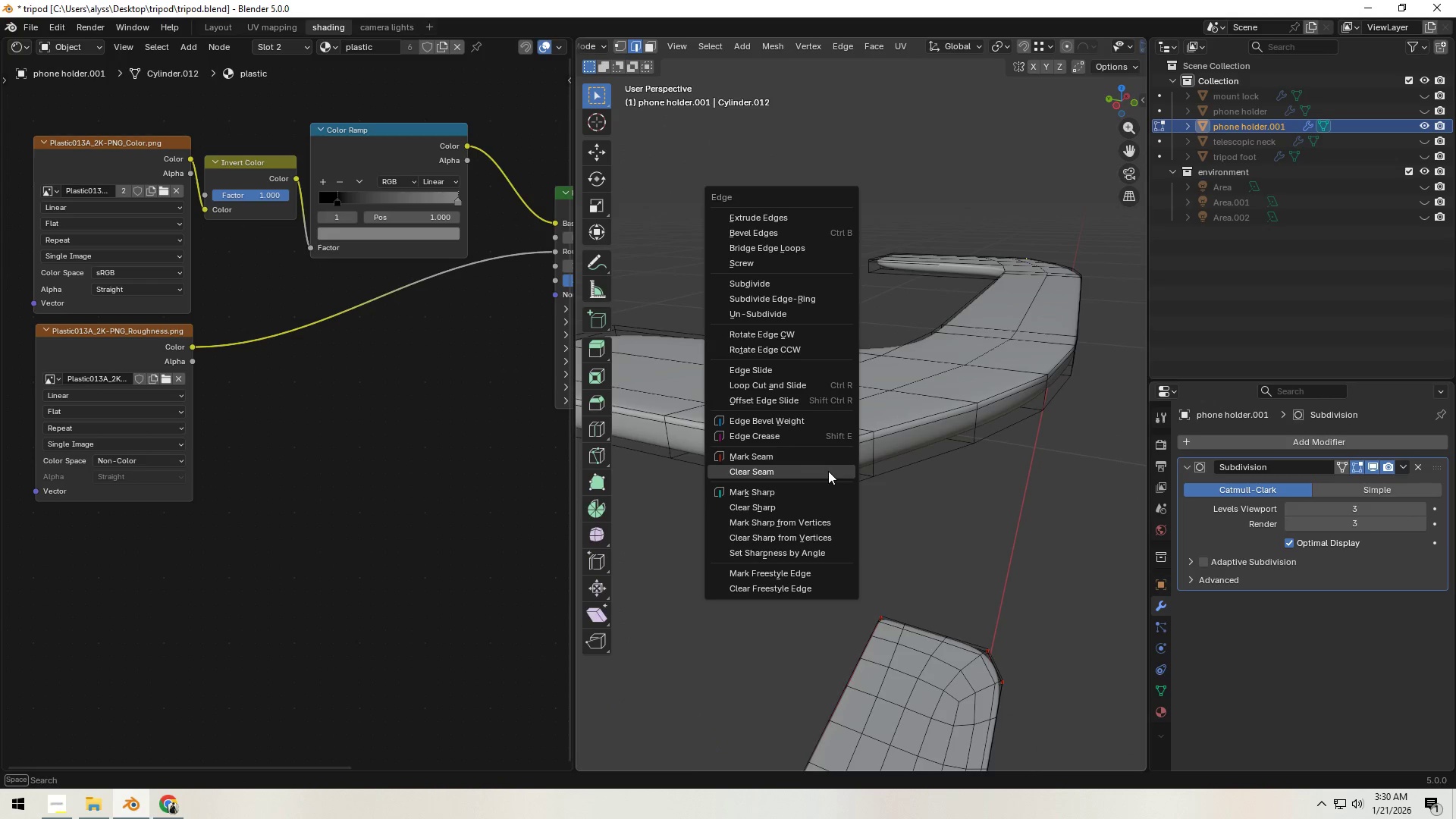 
hold_key(key=AltLeft, duration=0.33)
 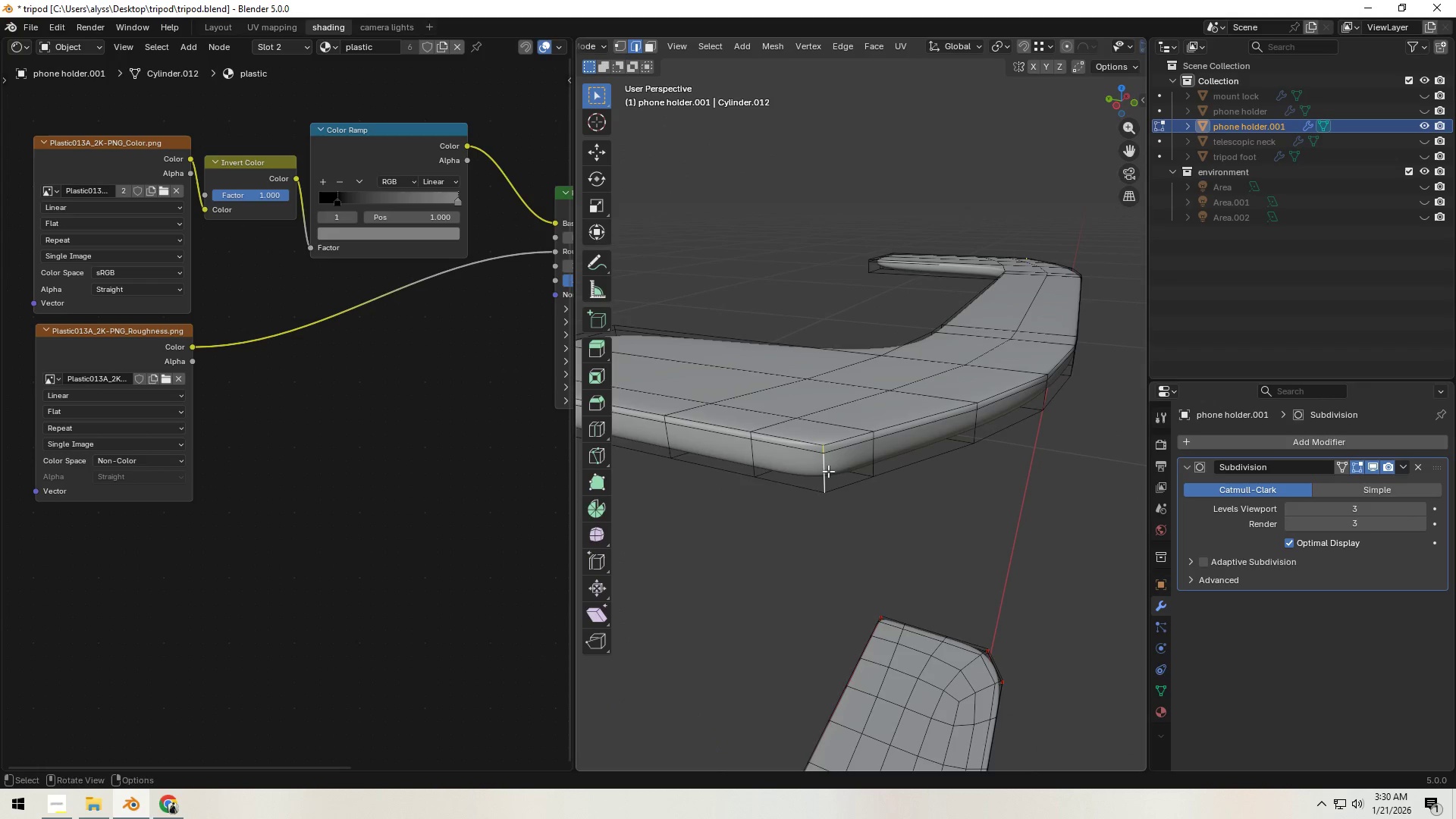 
key(Control+ControlLeft)
 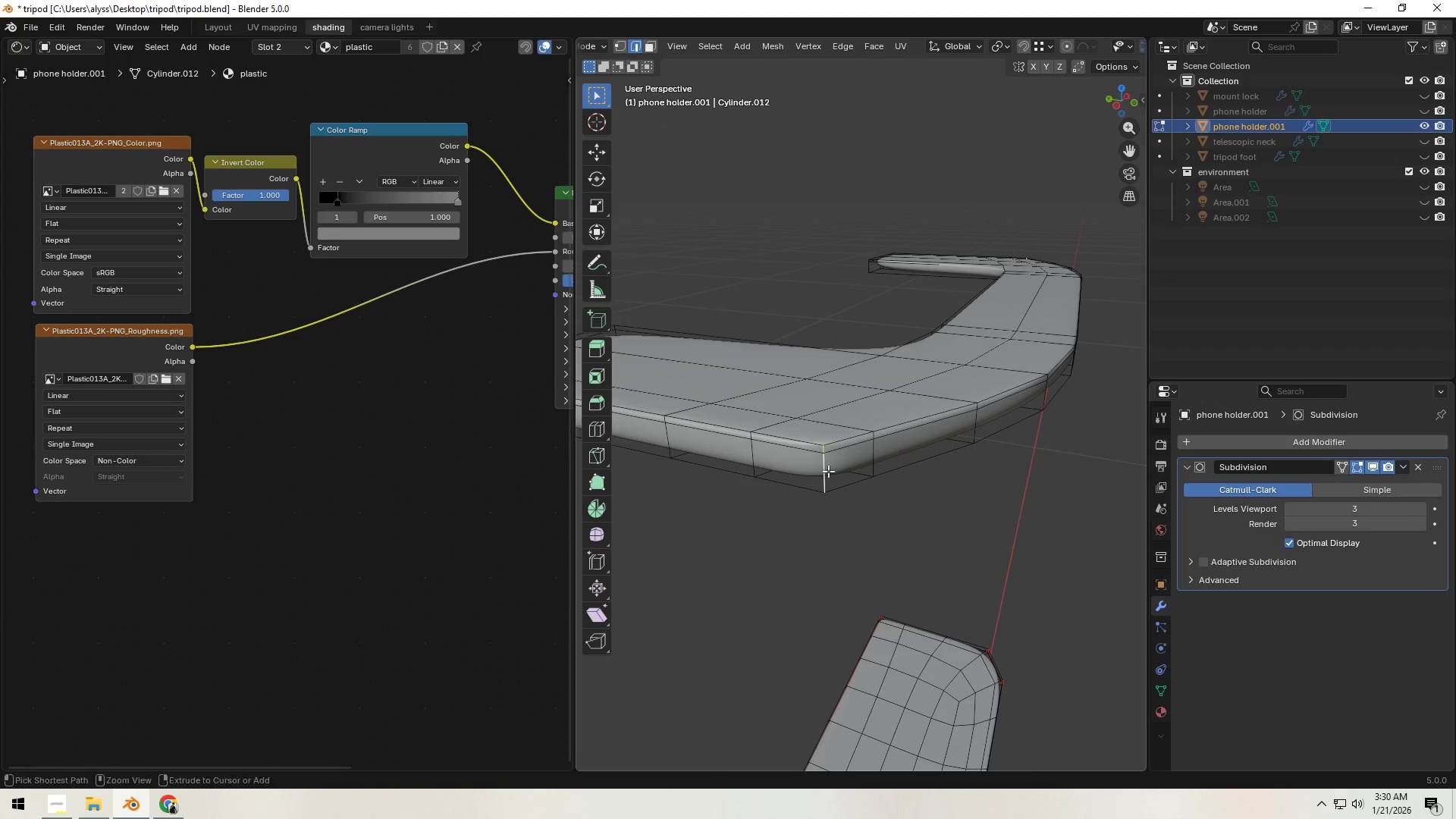 
key(Control+E)
 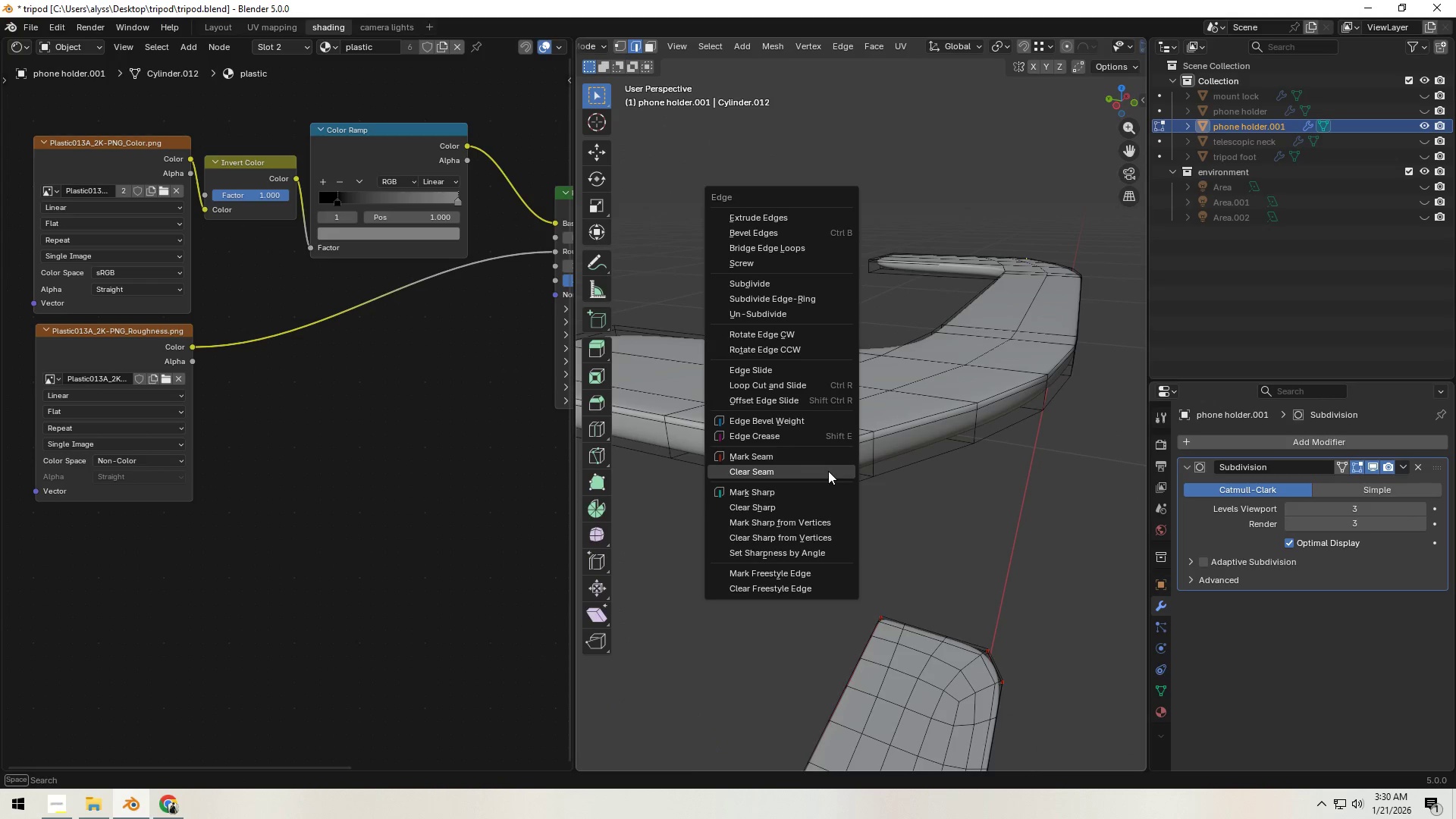 
left_click([828, 471])
 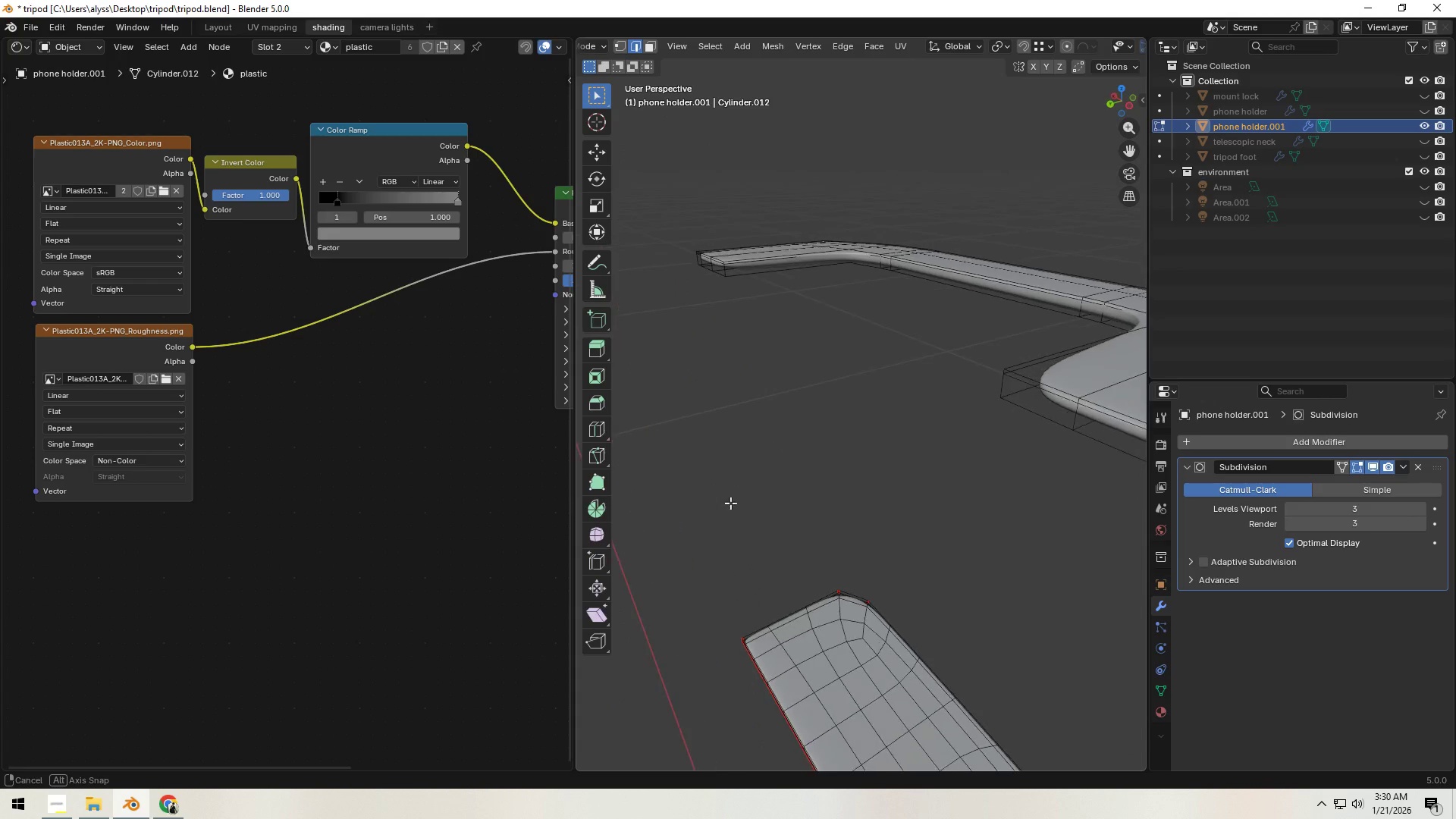 
hold_key(key=ShiftLeft, duration=0.38)
 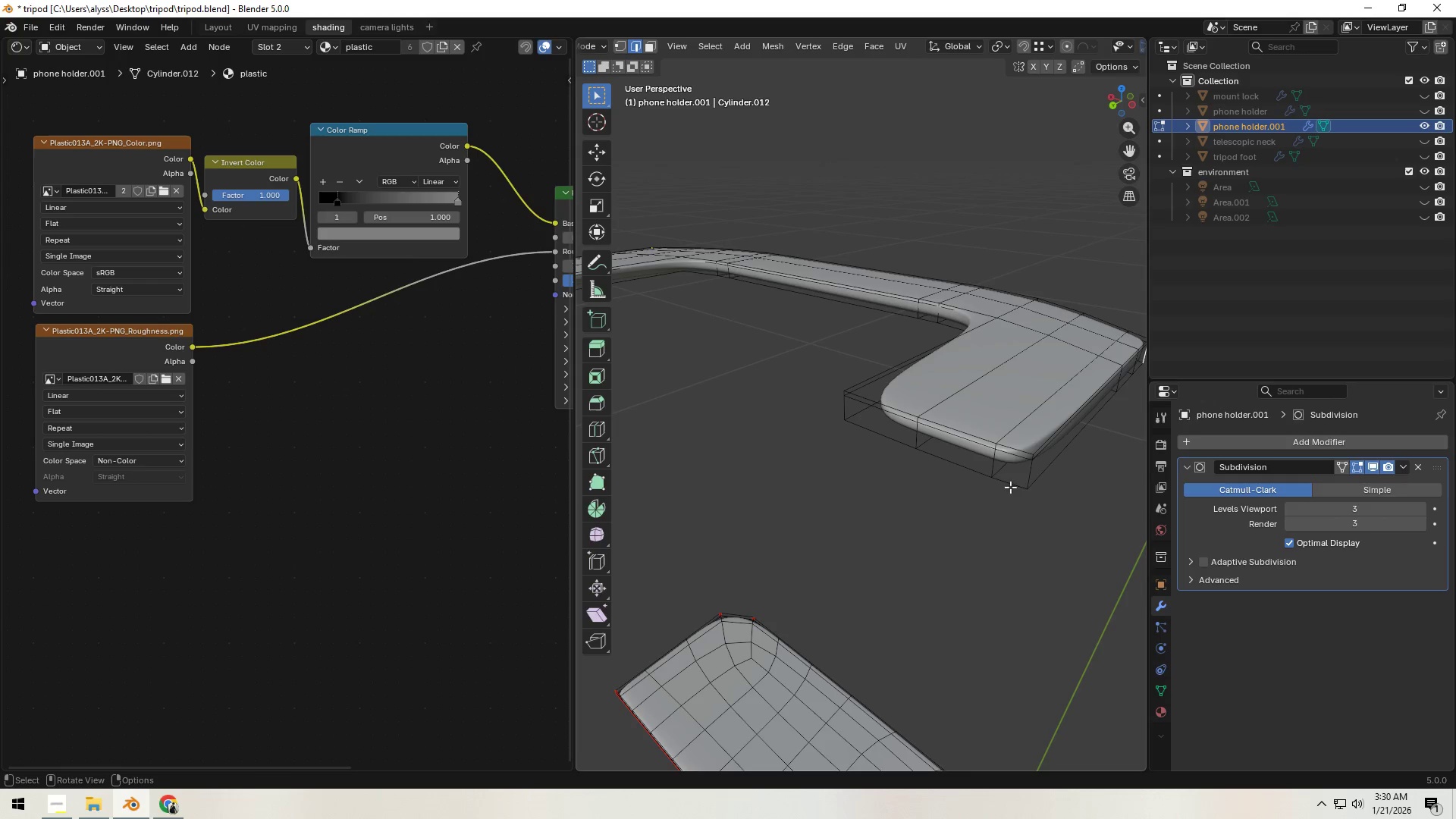 
hold_key(key=AltLeft, duration=0.36)
left_click([1028, 470])
 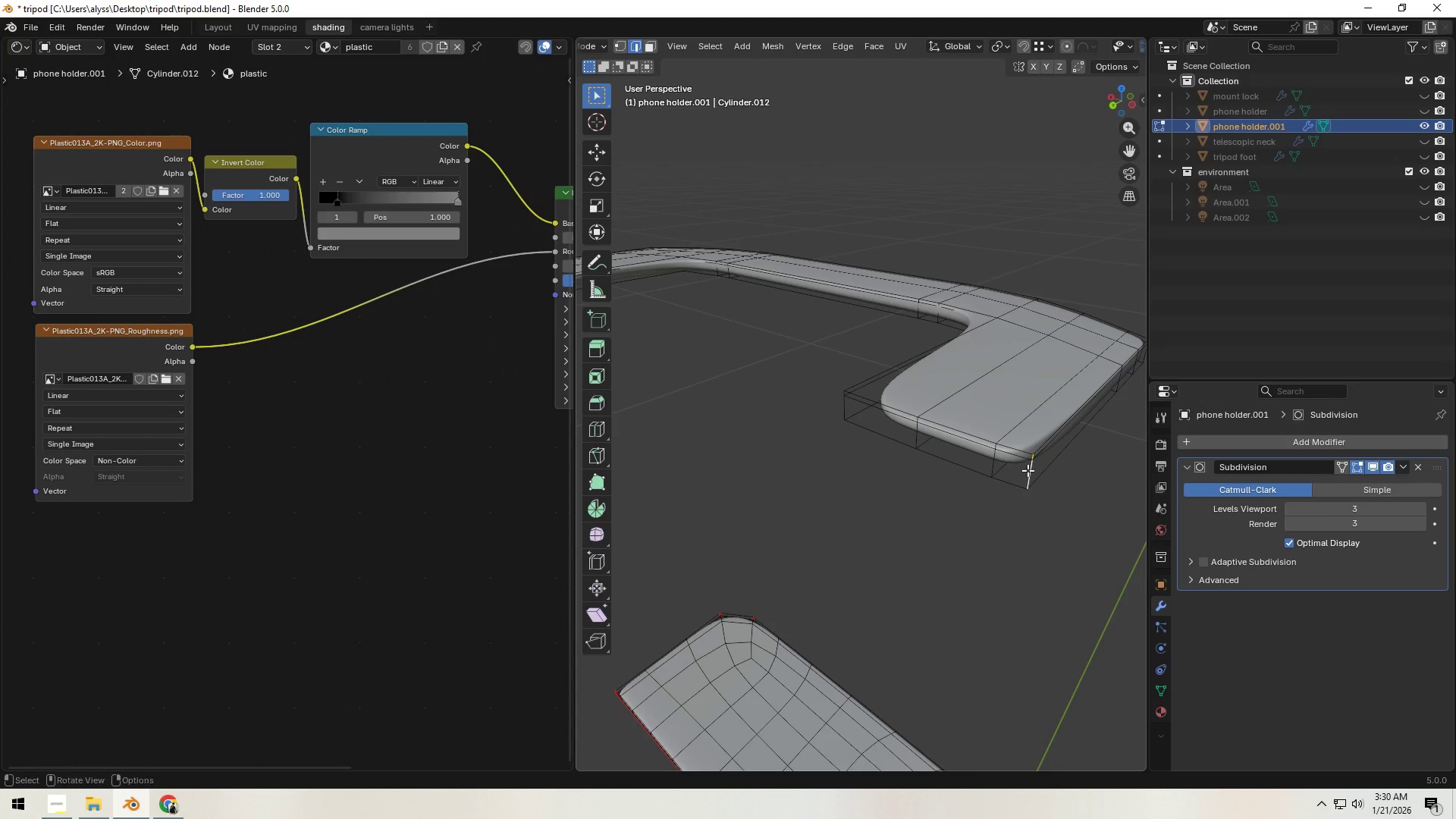 
key(Control+E)
 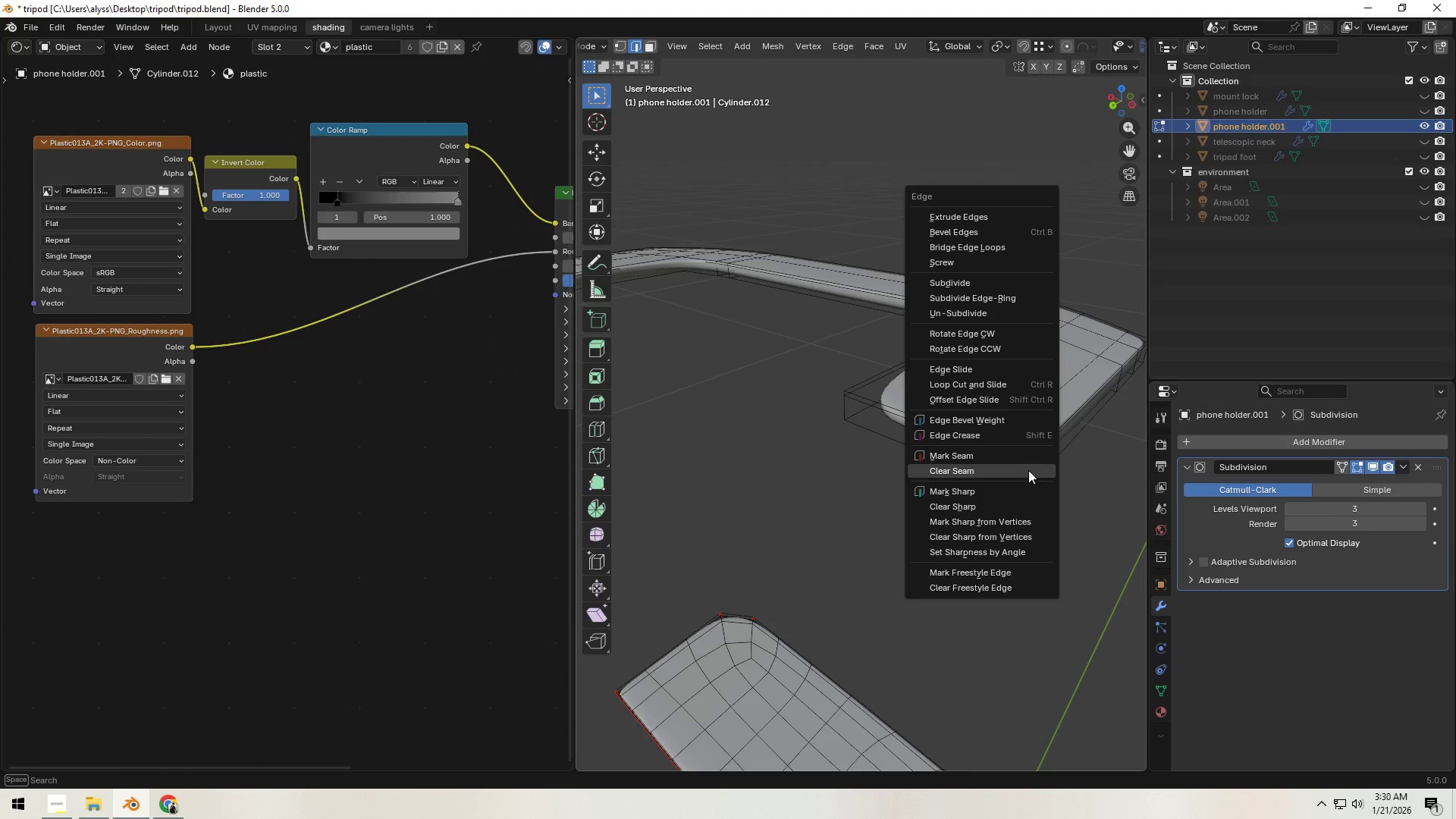 
left_click([1028, 470])
 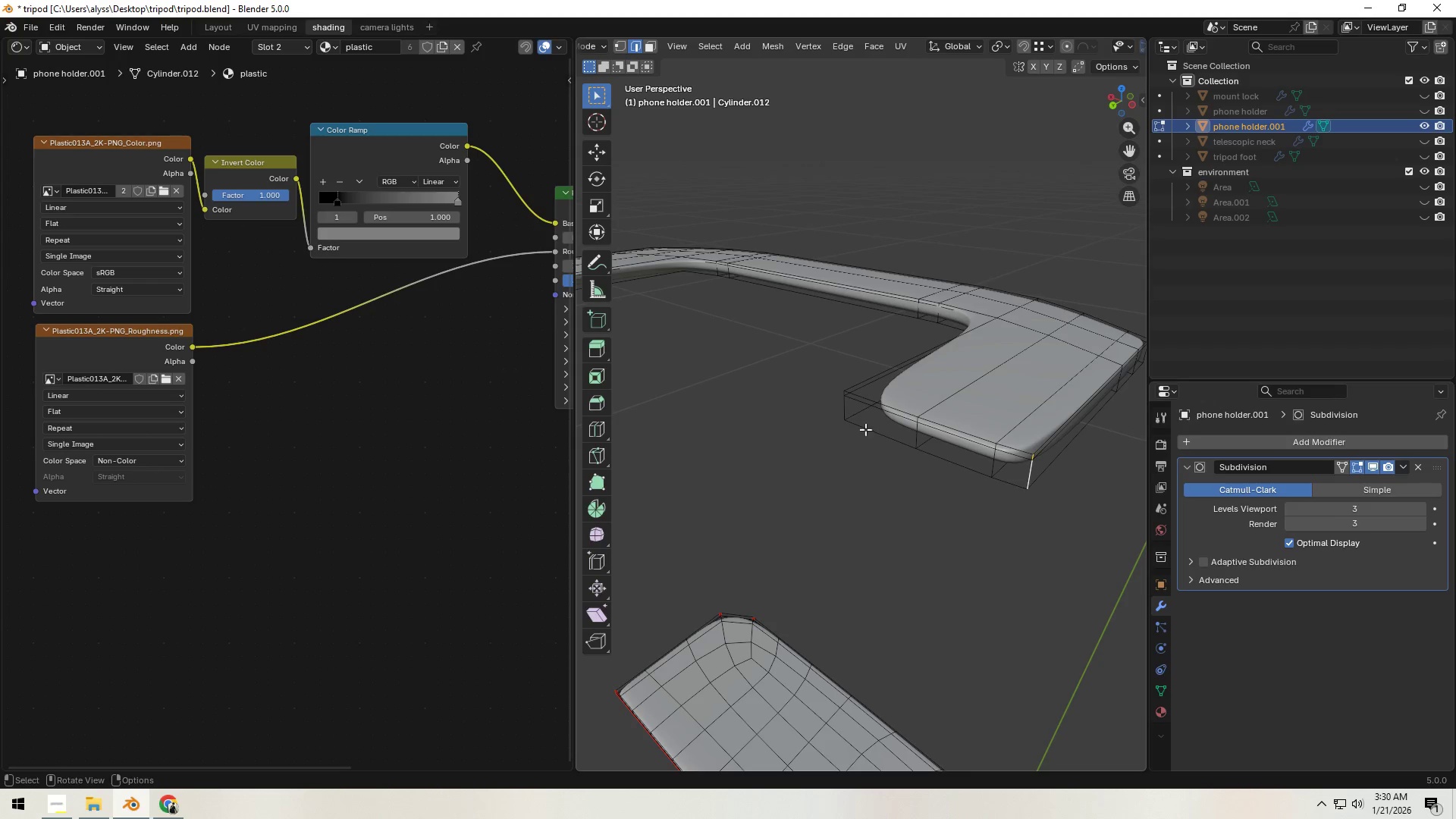 
hold_key(key=AltLeft, duration=0.42)
left_click([846, 417])
 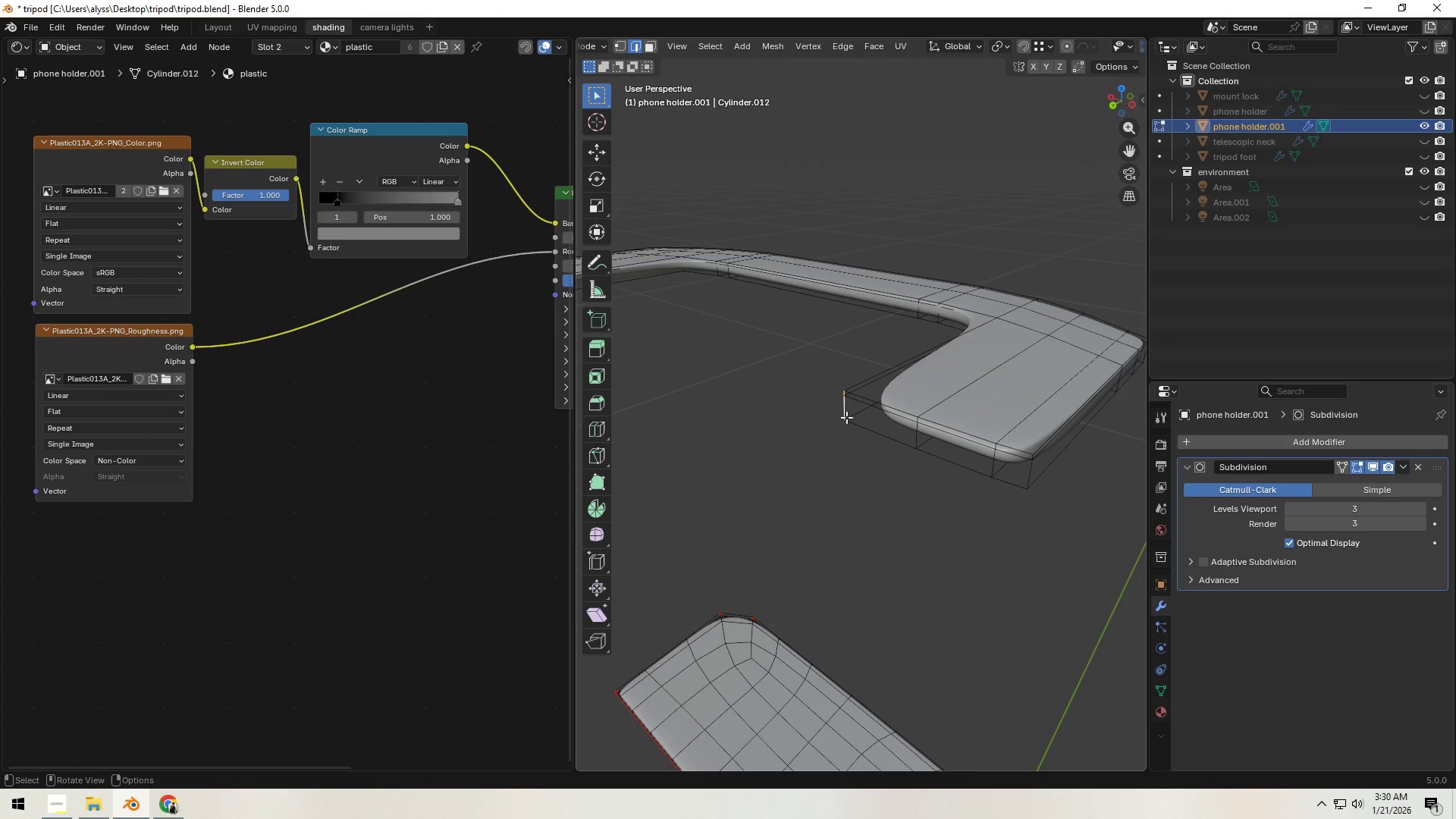 
key(Control+ControlLeft)
 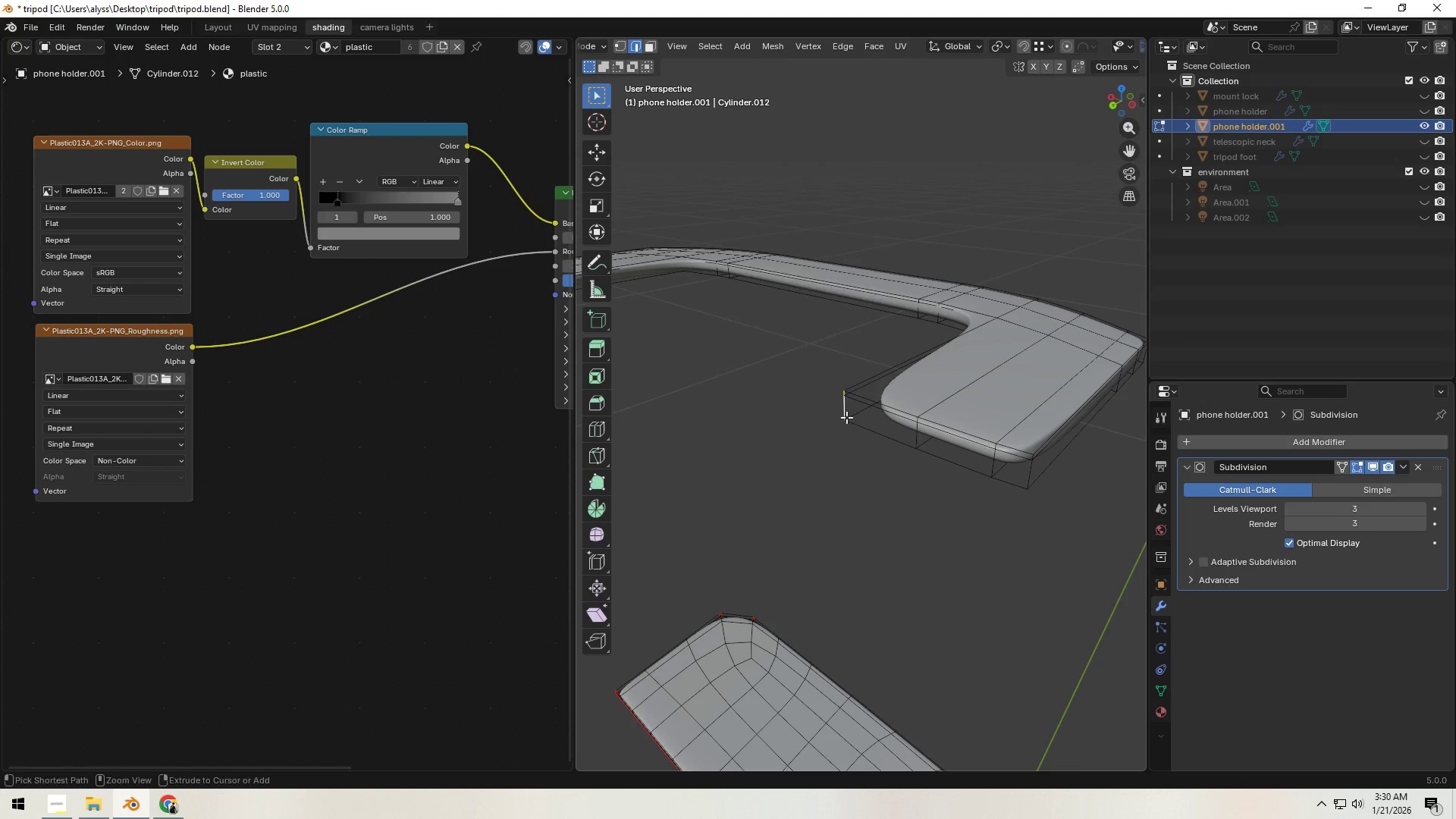 
key(Control+E)
 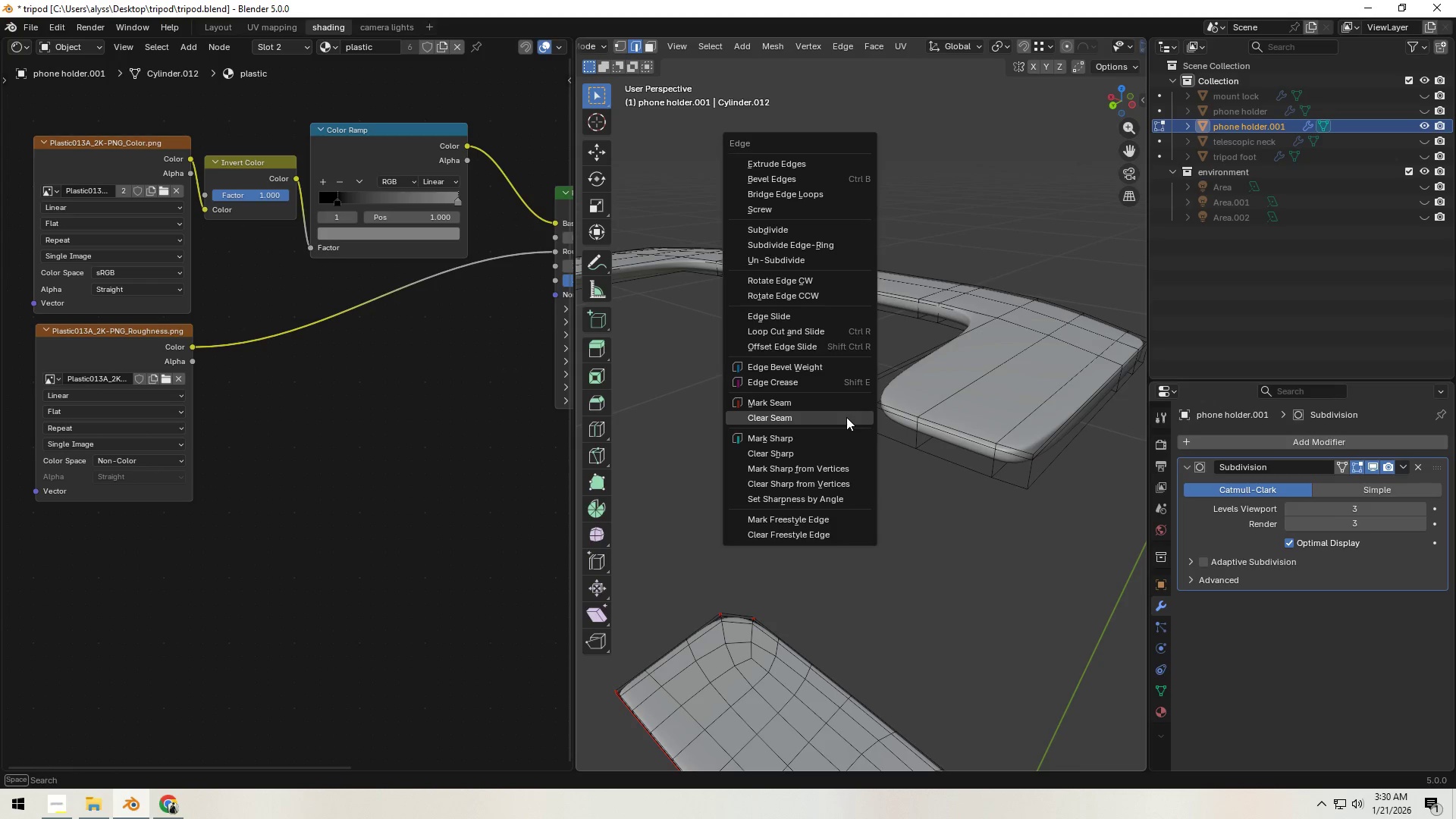 
left_click([846, 417])
 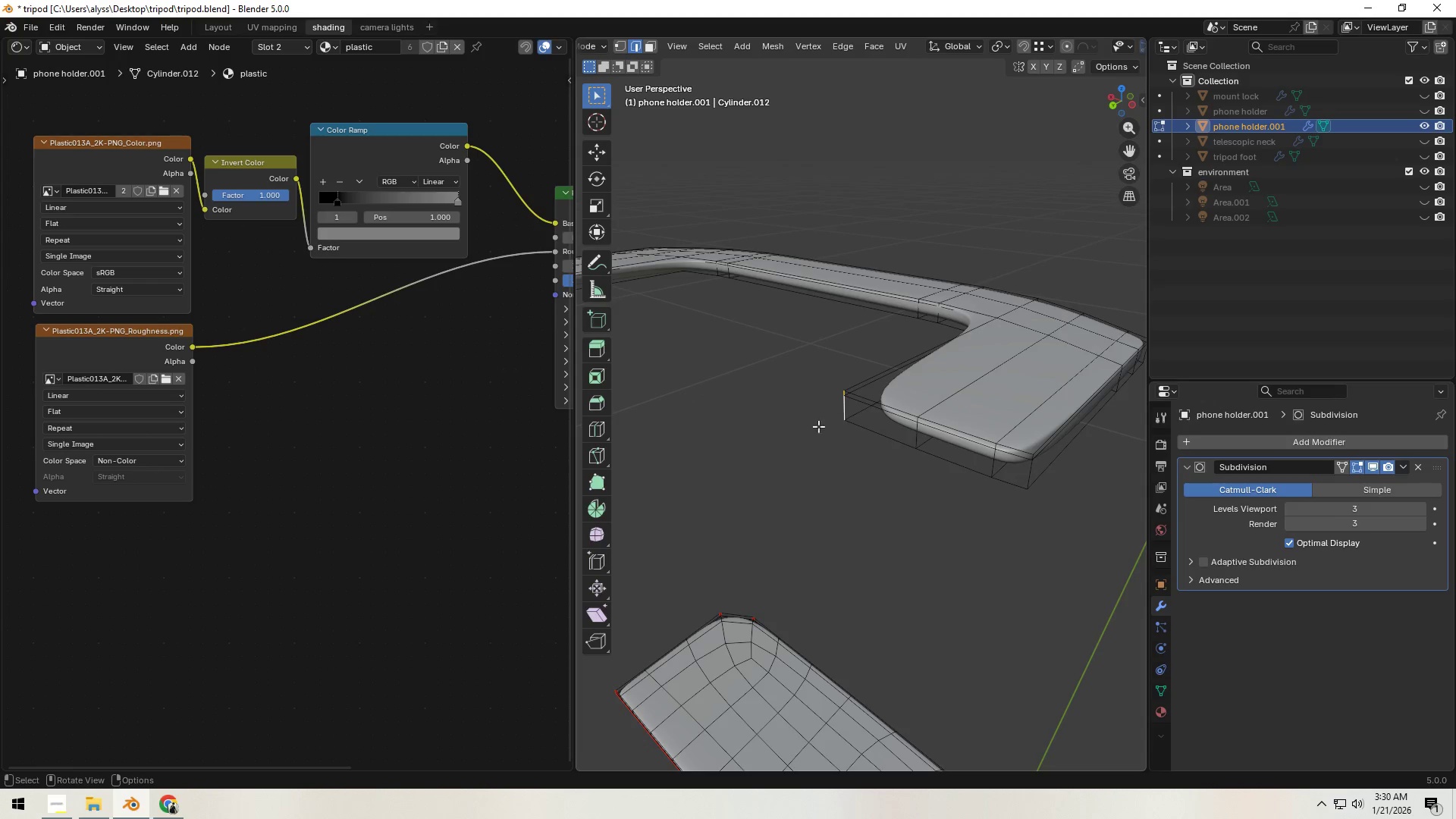 
scroll: coordinate [814, 428], scroll_direction: down, amount: 2.0
 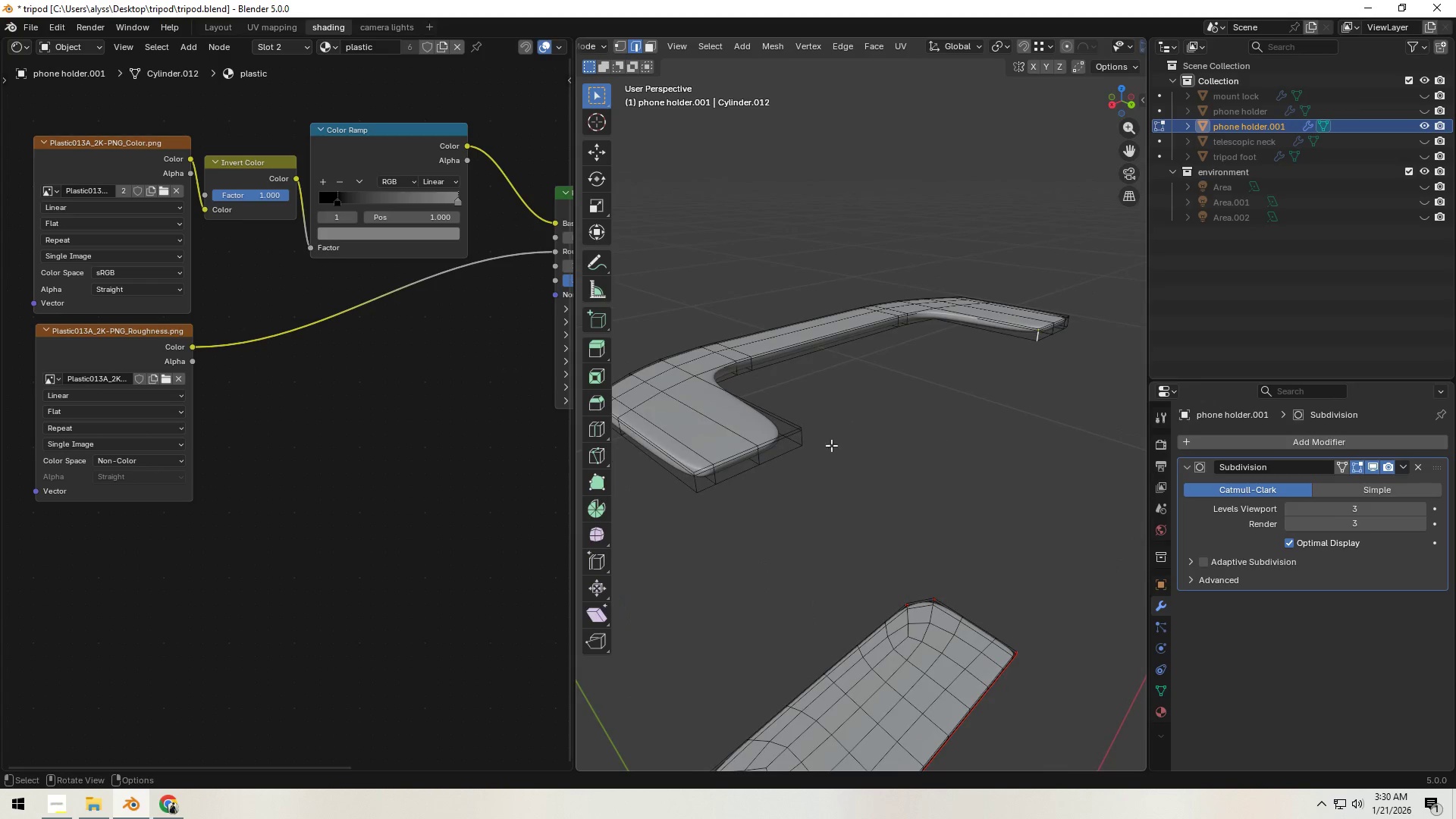 
hold_key(key=AltLeft, duration=0.41)
left_click([802, 438])
 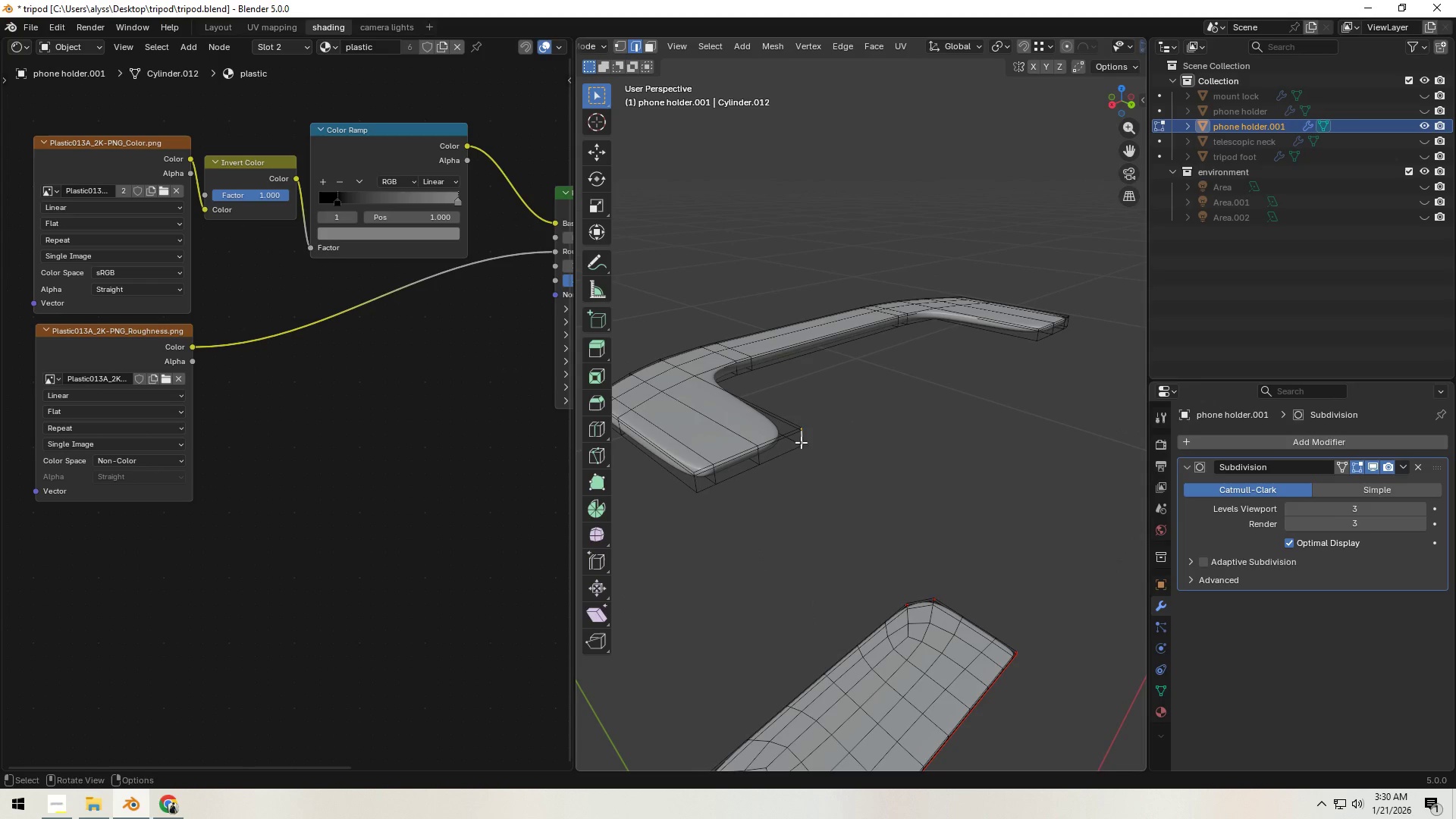 
key(Control+R)
 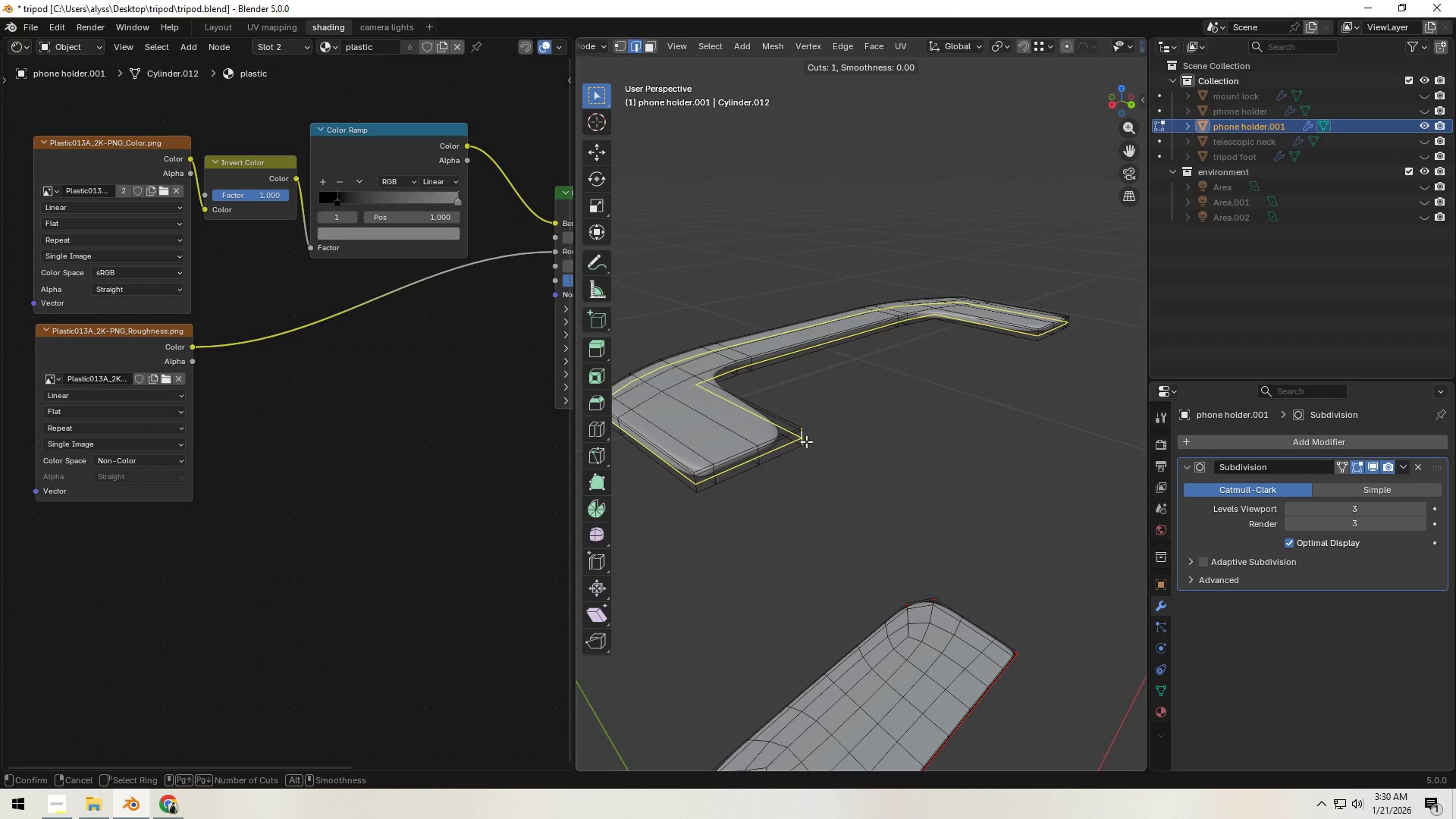 
right_click([806, 441])
 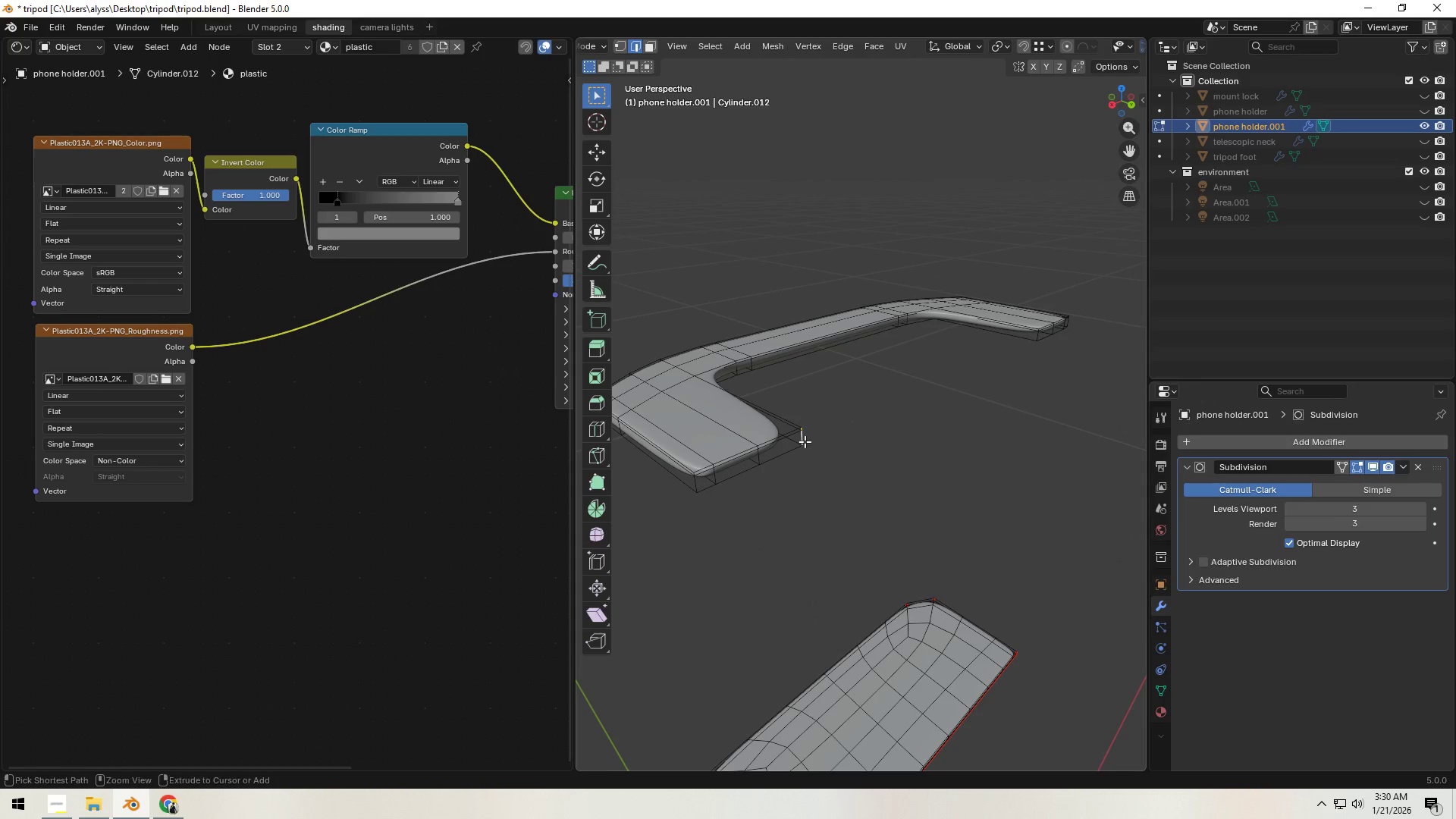 
key(Control+E)
 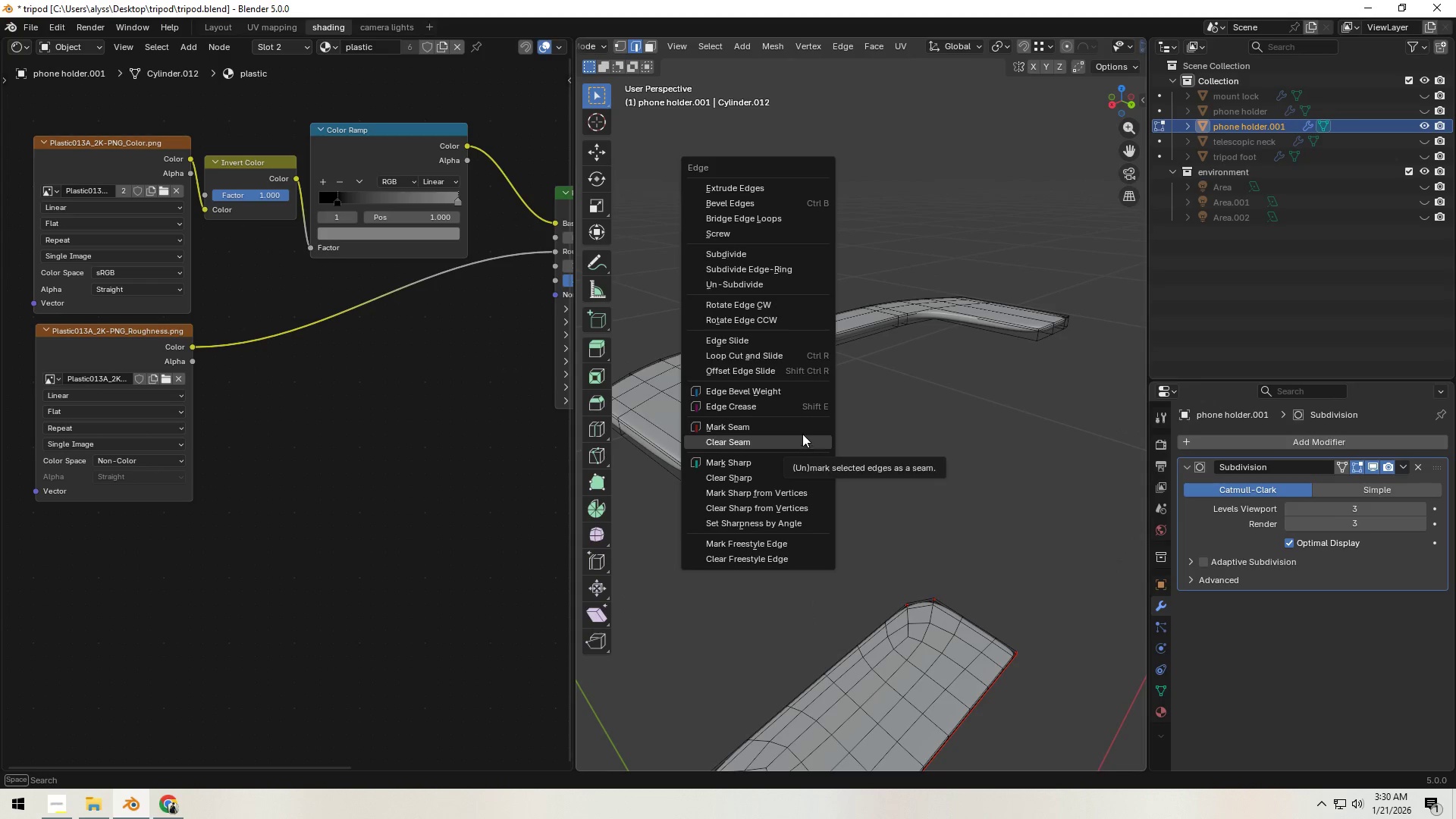 
left_click([801, 428])
 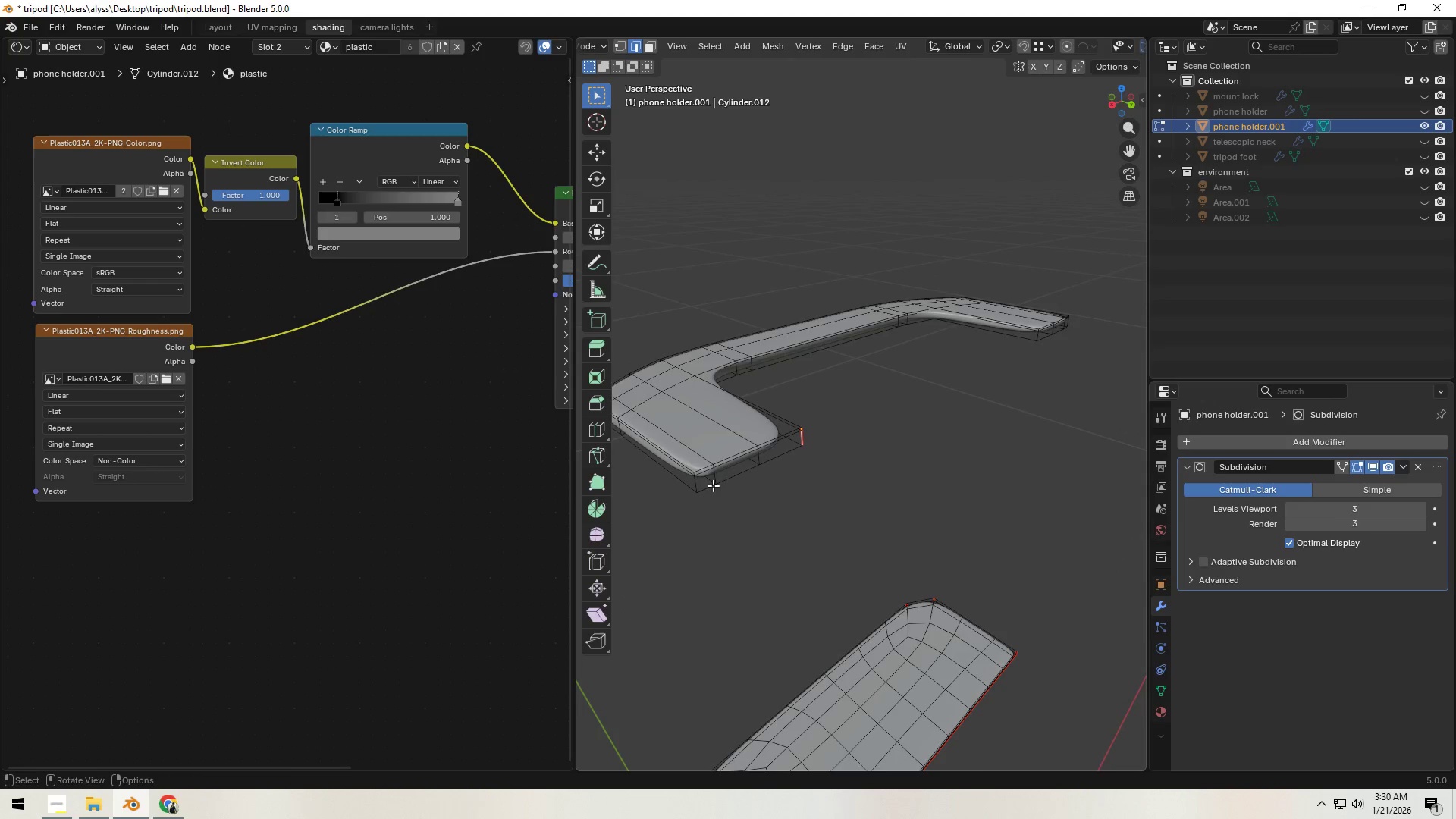 
scroll: coordinate [711, 492], scroll_direction: up, amount: 1.0
 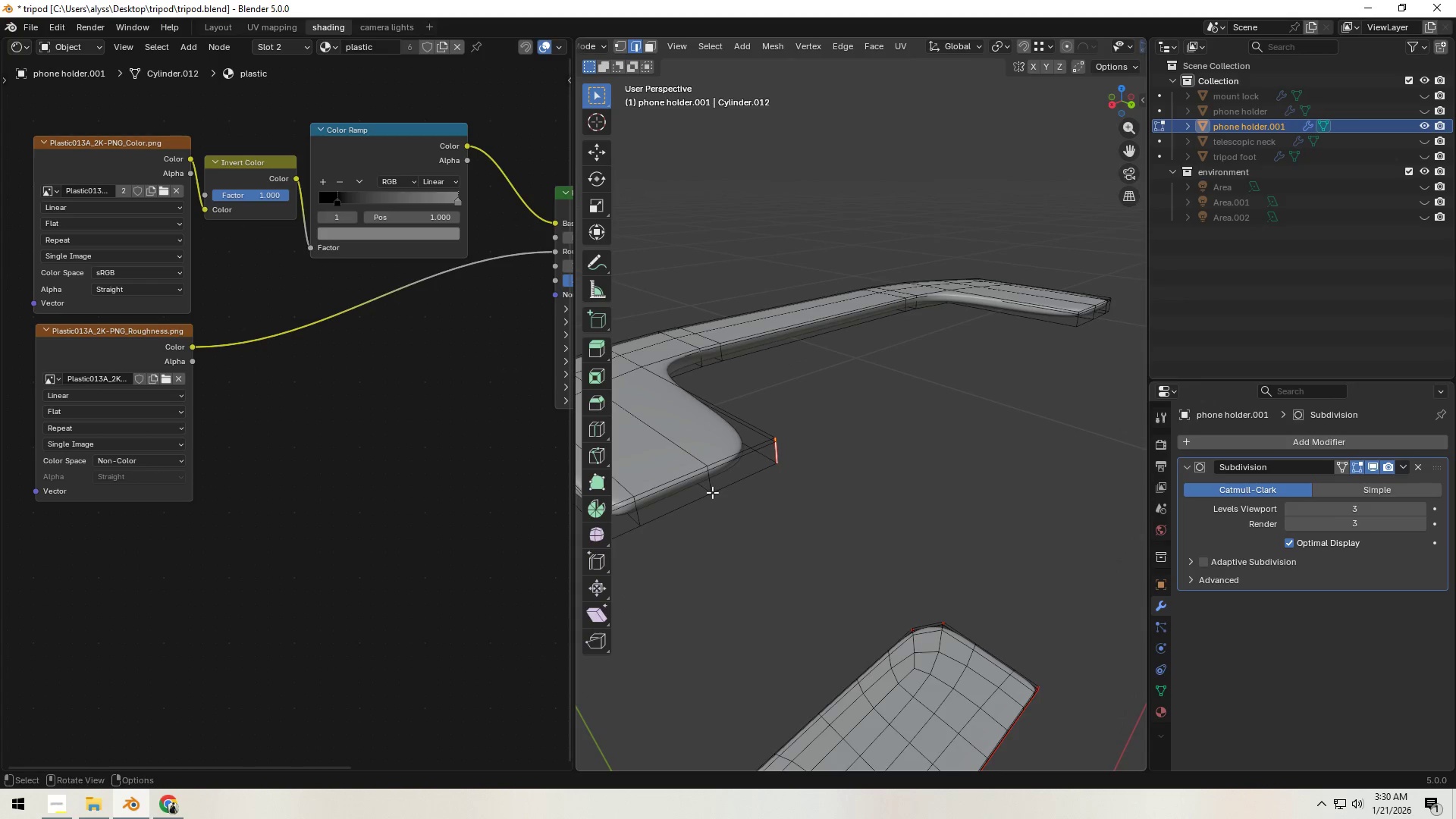 
hold_key(key=ShiftLeft, duration=0.48)
 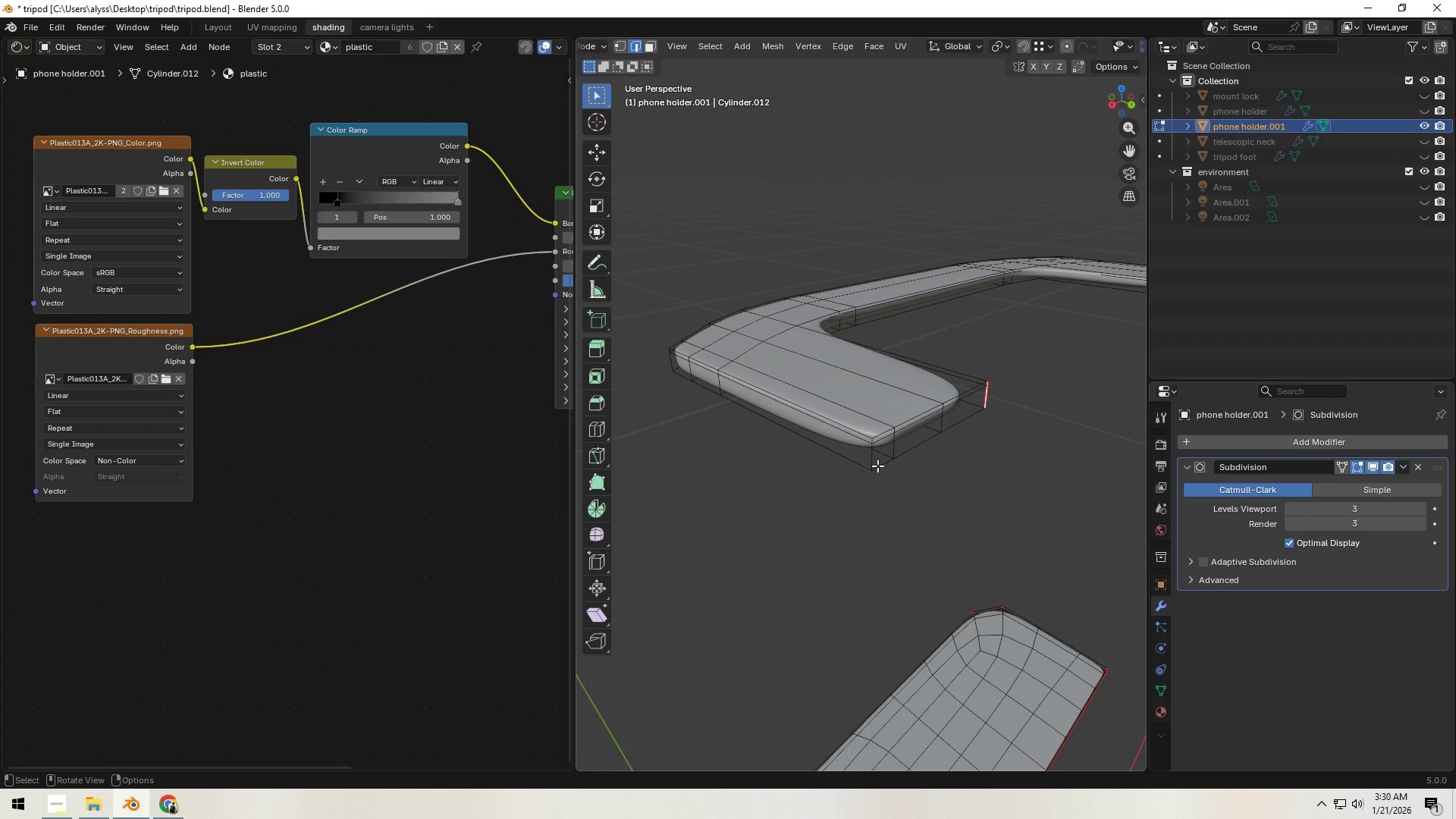 
hold_key(key=ShiftLeft, duration=0.73)
hold_key(key=AltLeft, duration=0.58)
left_click([869, 459])
 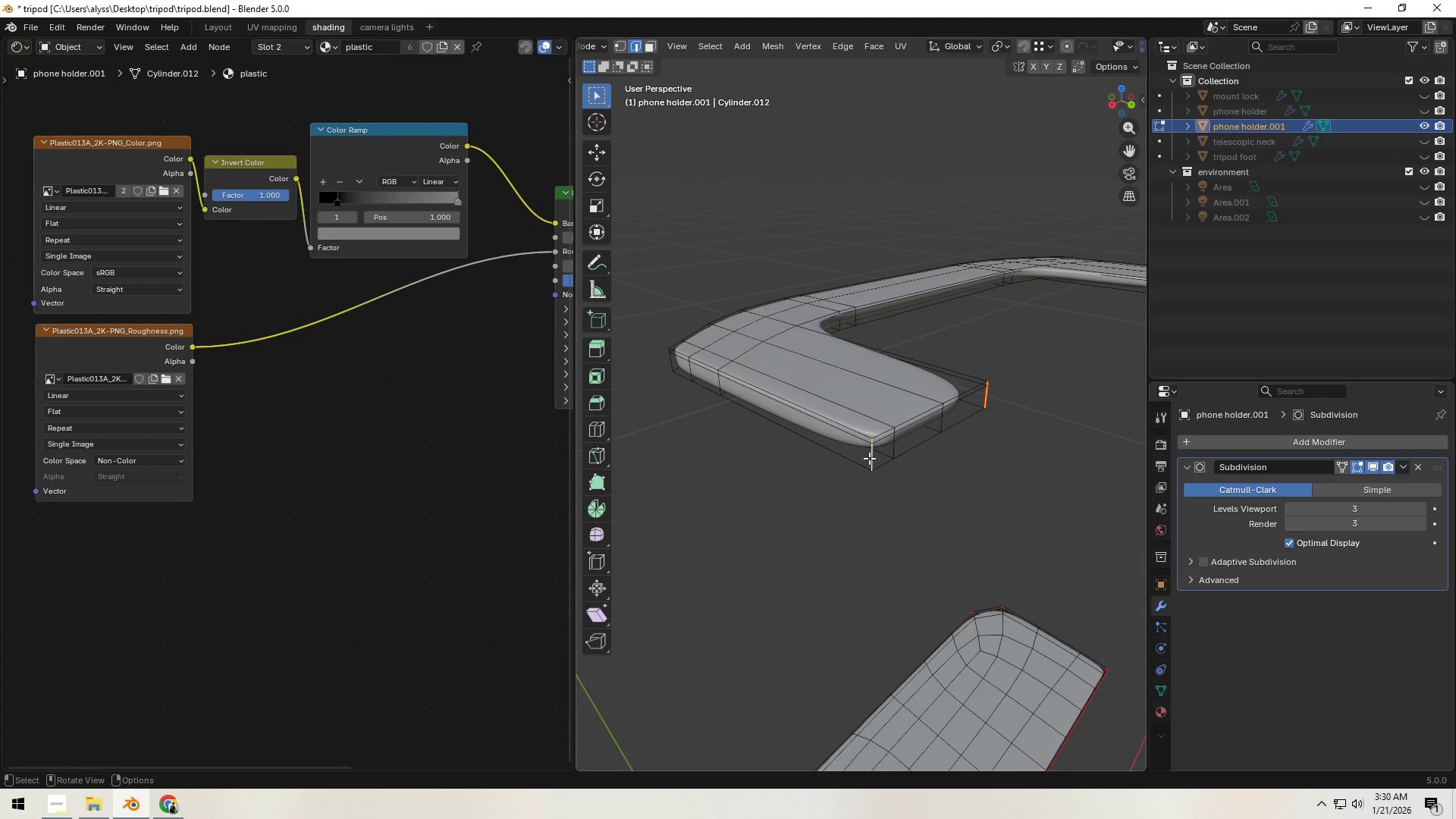 
key(Control+ControlLeft)
 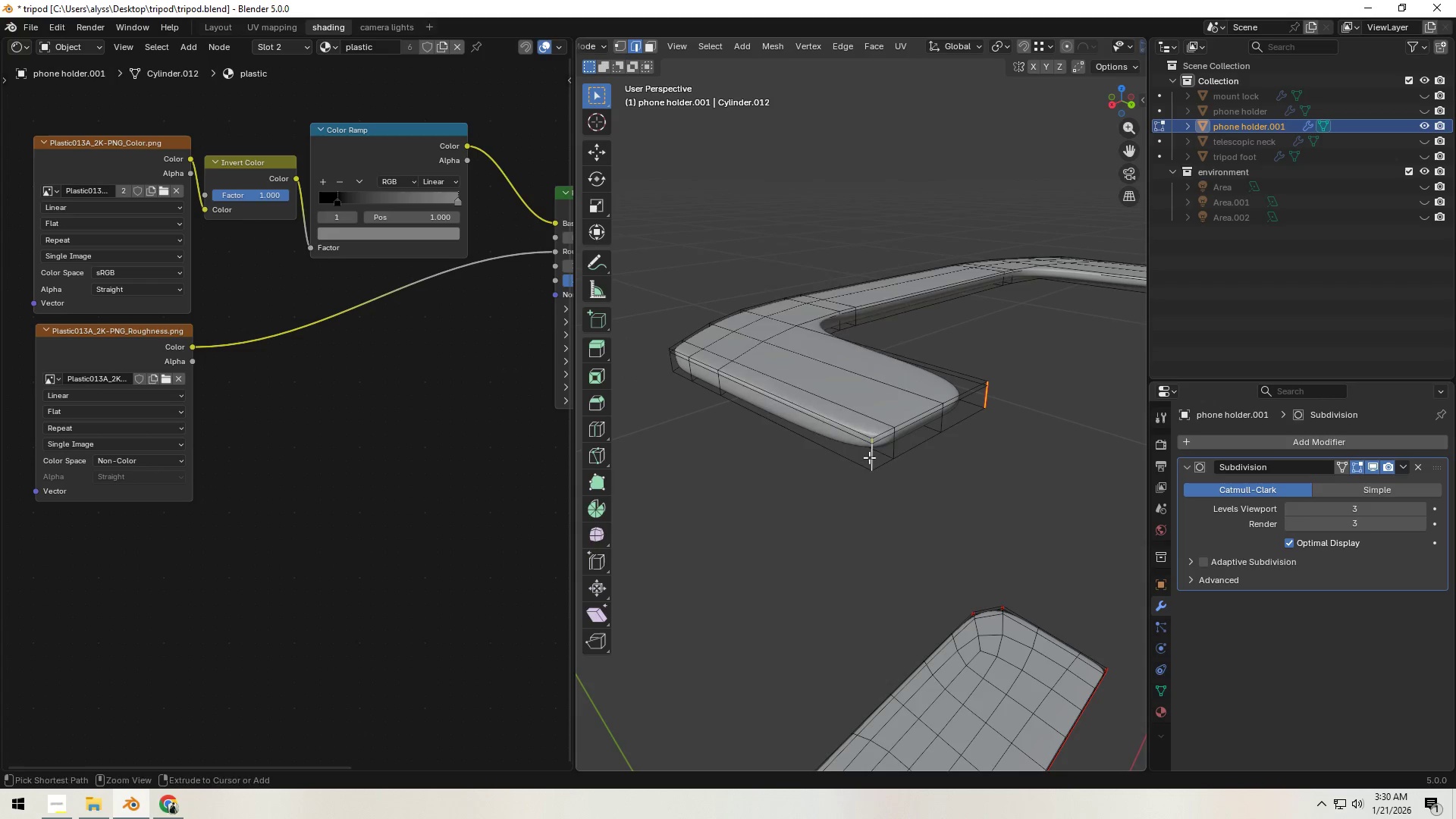 
key(Control+E)
 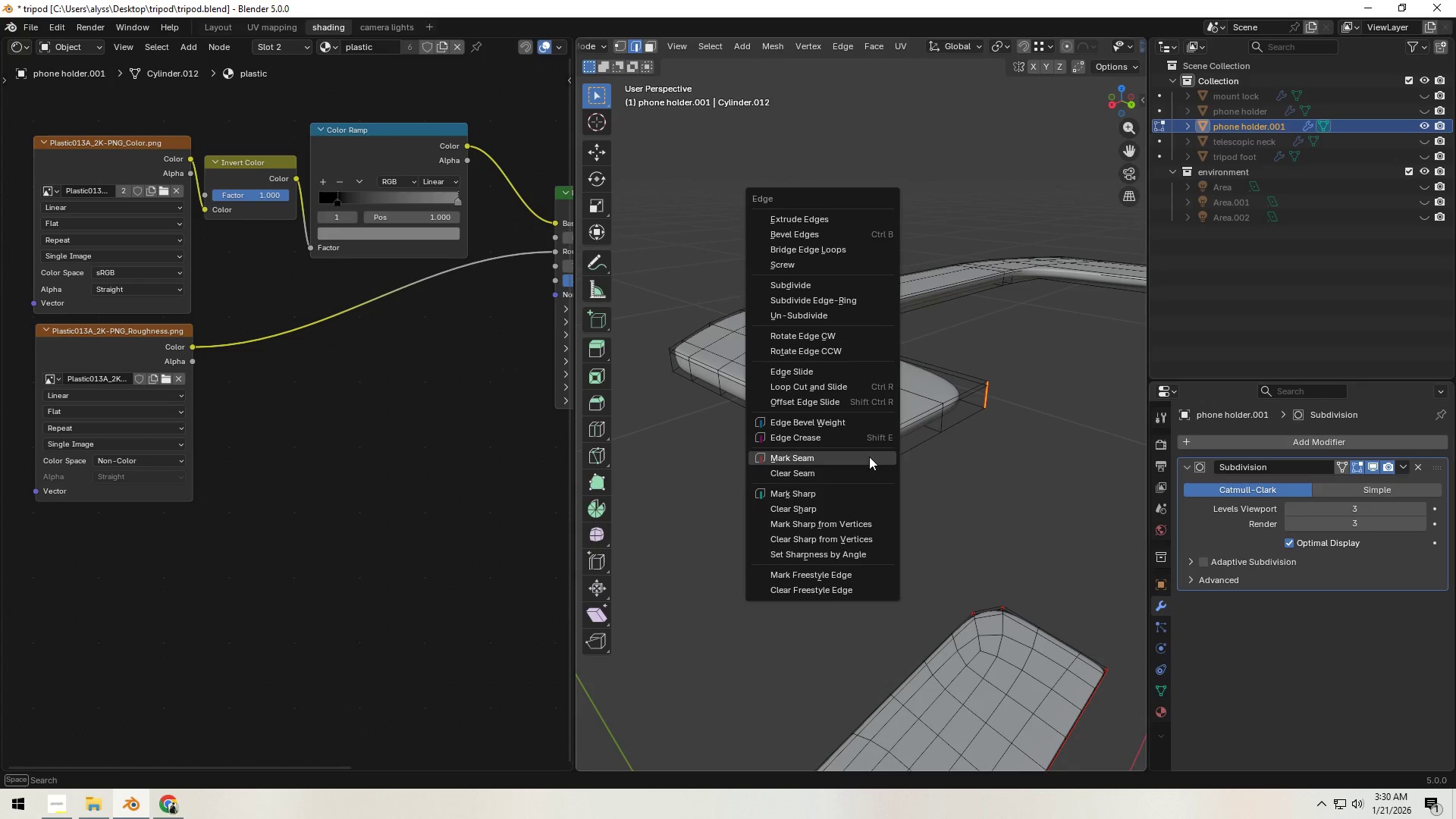 
left_click([869, 457])
 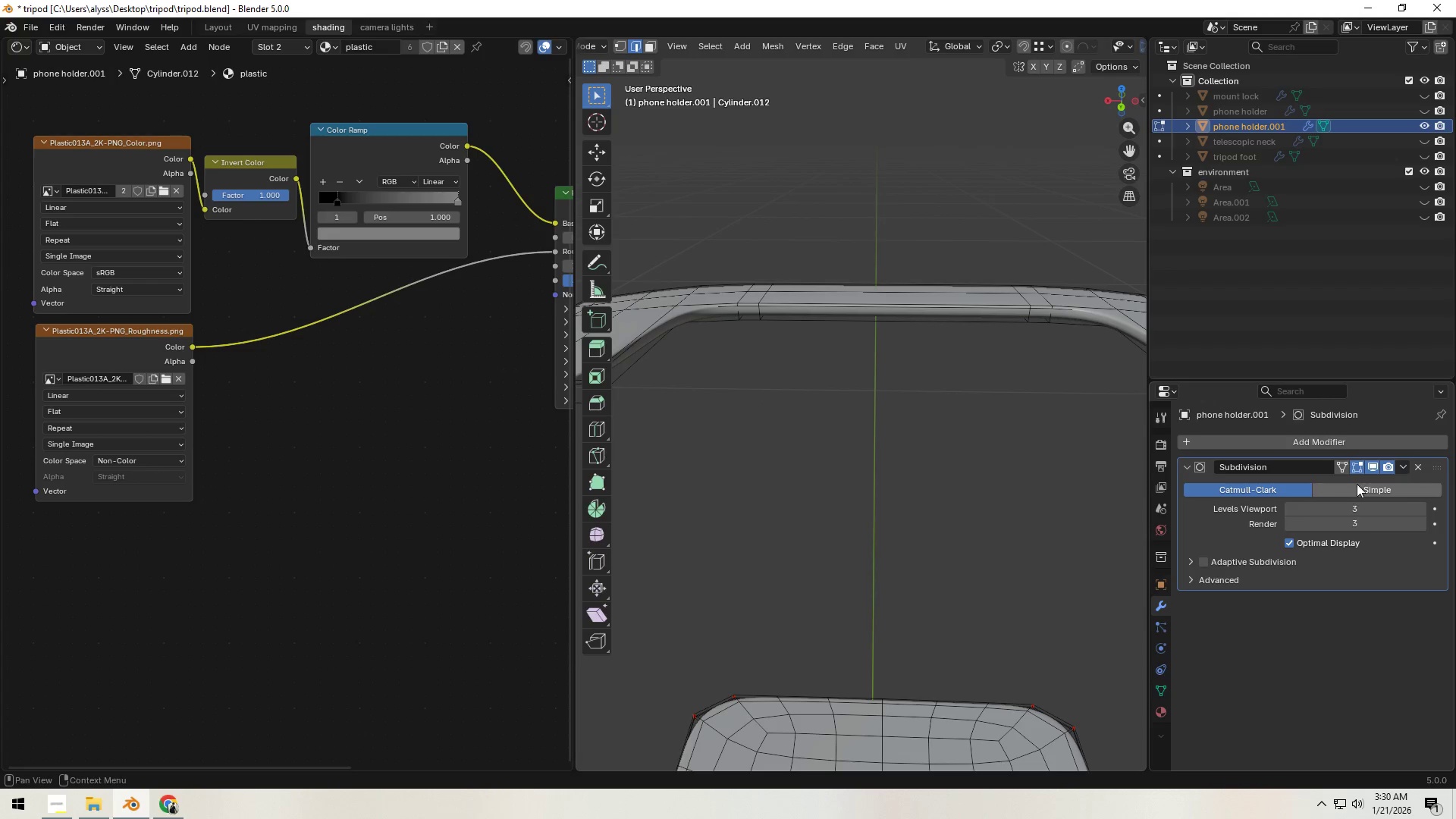 
left_click([1370, 463])
 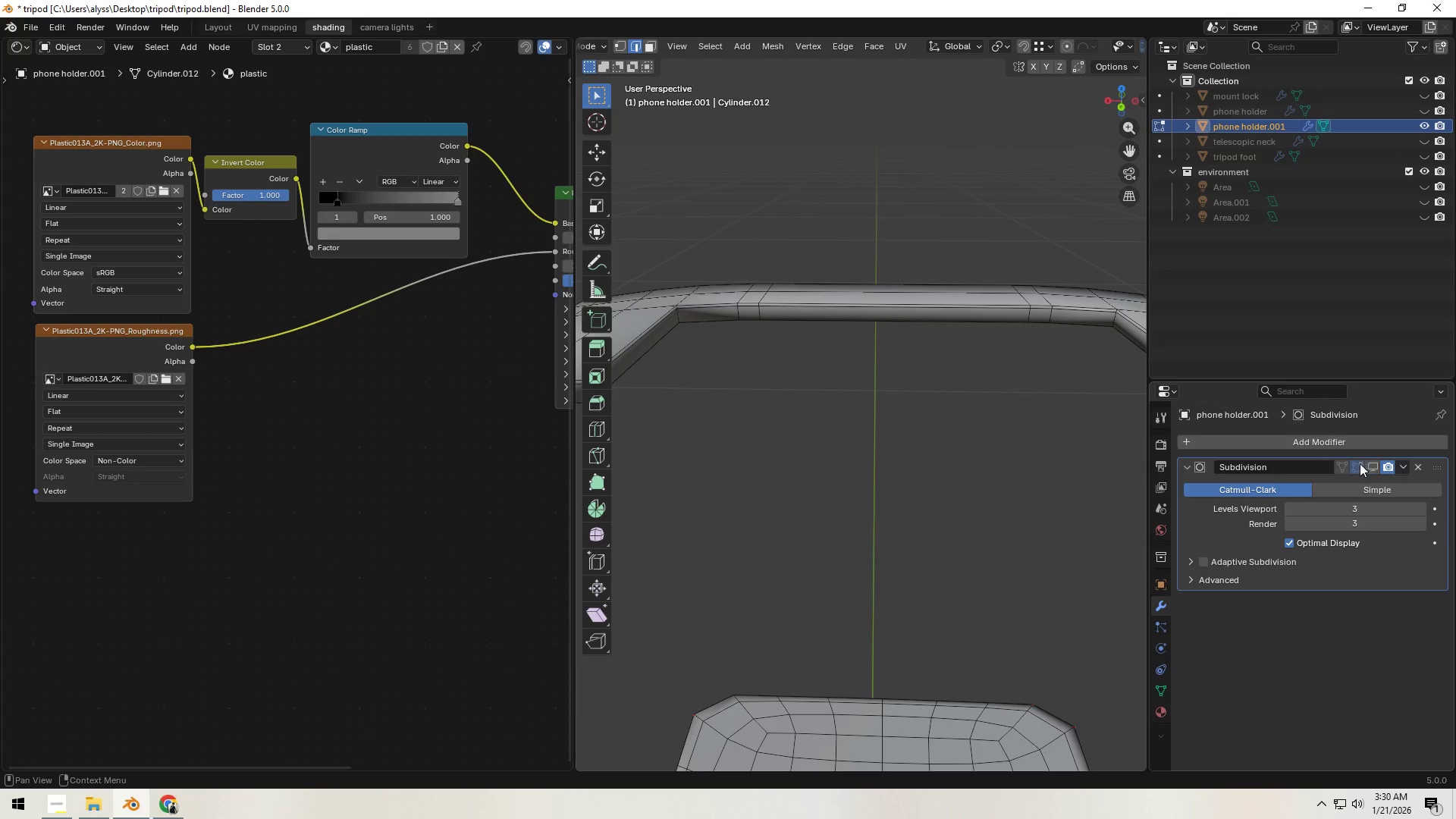 
hold_key(key=ShiftLeft, duration=0.39)
 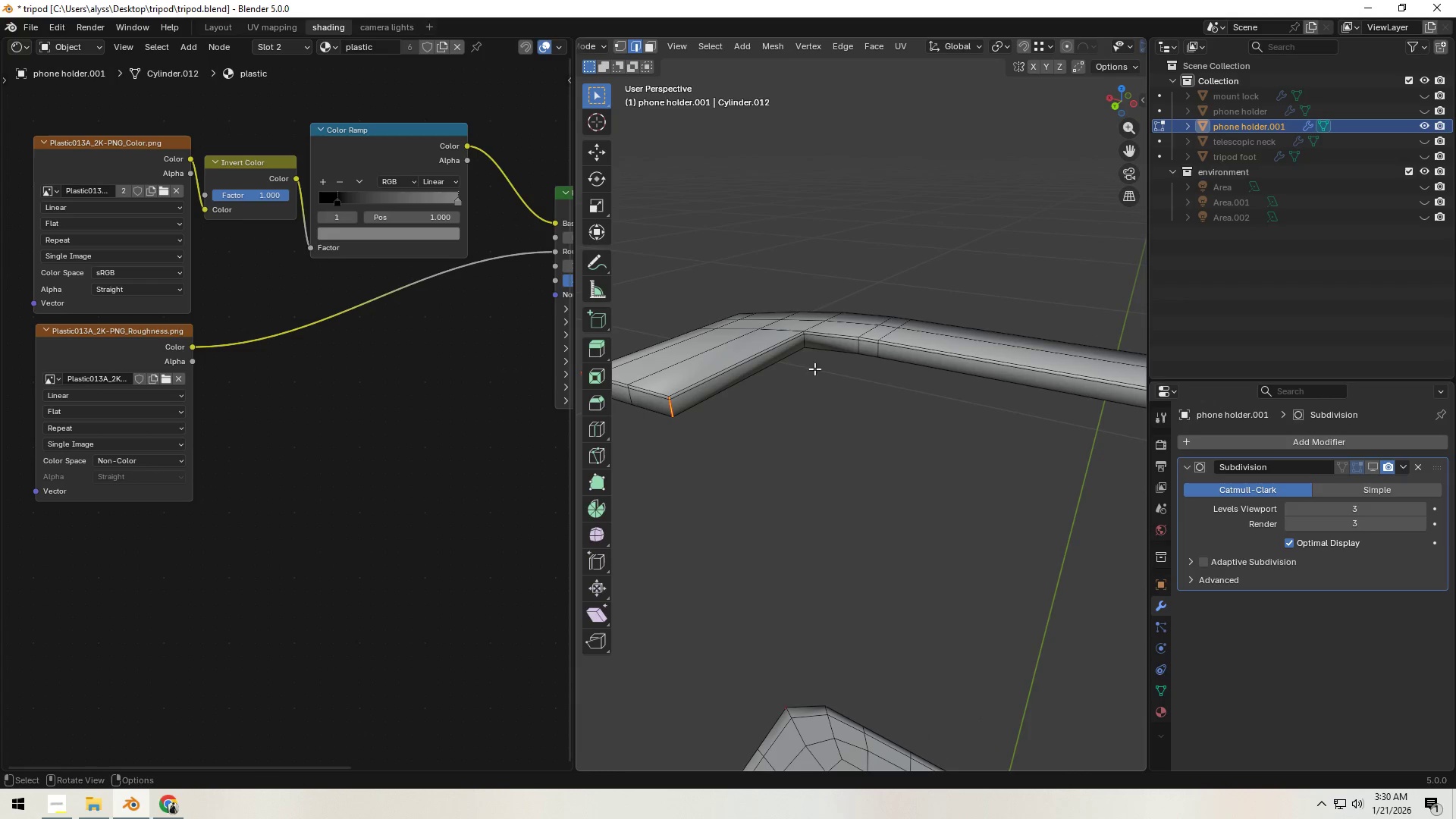 
hold_key(key=AltLeft, duration=0.42)
left_click([804, 337])
 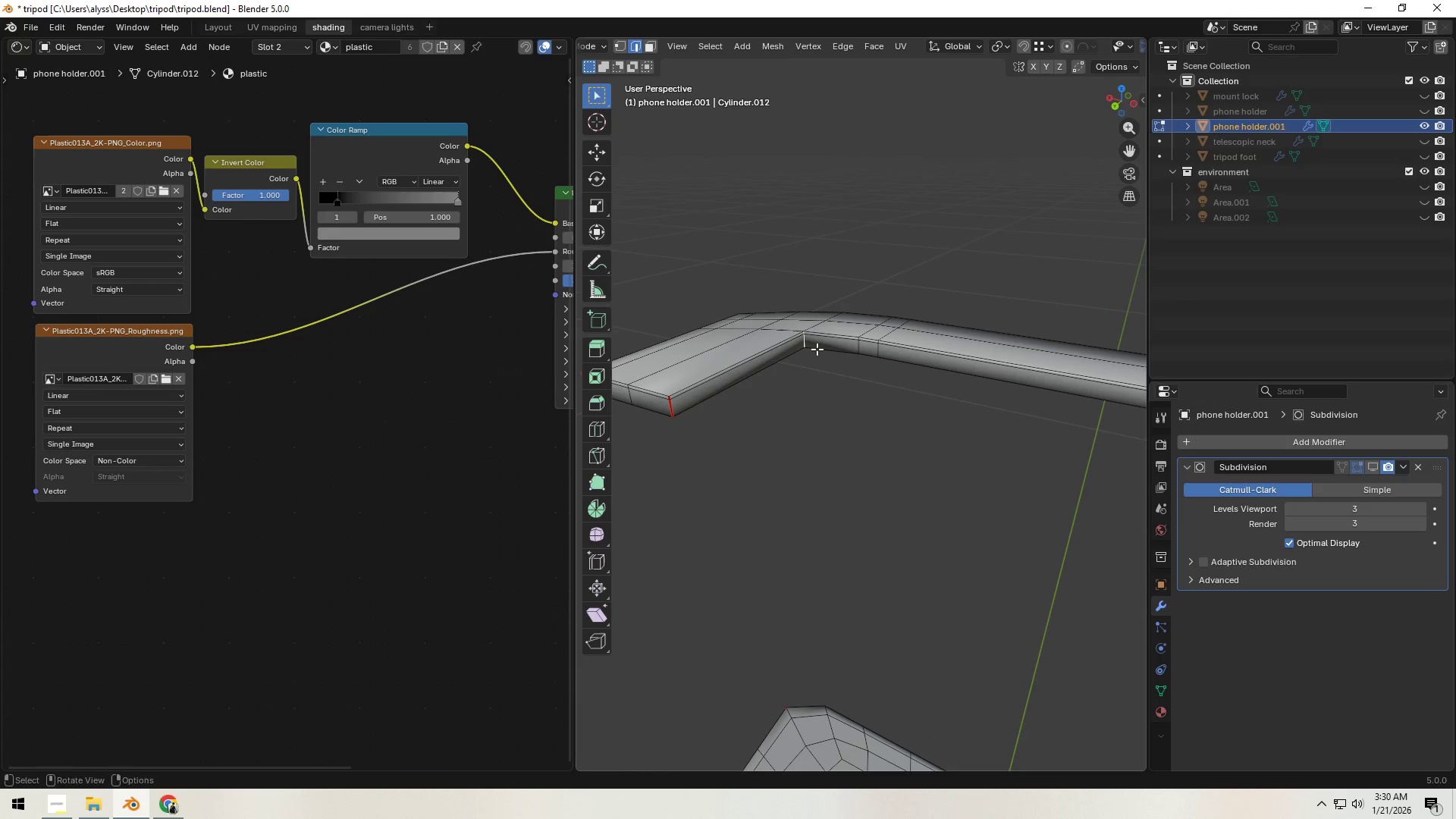 
key(Control+ControlLeft)
 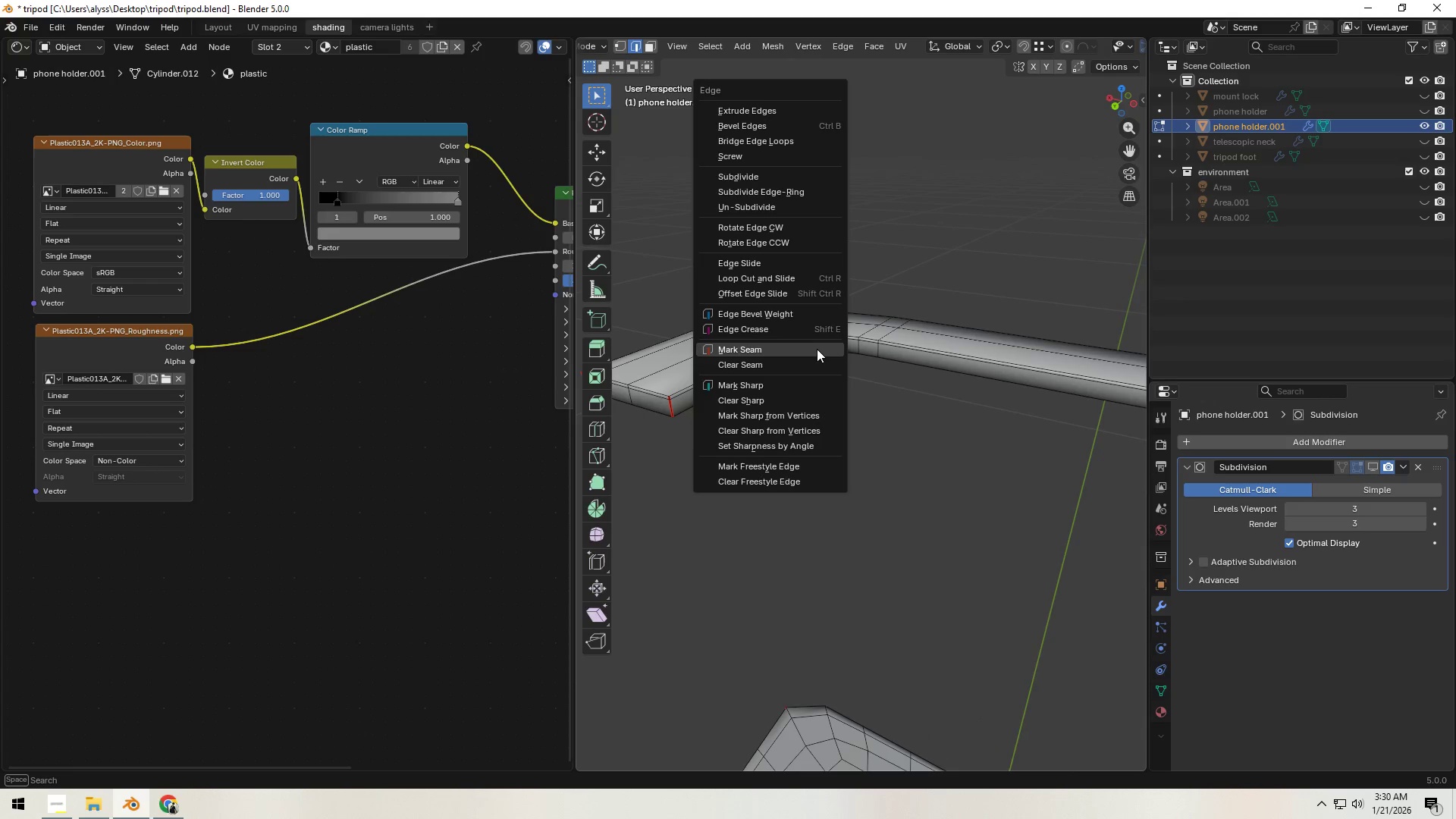 
key(Control+E)
 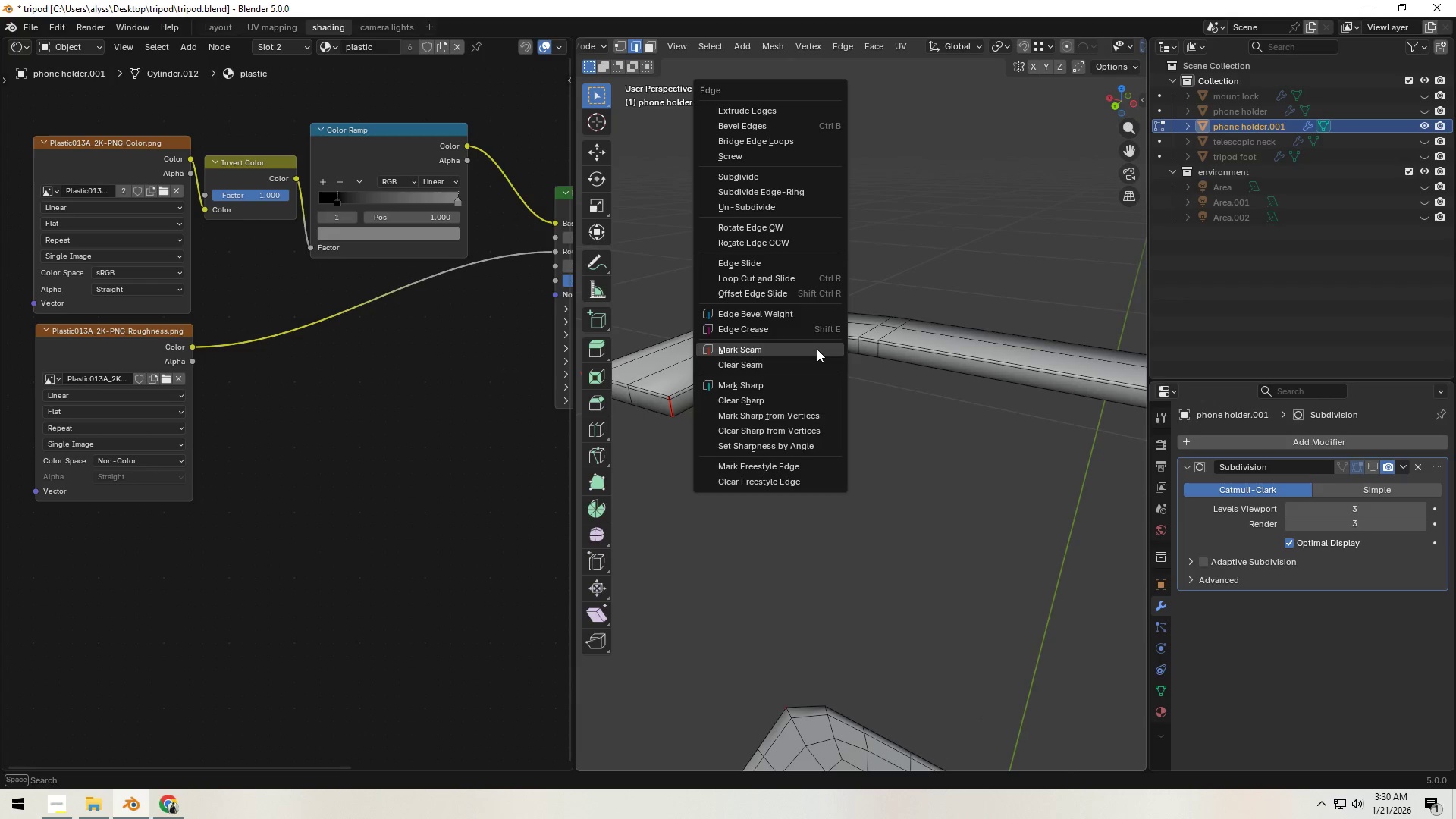 
left_click([817, 349])
 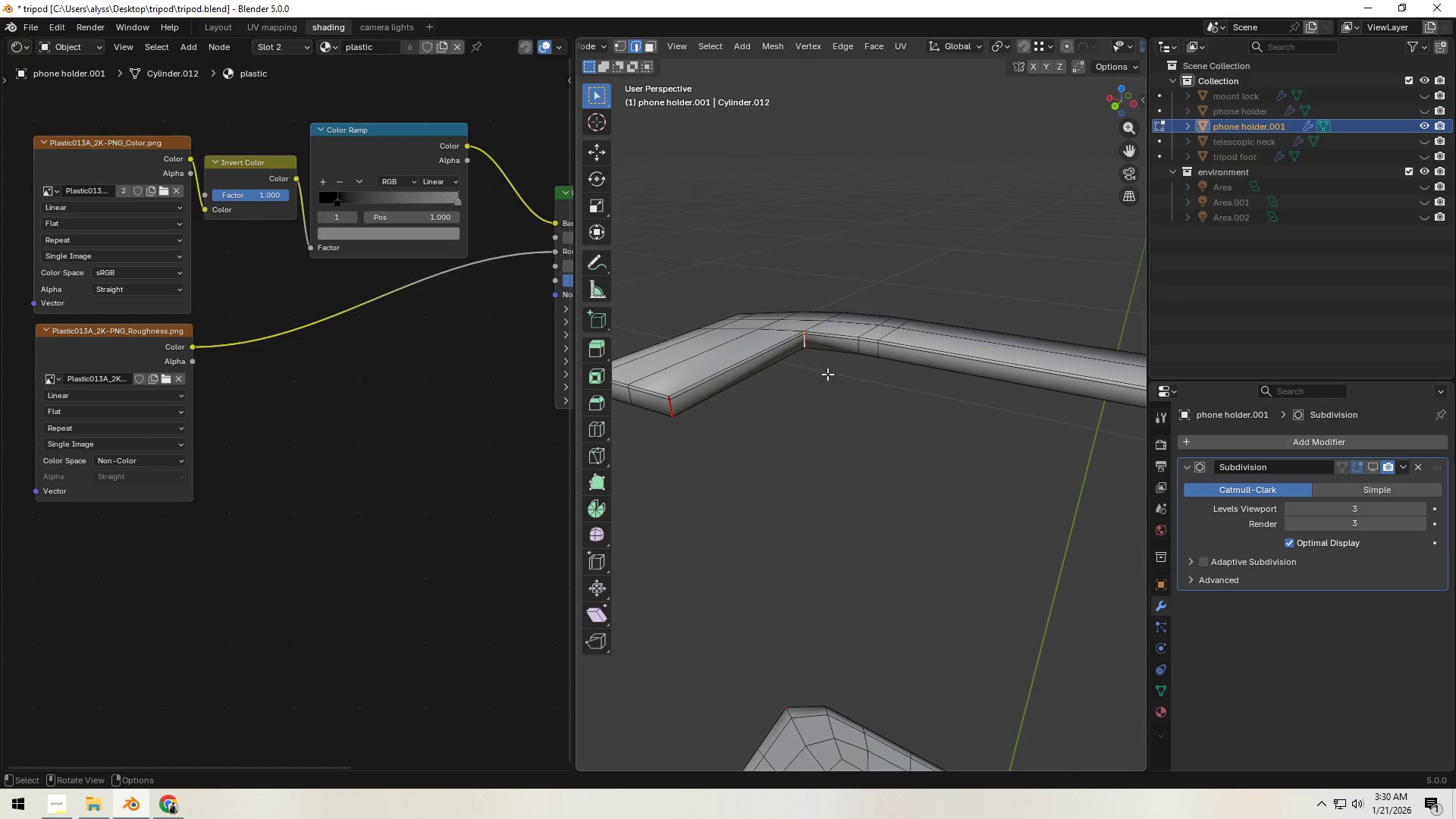 
key(Shift+ShiftLeft)
 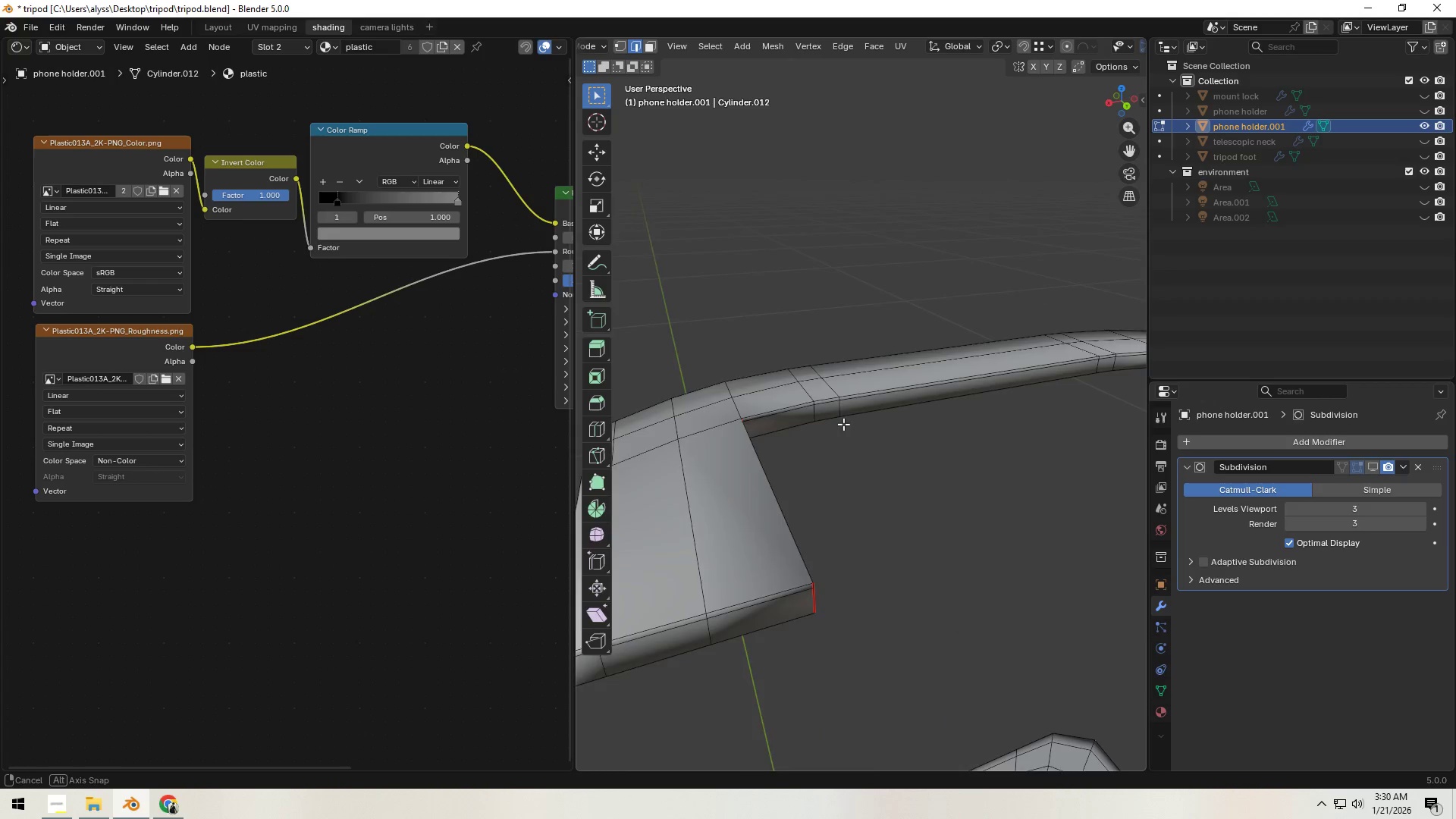 
hold_key(key=ShiftLeft, duration=0.38)
 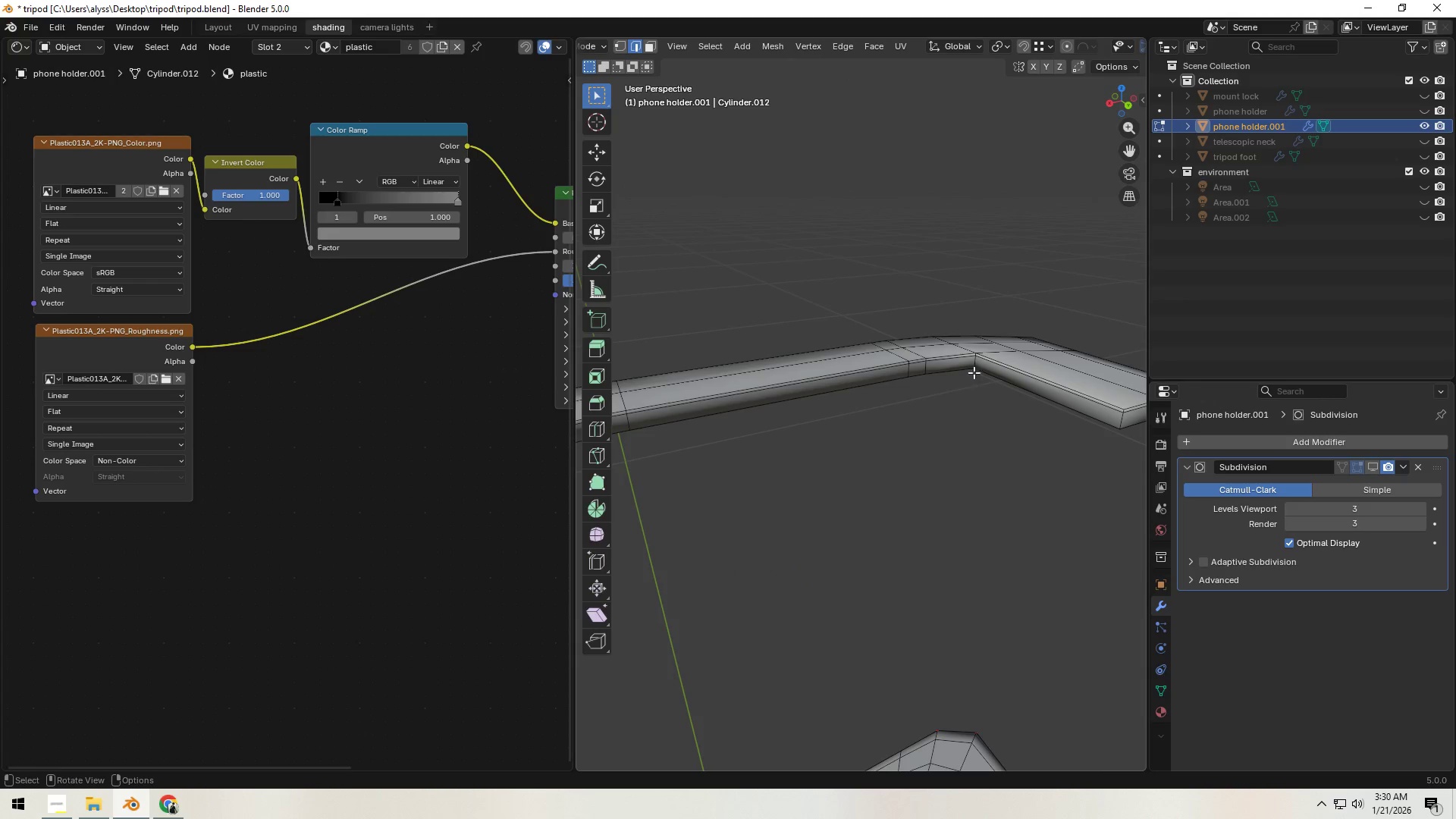 
hold_key(key=AltLeft, duration=0.39)
left_click([974, 363])
 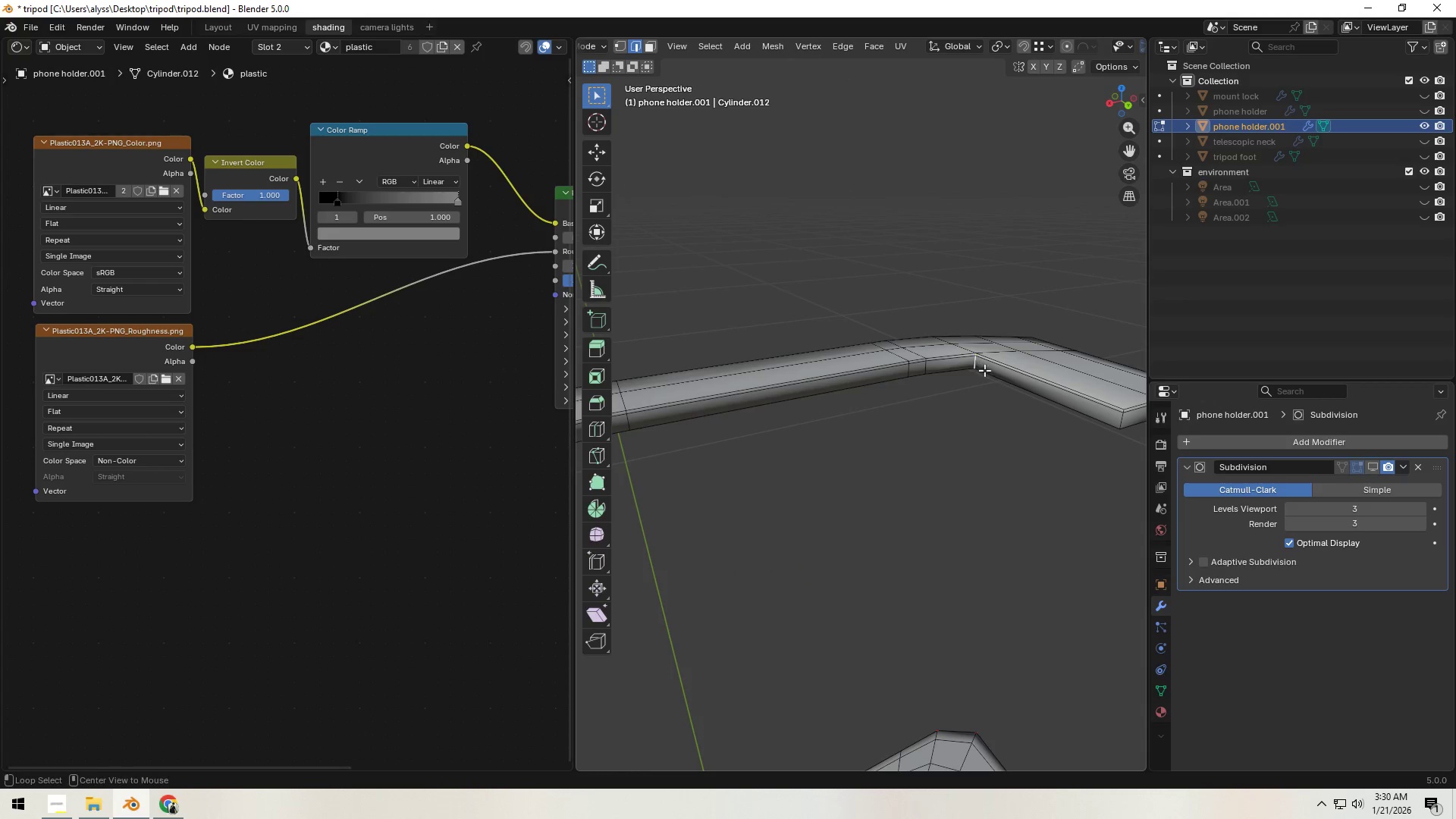 
key(Control+E)
 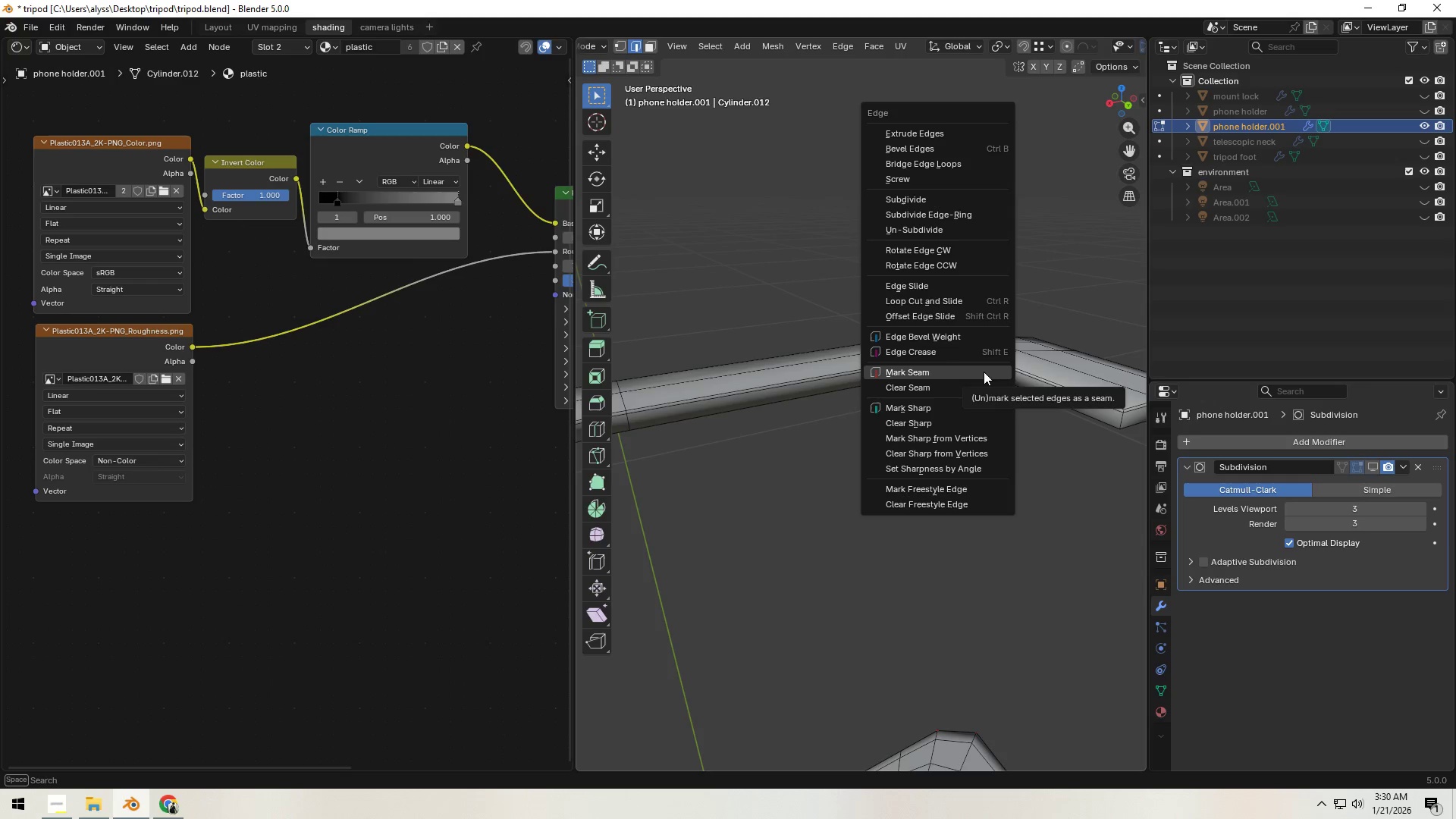 
left_click([984, 372])
 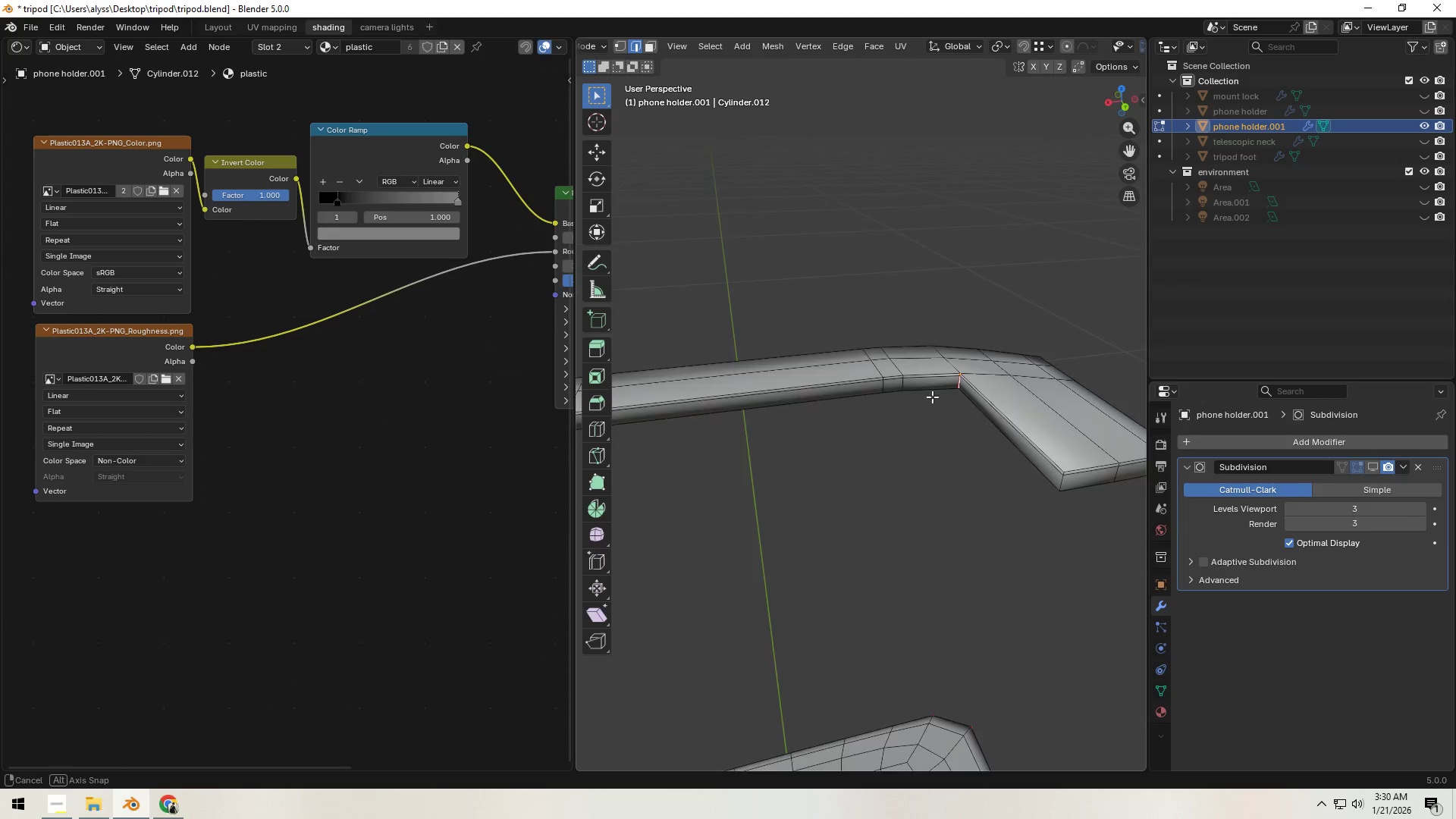 
hold_key(key=ShiftLeft, duration=0.39)
 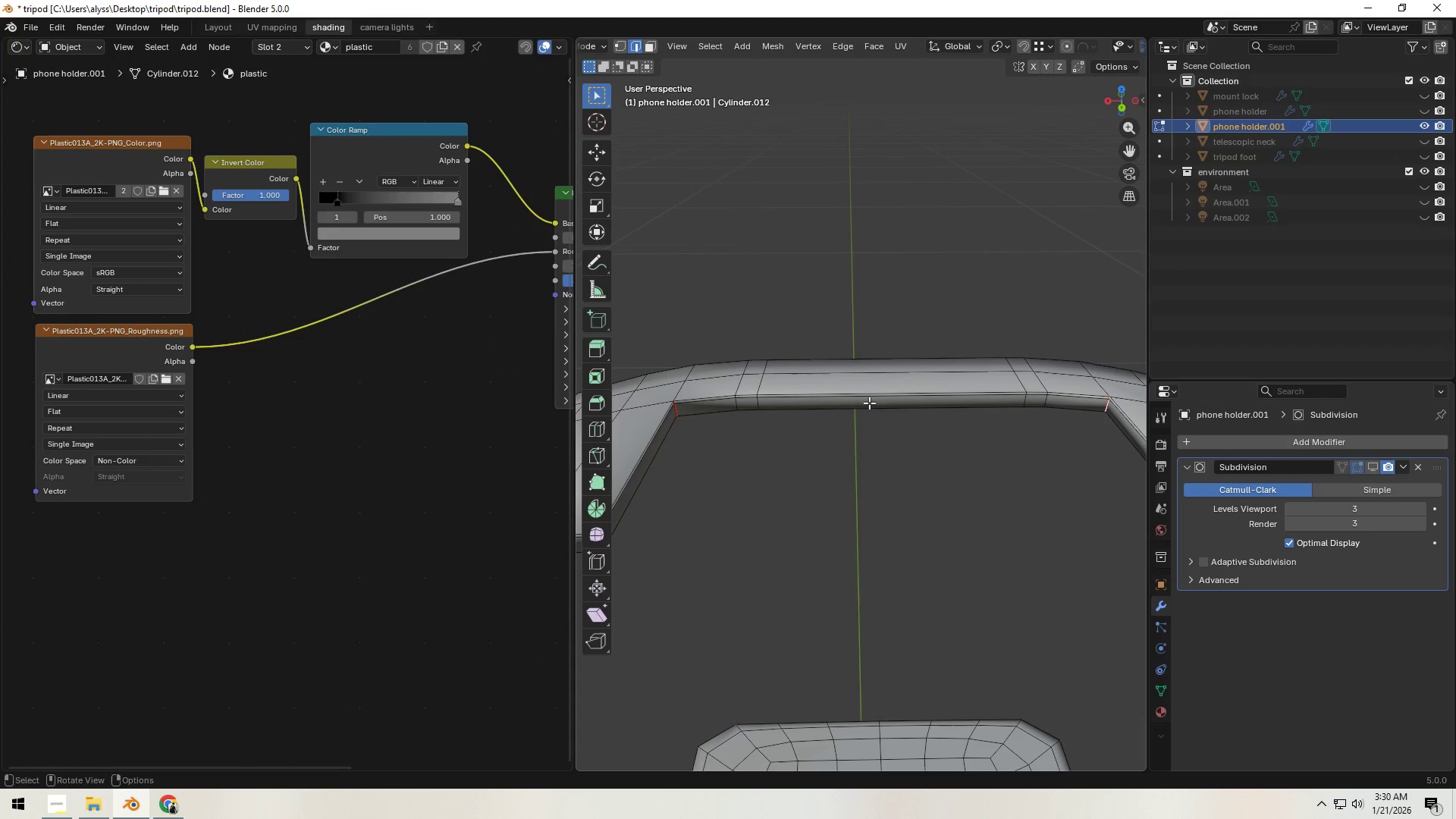 
hold_key(key=AltLeft, duration=0.75)
left_click([856, 397])
 